 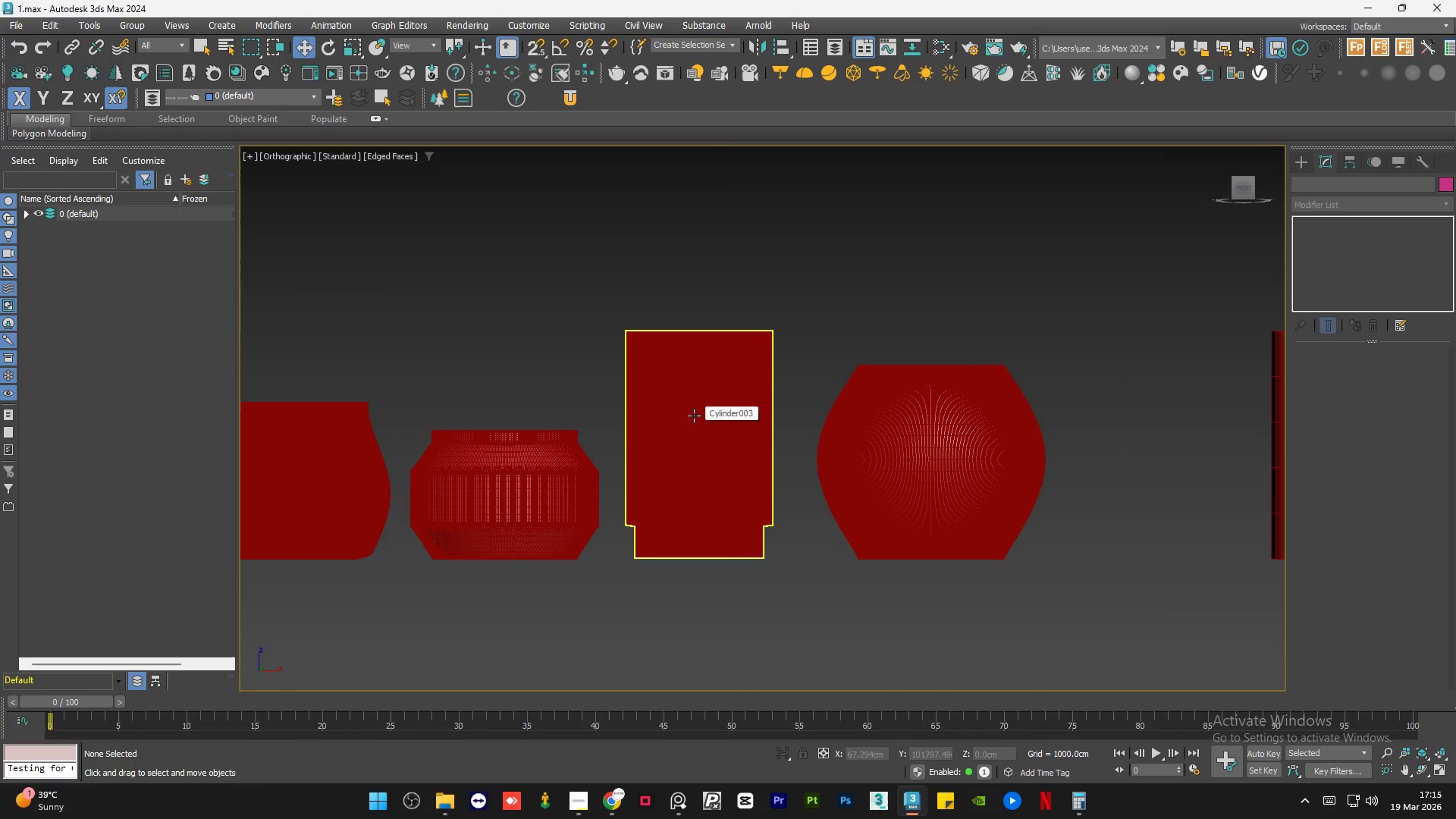 
scroll: coordinate [799, 424], scroll_direction: up, amount: 1.0
 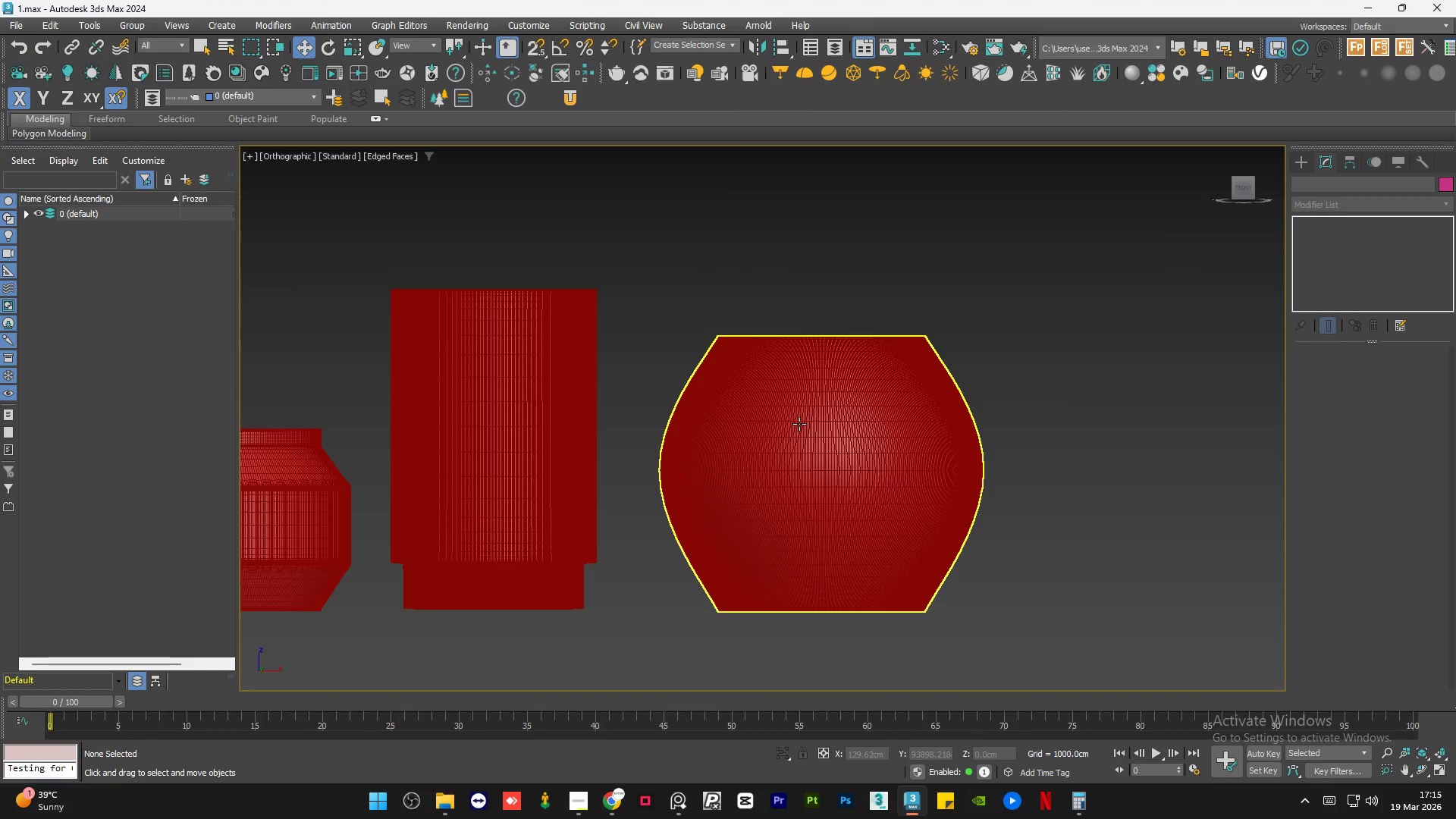 
hold_key(key=AltLeft, duration=0.67)
 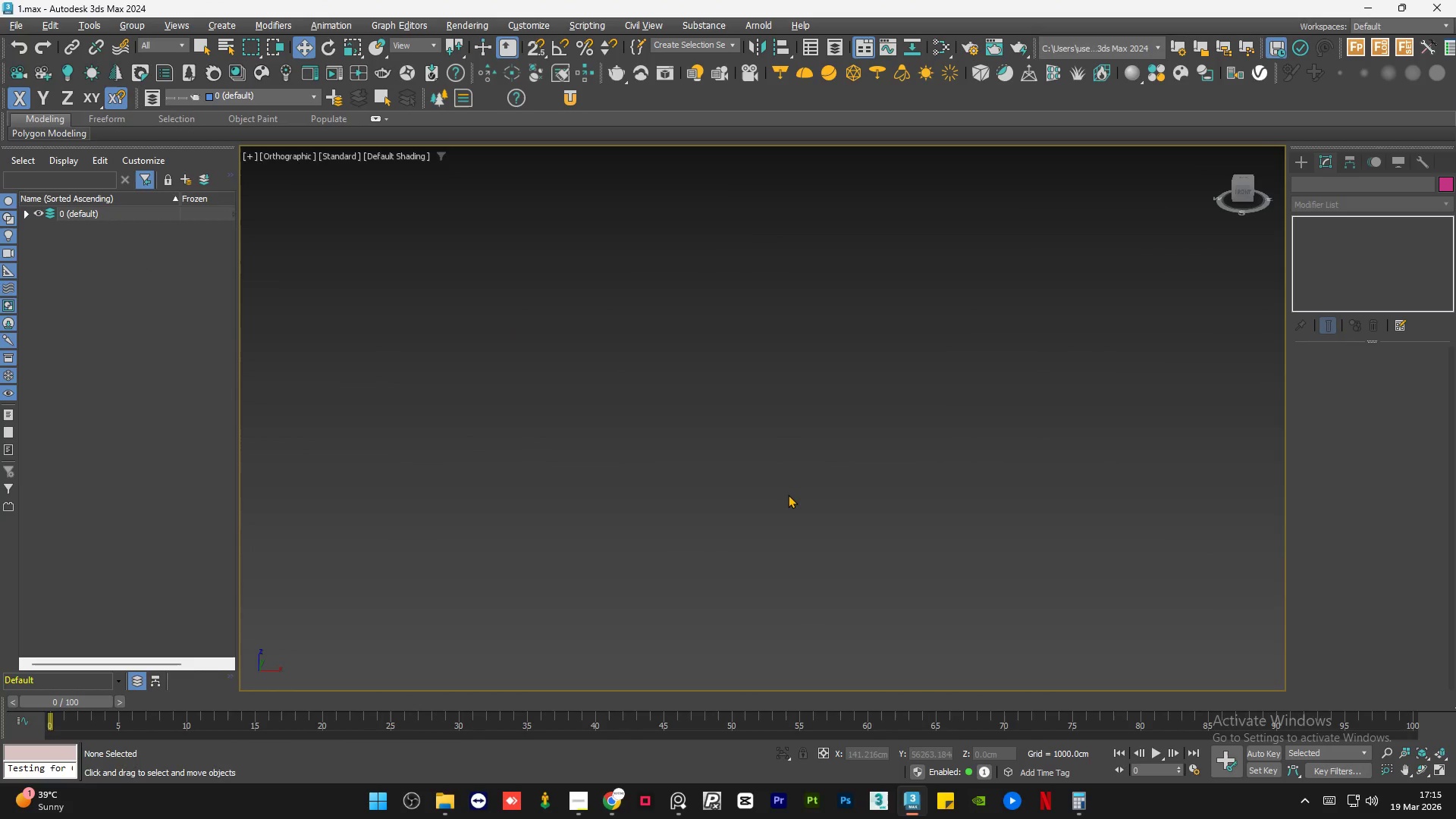 
scroll: coordinate [798, 424], scroll_direction: down, amount: 2.0
 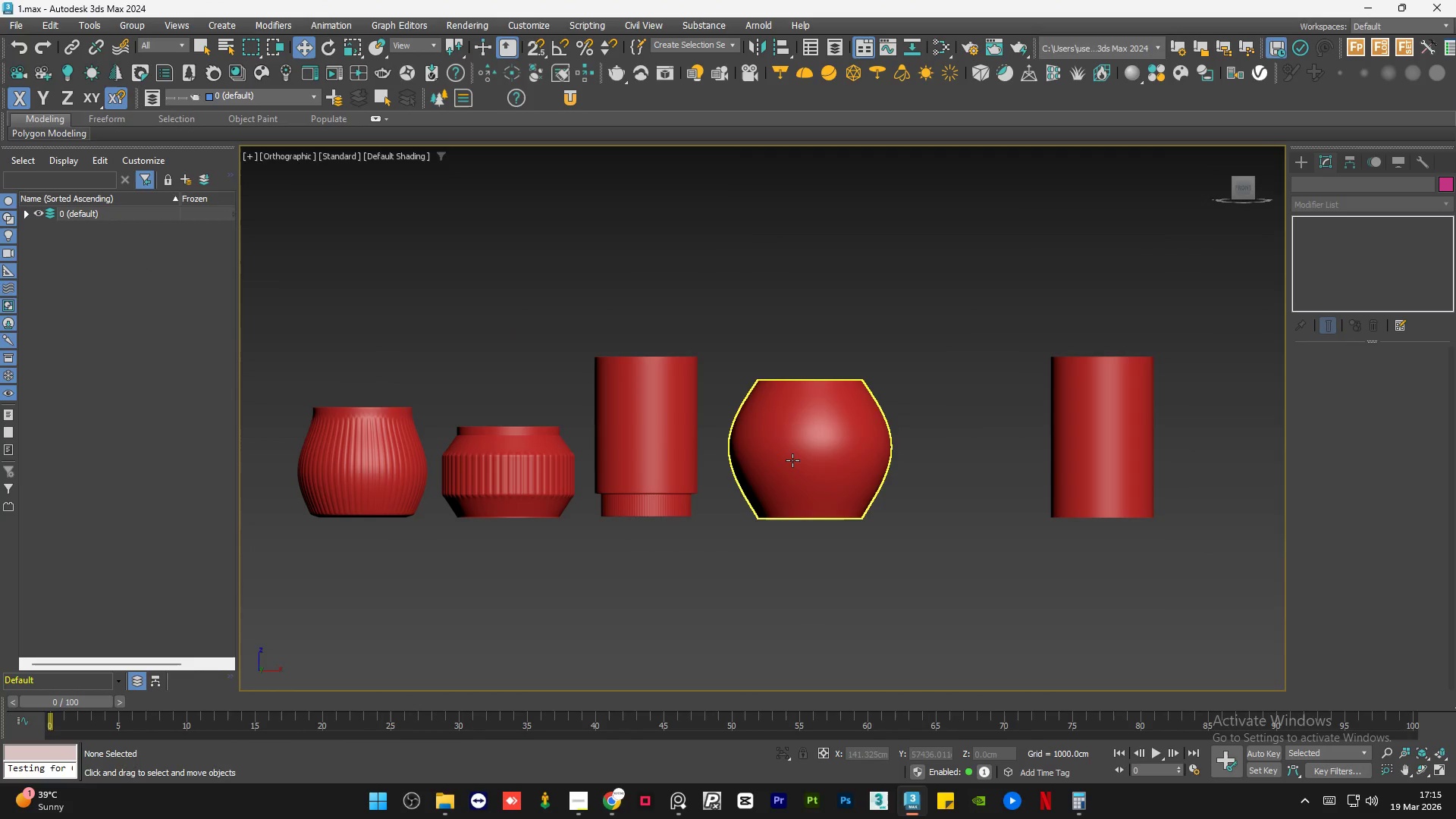 
key(Z)
 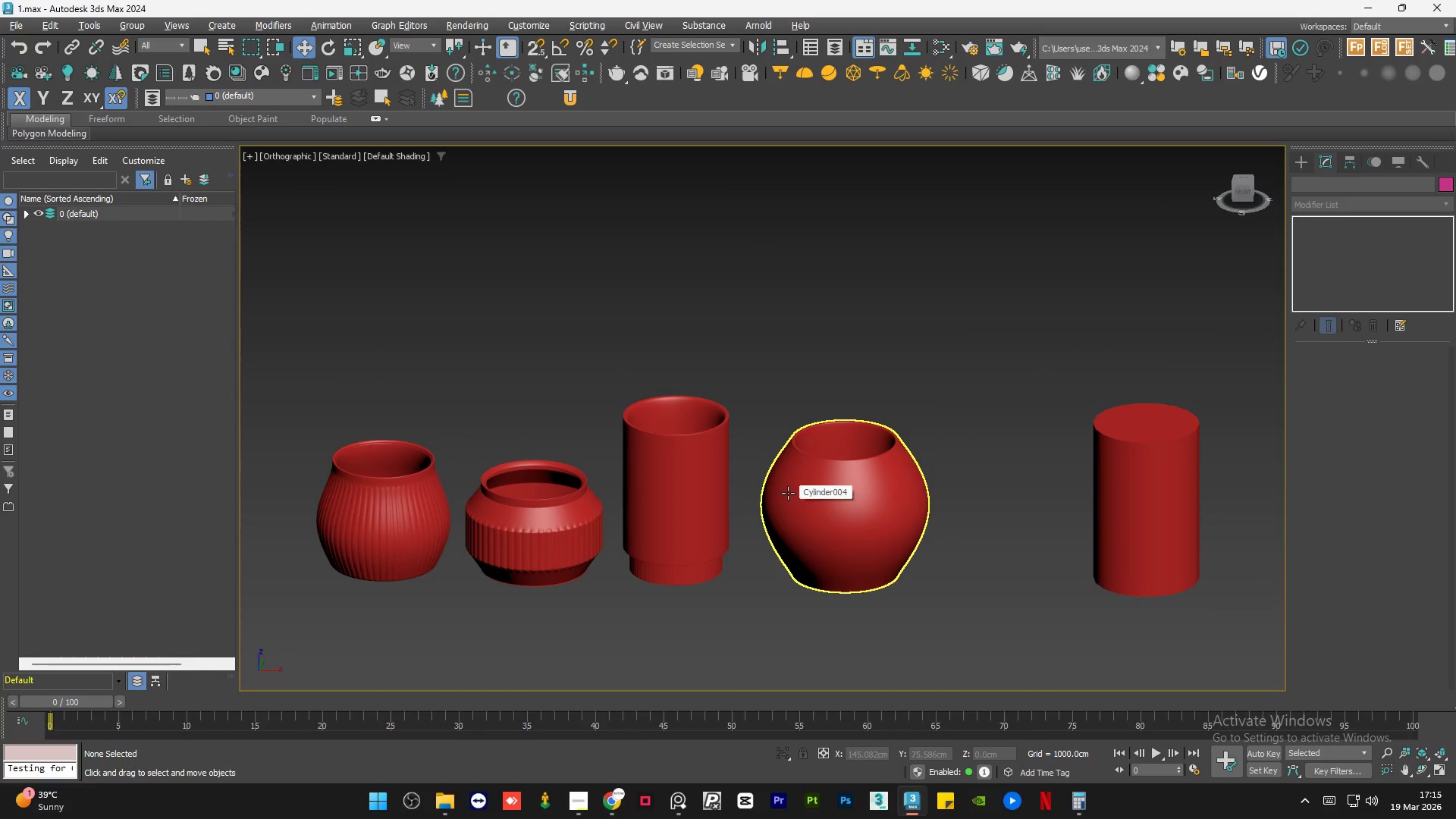 
hold_key(key=AltLeft, duration=1.5)
 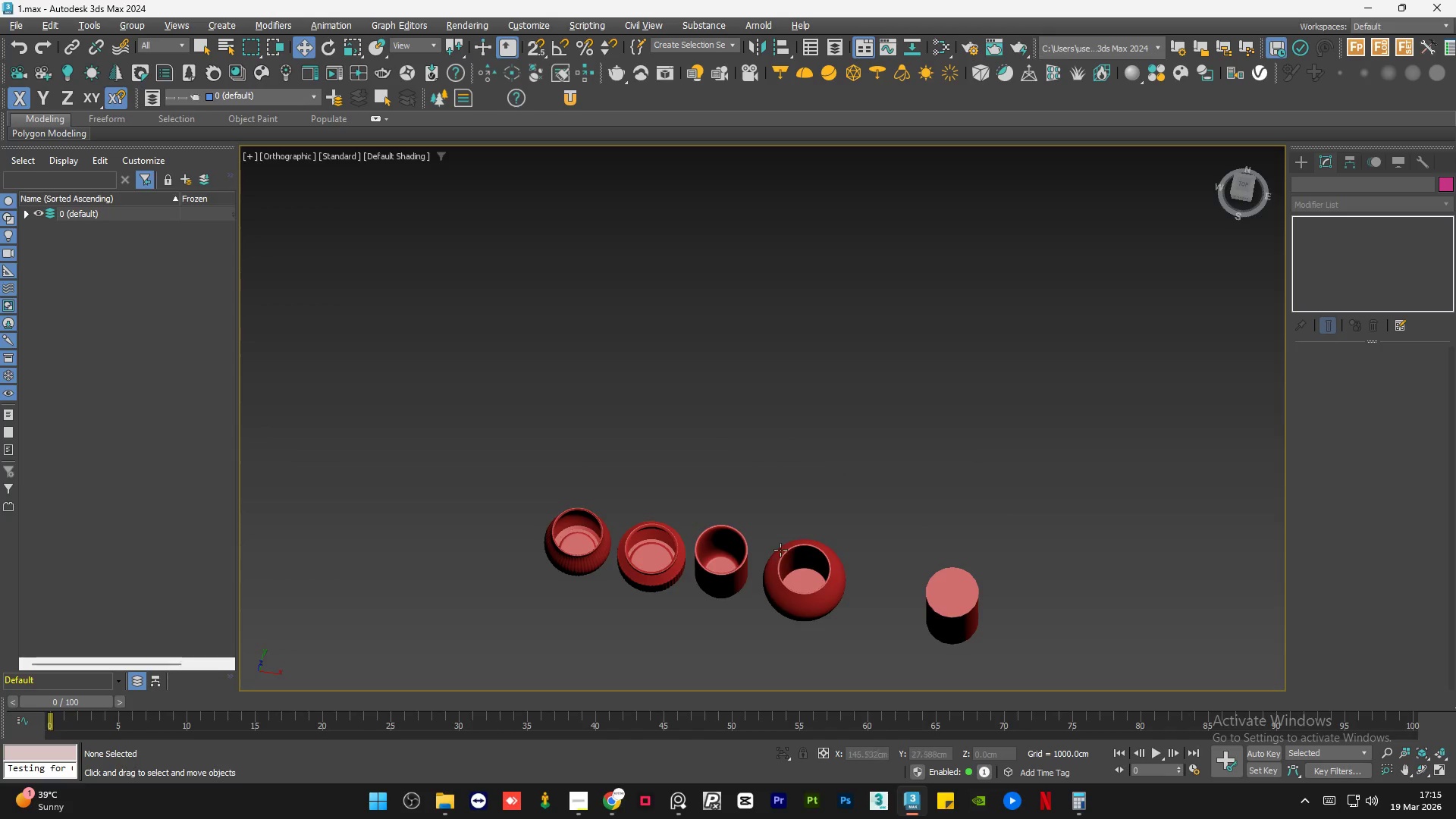 
scroll: coordinate [788, 493], scroll_direction: down, amount: 2.0
 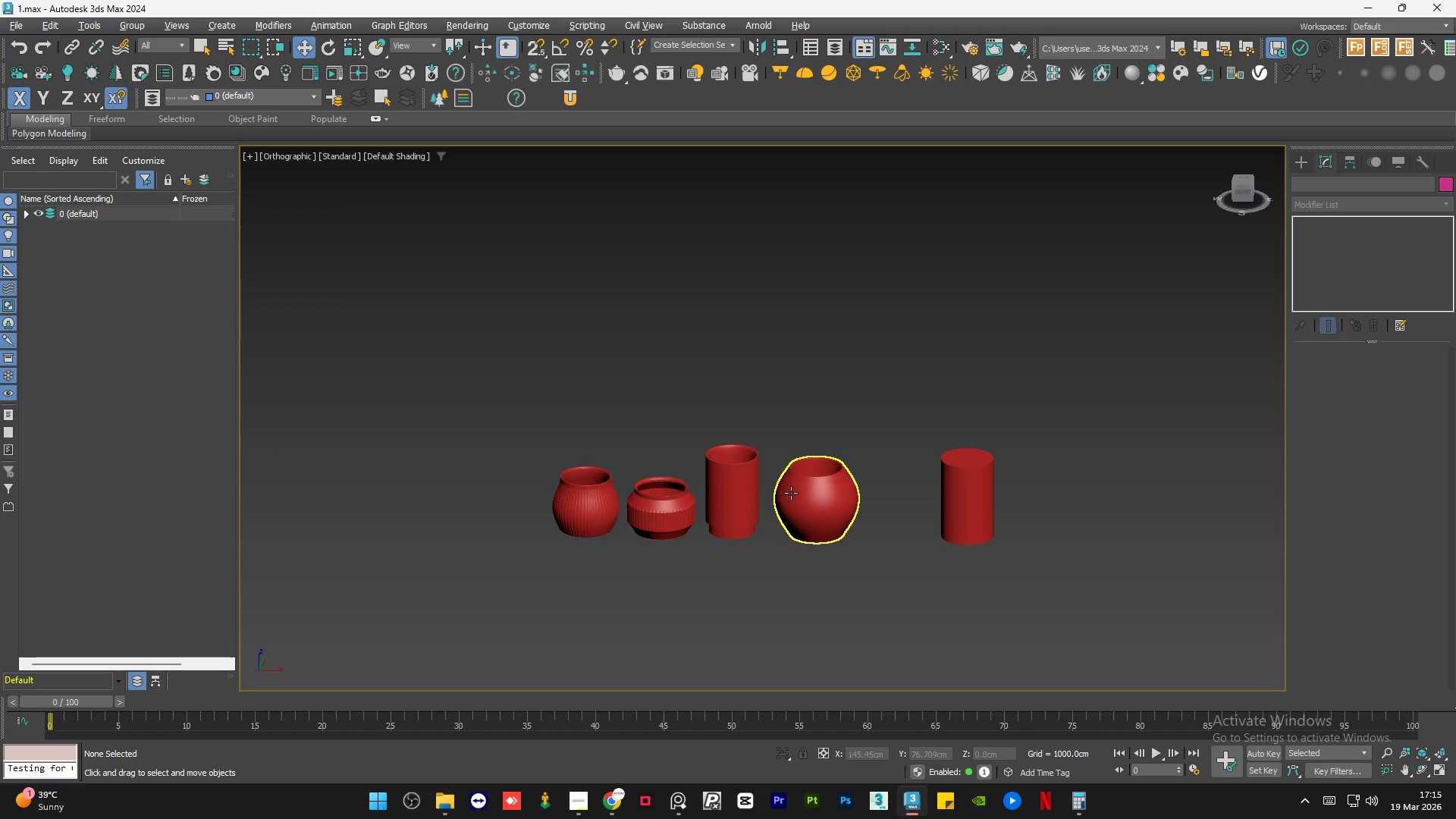 
hold_key(key=AltLeft, duration=0.61)
 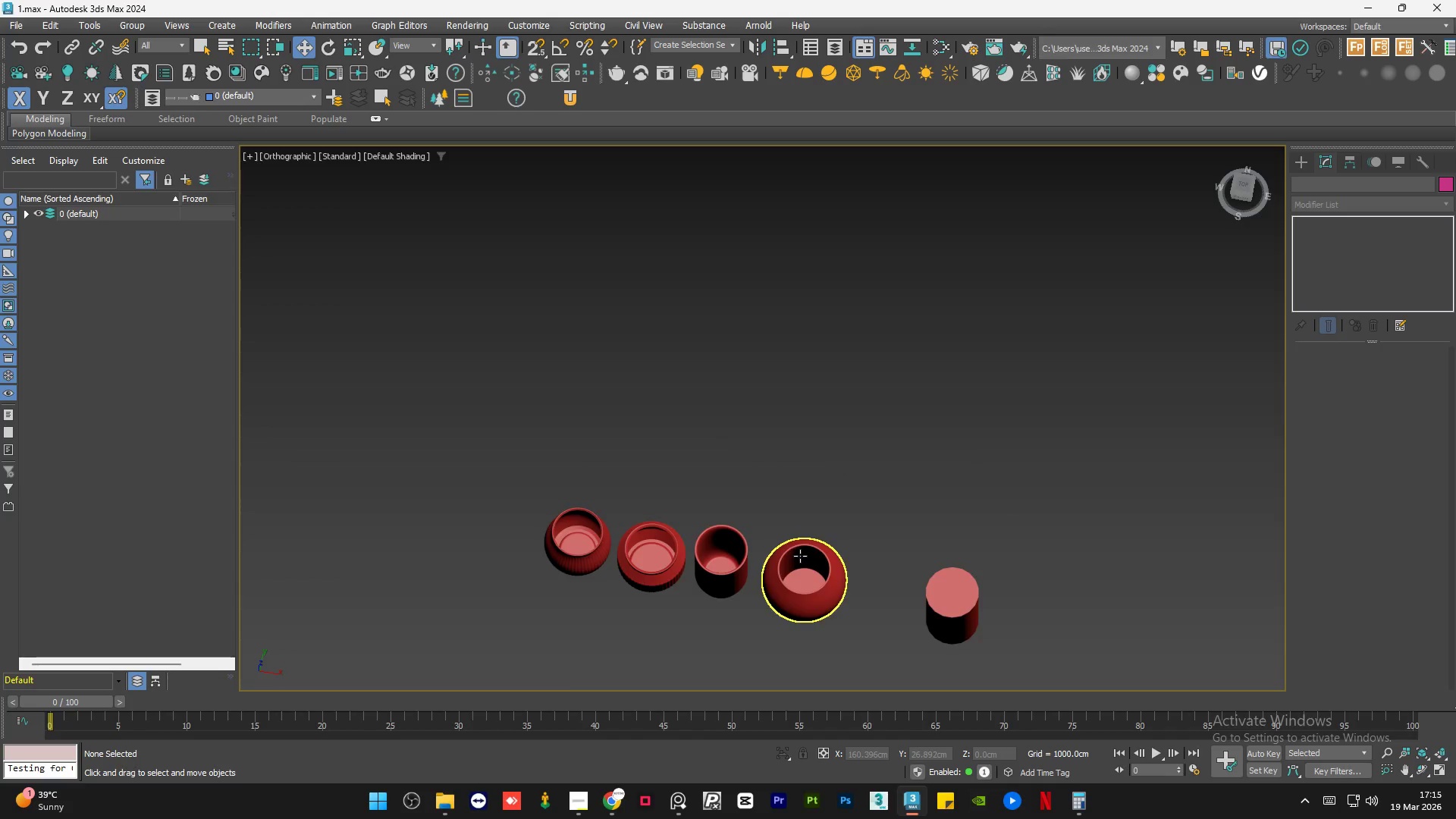 
hold_key(key=AltLeft, duration=1.17)
 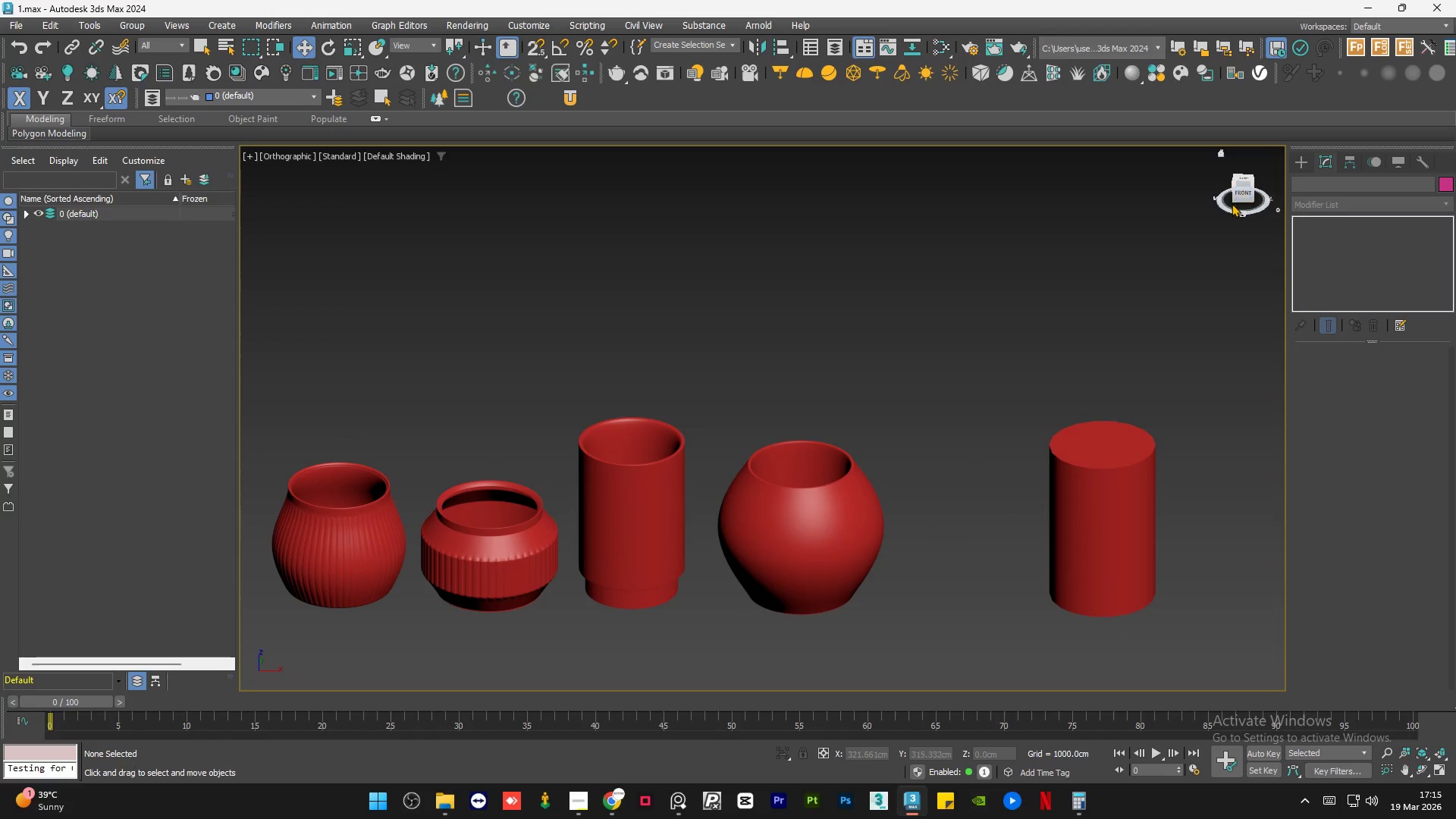 
scroll: coordinate [777, 541], scroll_direction: up, amount: 2.0
 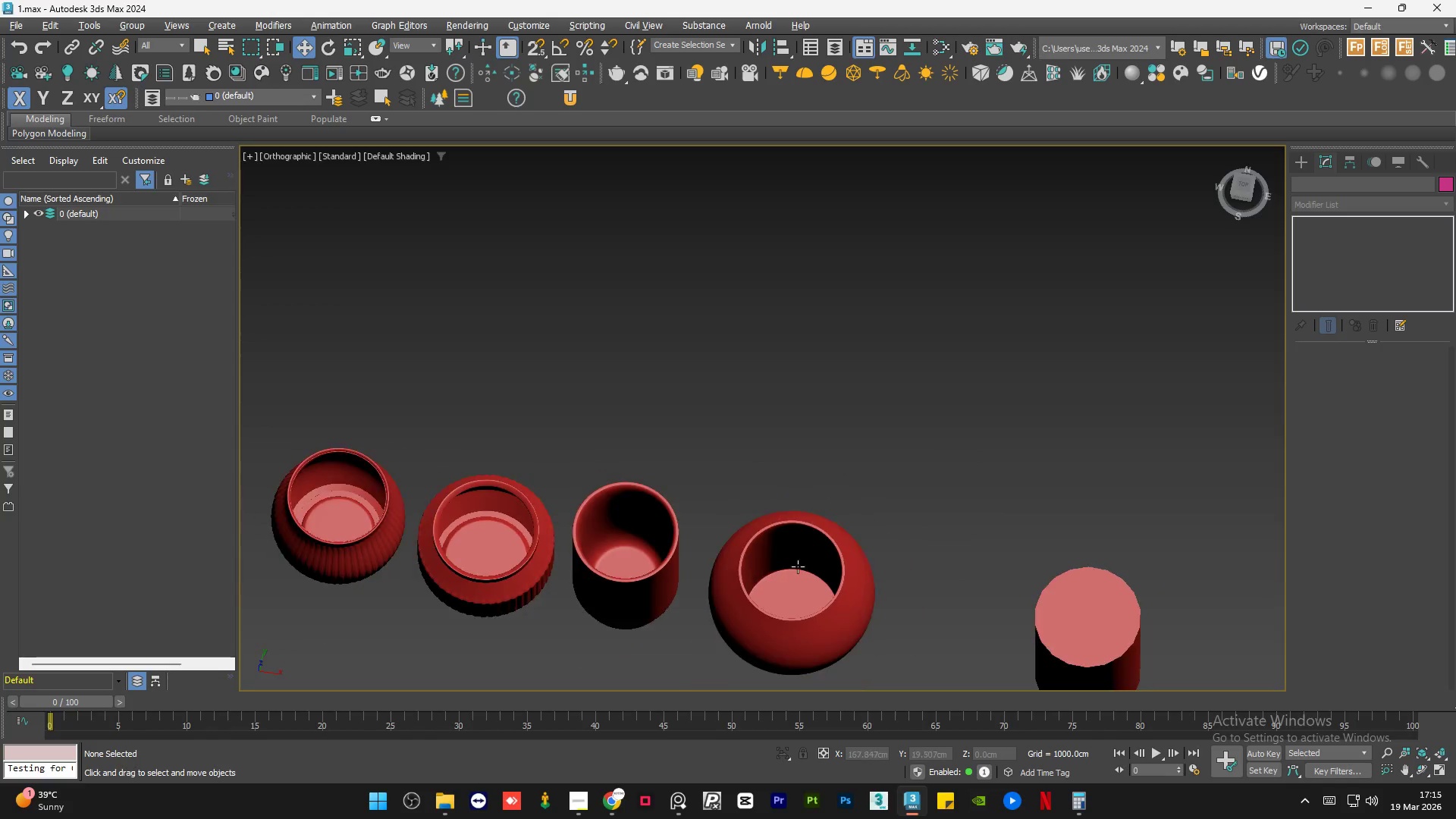 
left_click([1241, 195])
 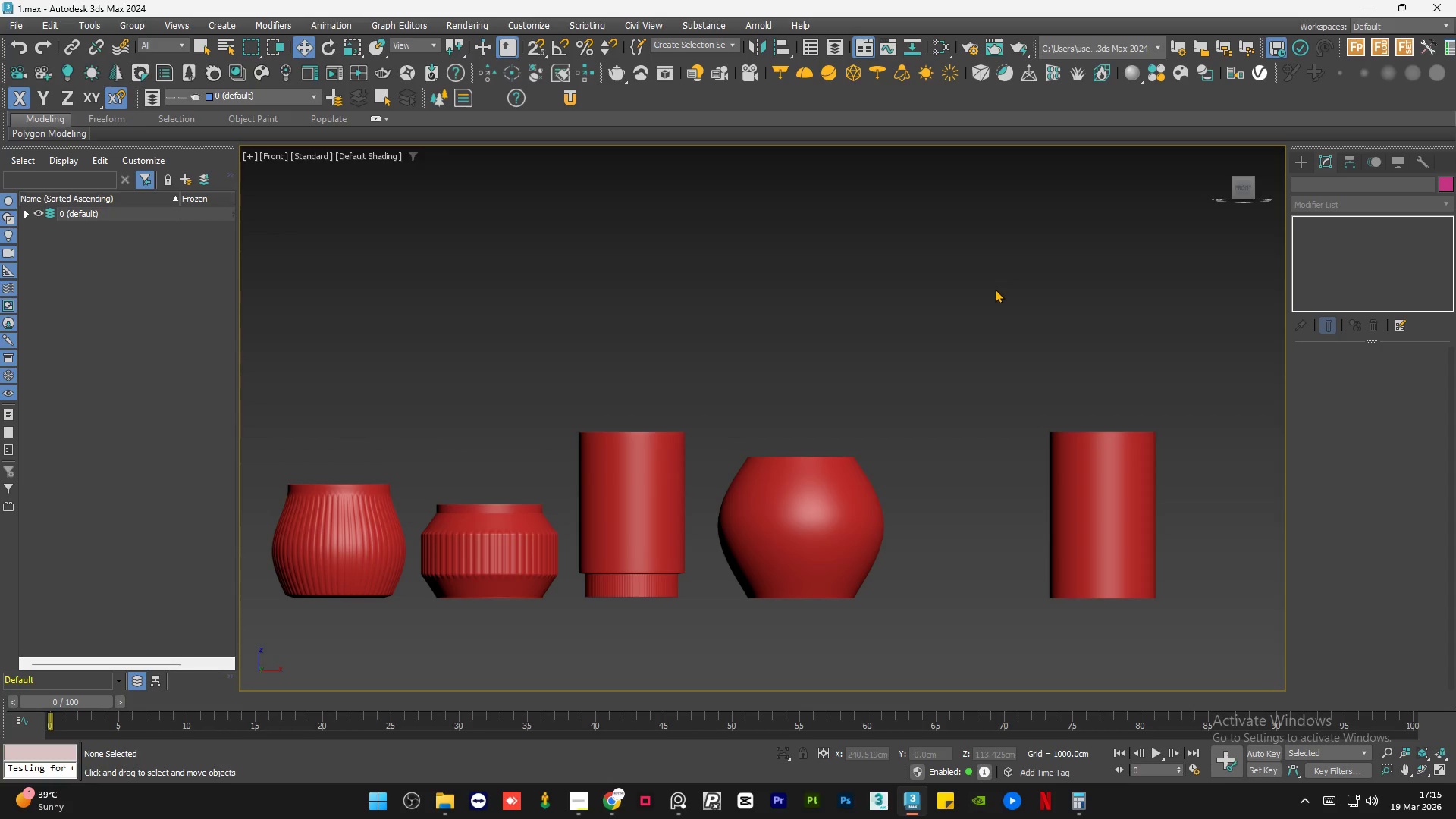 
wait(22.28)
 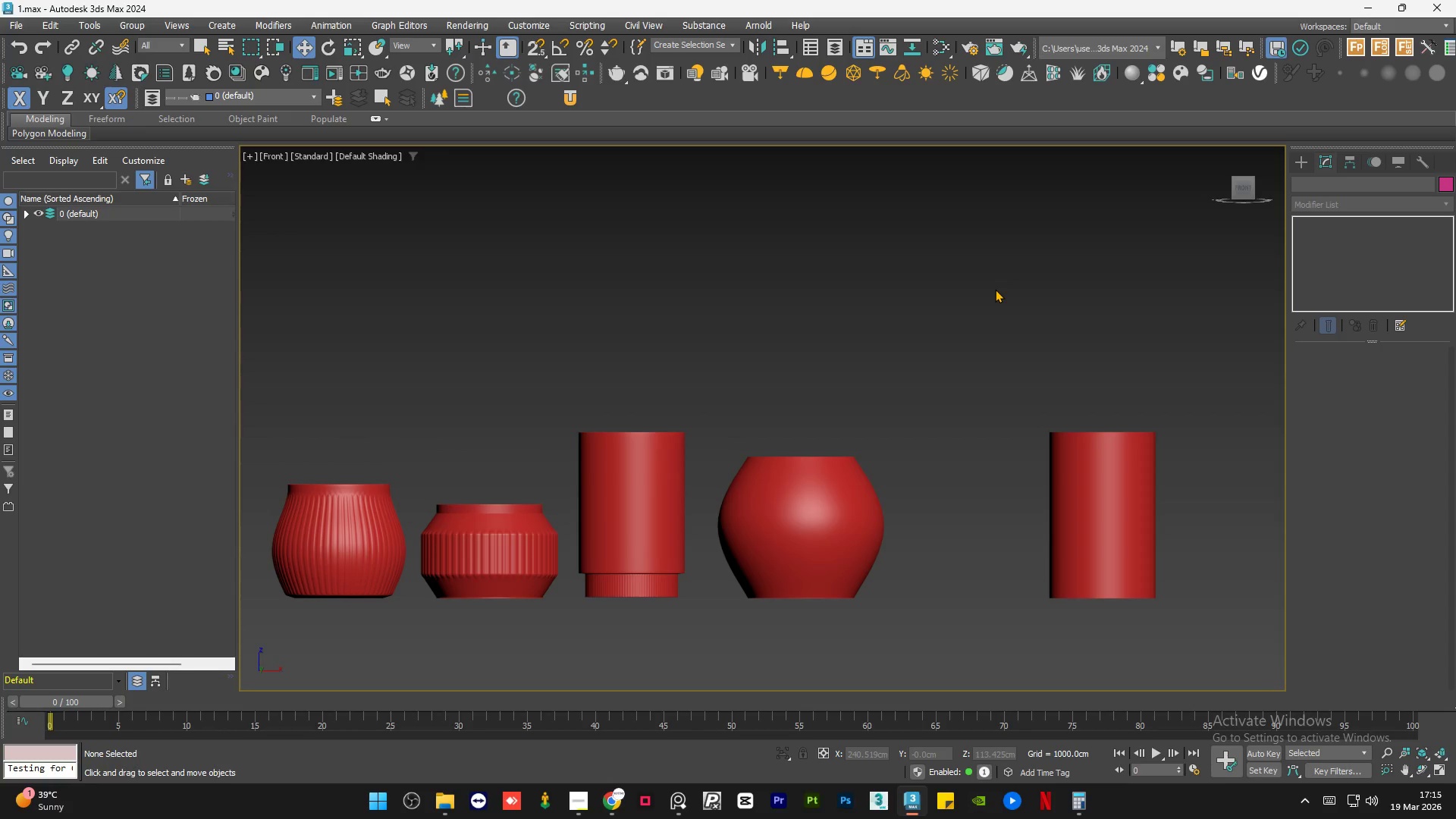 
scroll: coordinate [730, 397], scroll_direction: down, amount: 2.0
 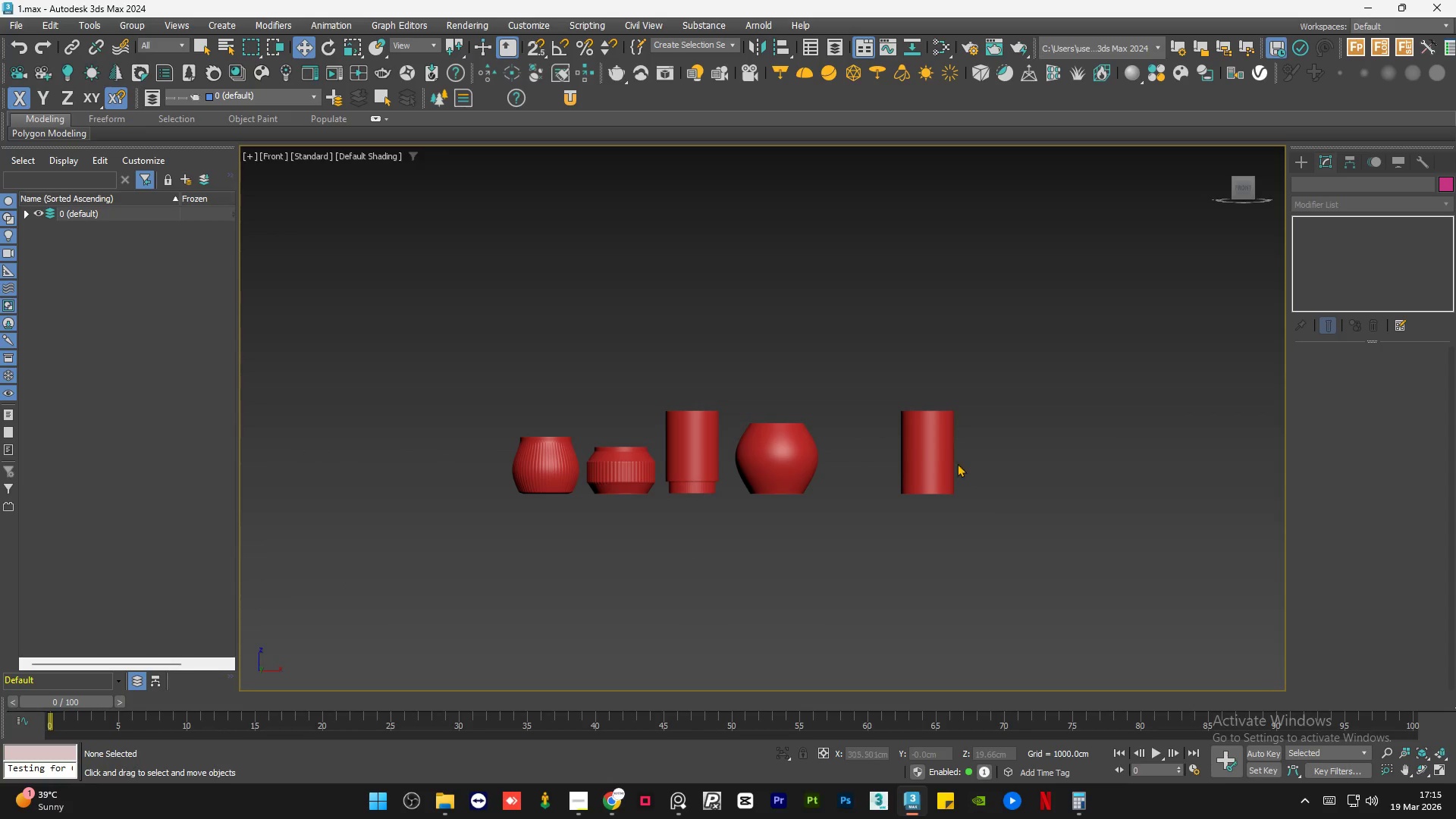 
left_click([936, 460])
 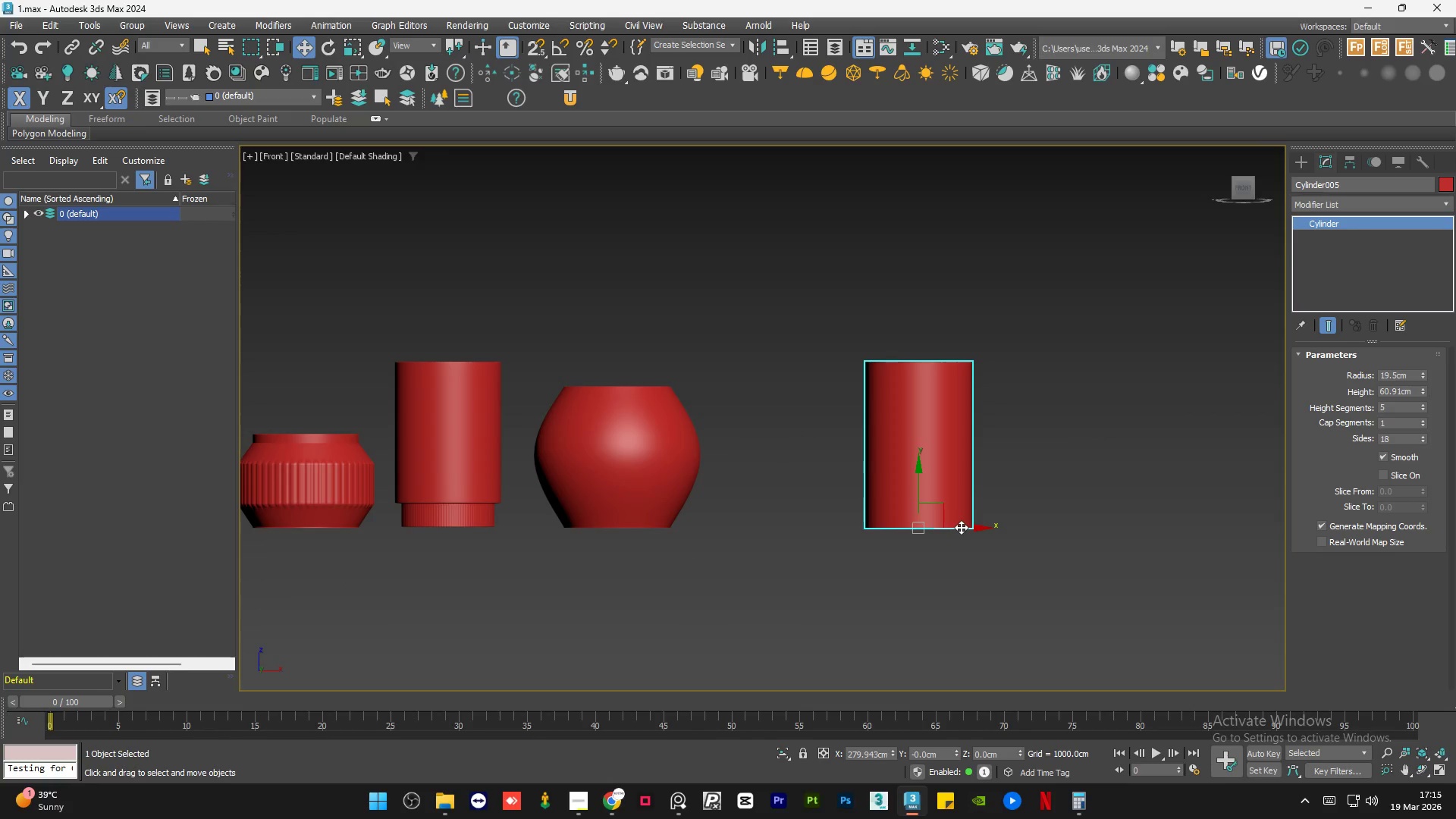 
scroll: coordinate [936, 460], scroll_direction: up, amount: 2.0
 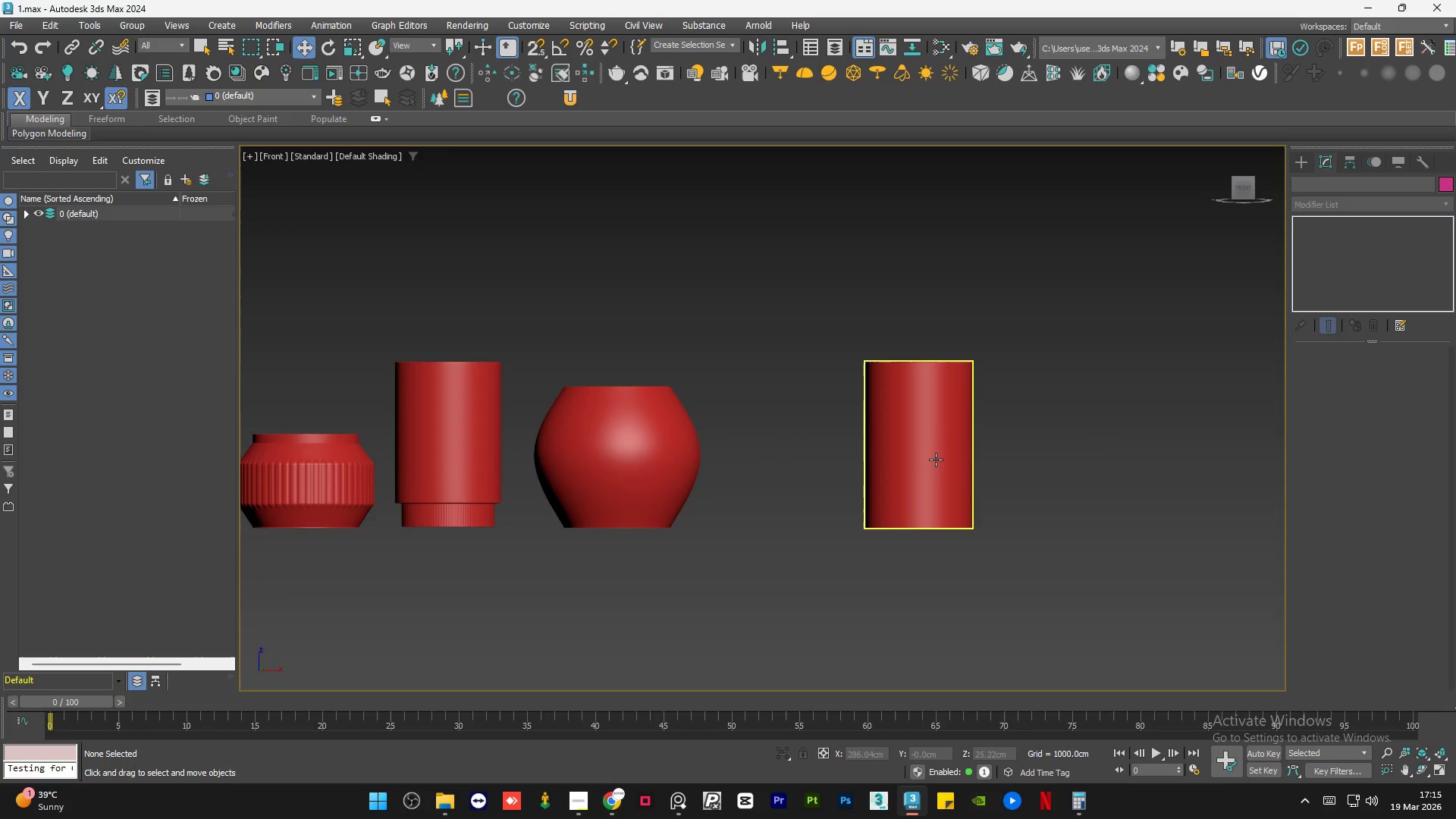 
left_click_drag(start_coordinate=[961, 526], to_coordinate=[838, 541])
 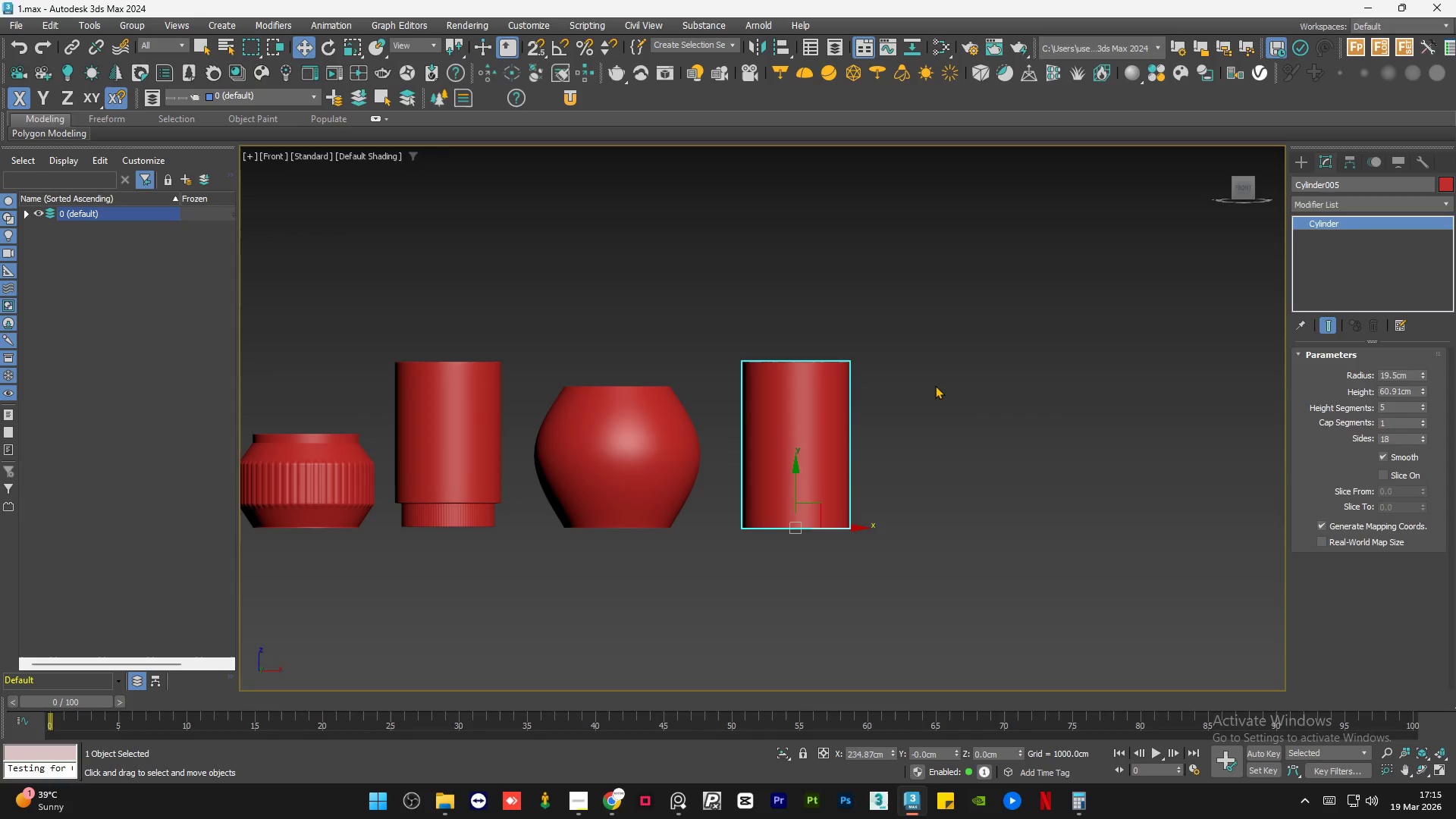 
left_click([935, 384])
 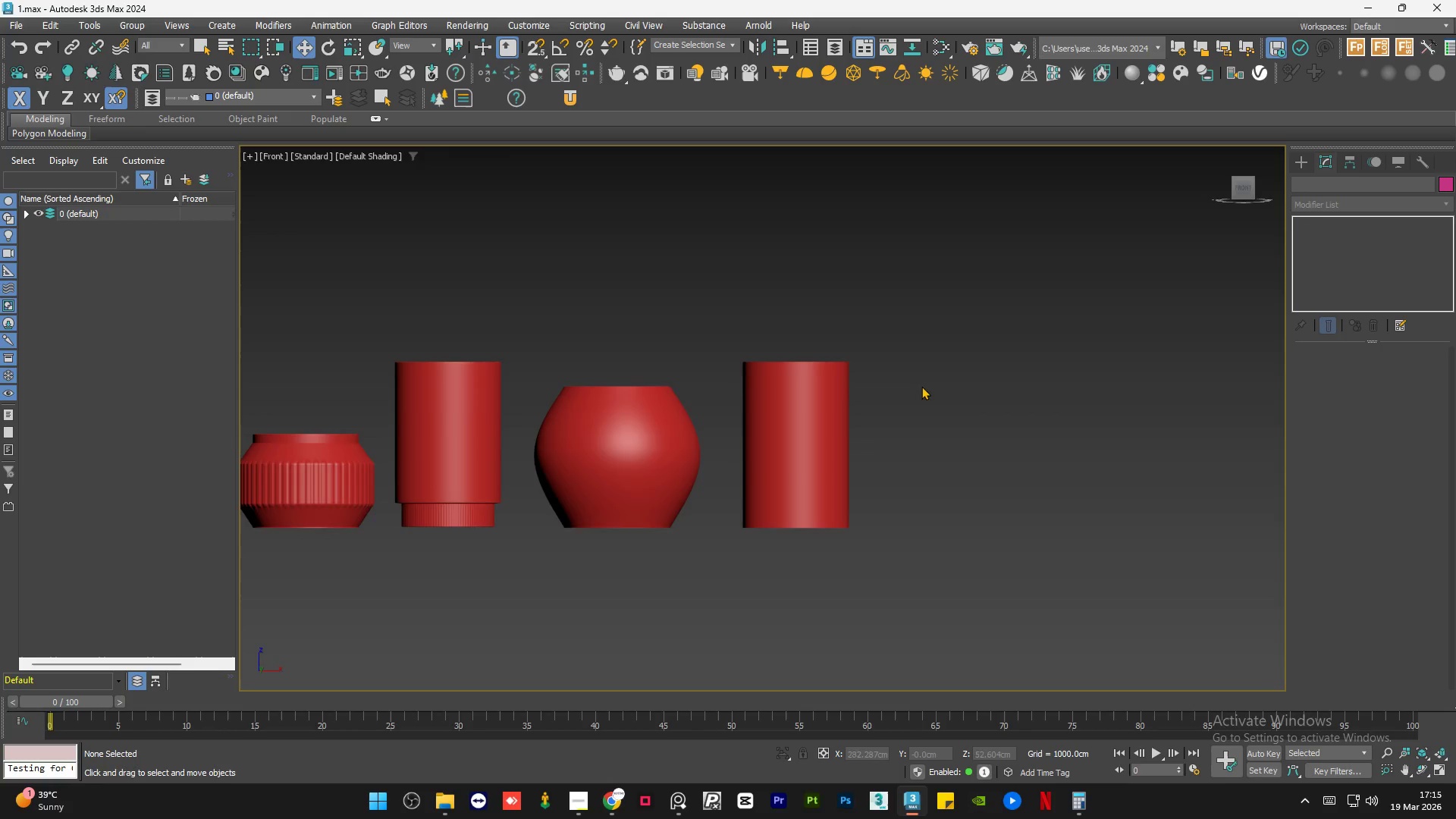 
scroll: coordinate [777, 448], scroll_direction: down, amount: 2.0
 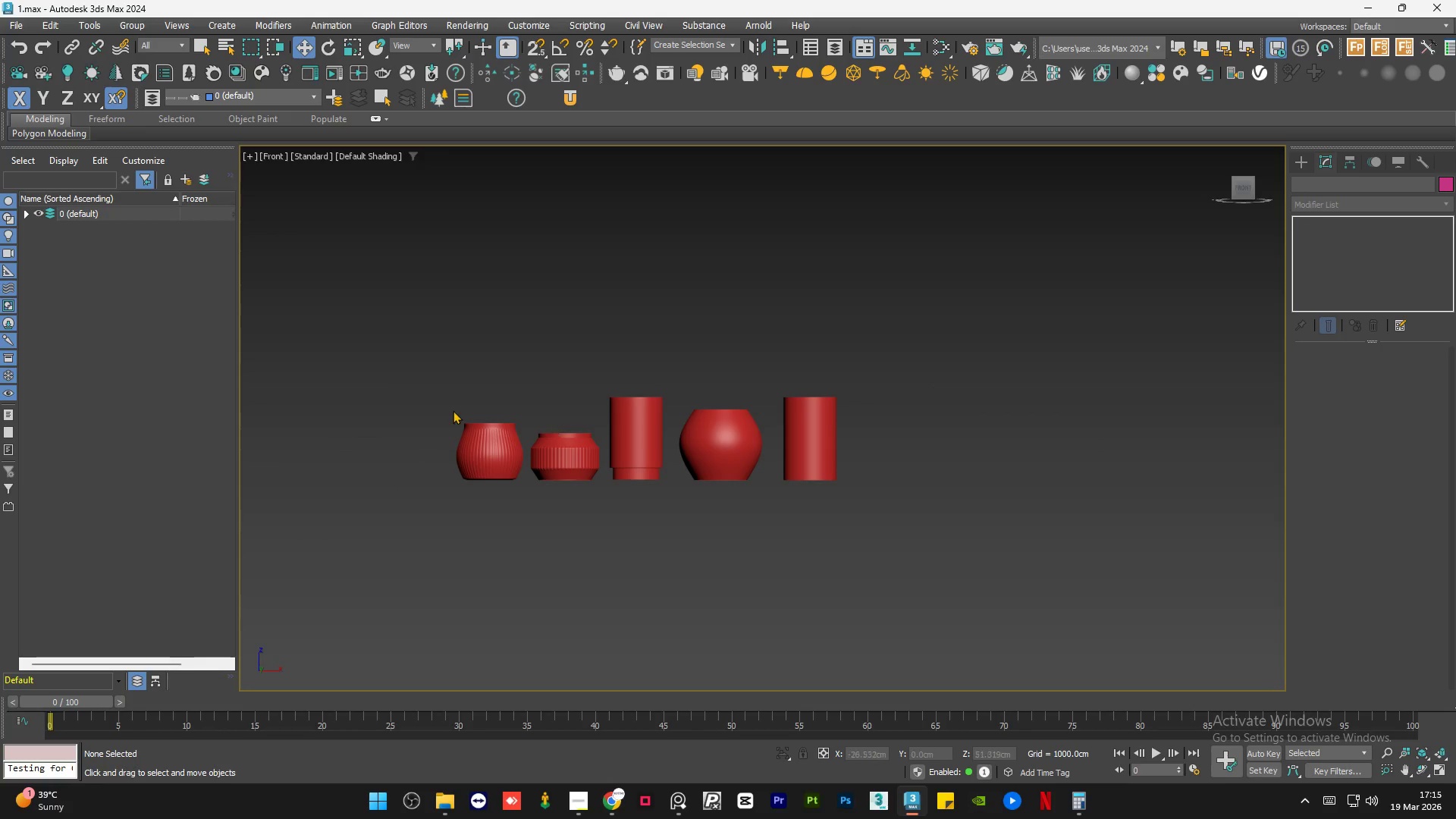 
scroll: coordinate [471, 442], scroll_direction: up, amount: 6.0
 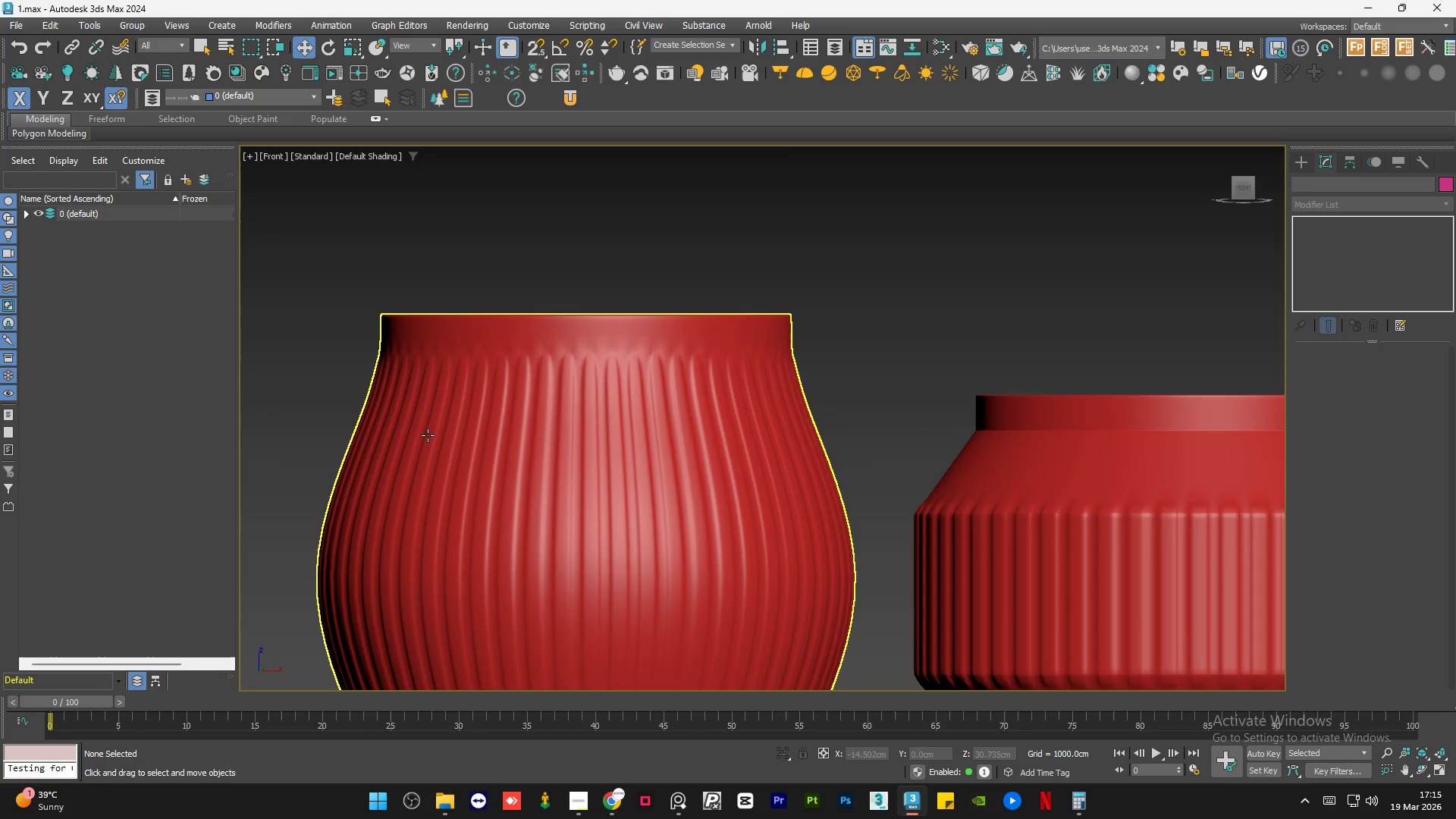 
scroll: coordinate [427, 436], scroll_direction: none, amount: 0.0
 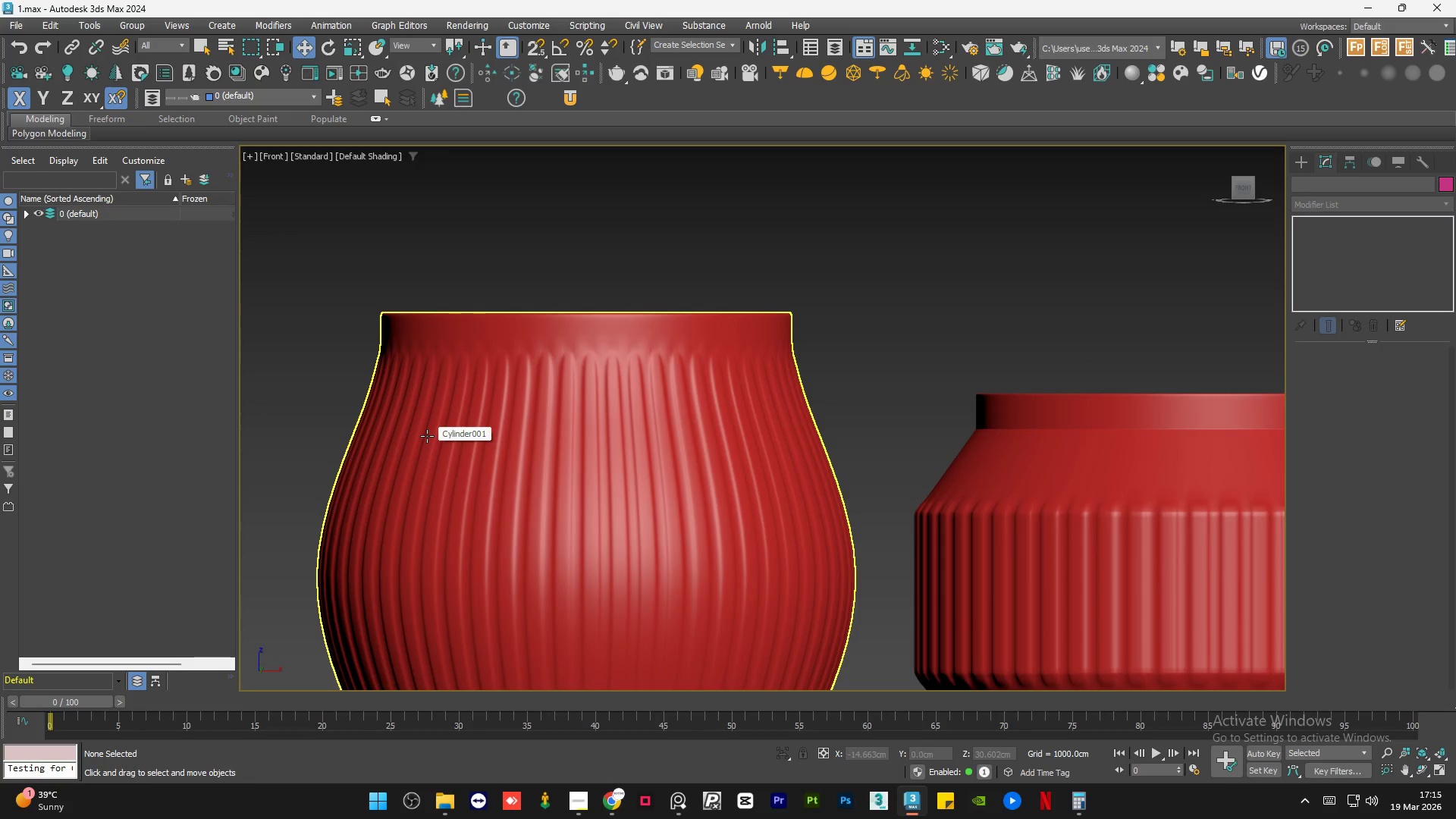 
scroll: coordinate [427, 436], scroll_direction: down, amount: 4.0
 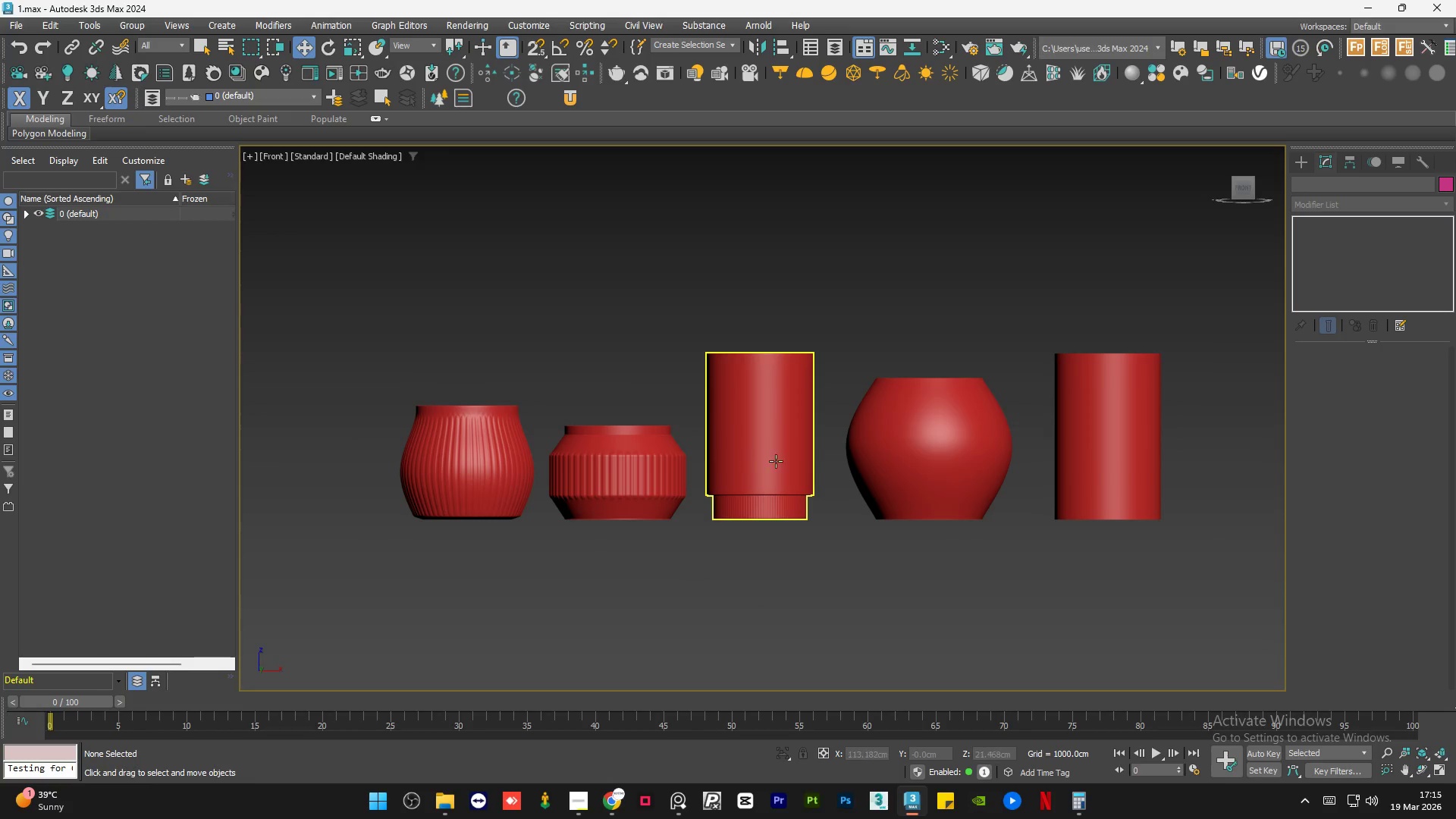 
wait(5.74)
 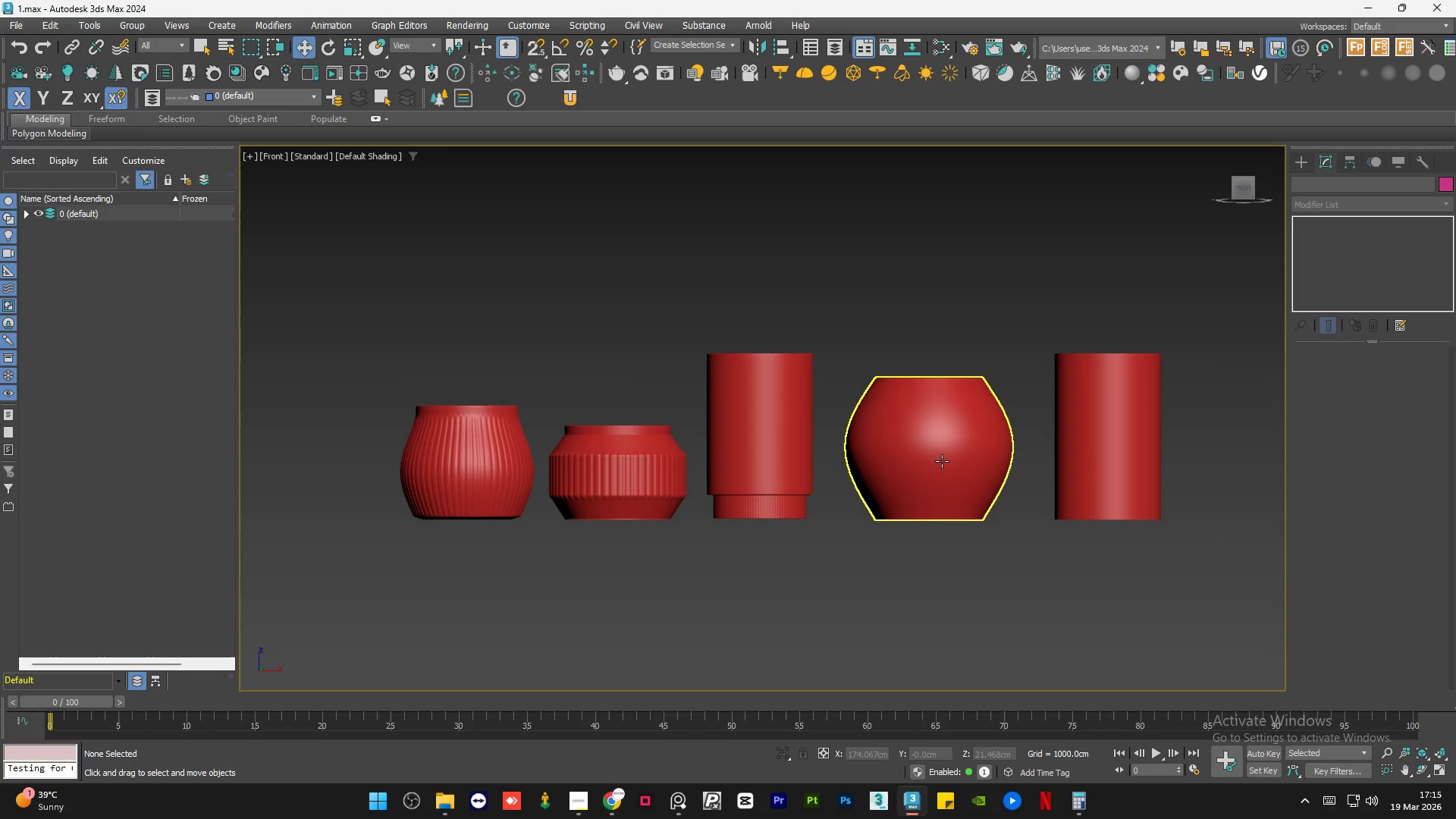 
scroll: coordinate [524, 419], scroll_direction: down, amount: 1.0
 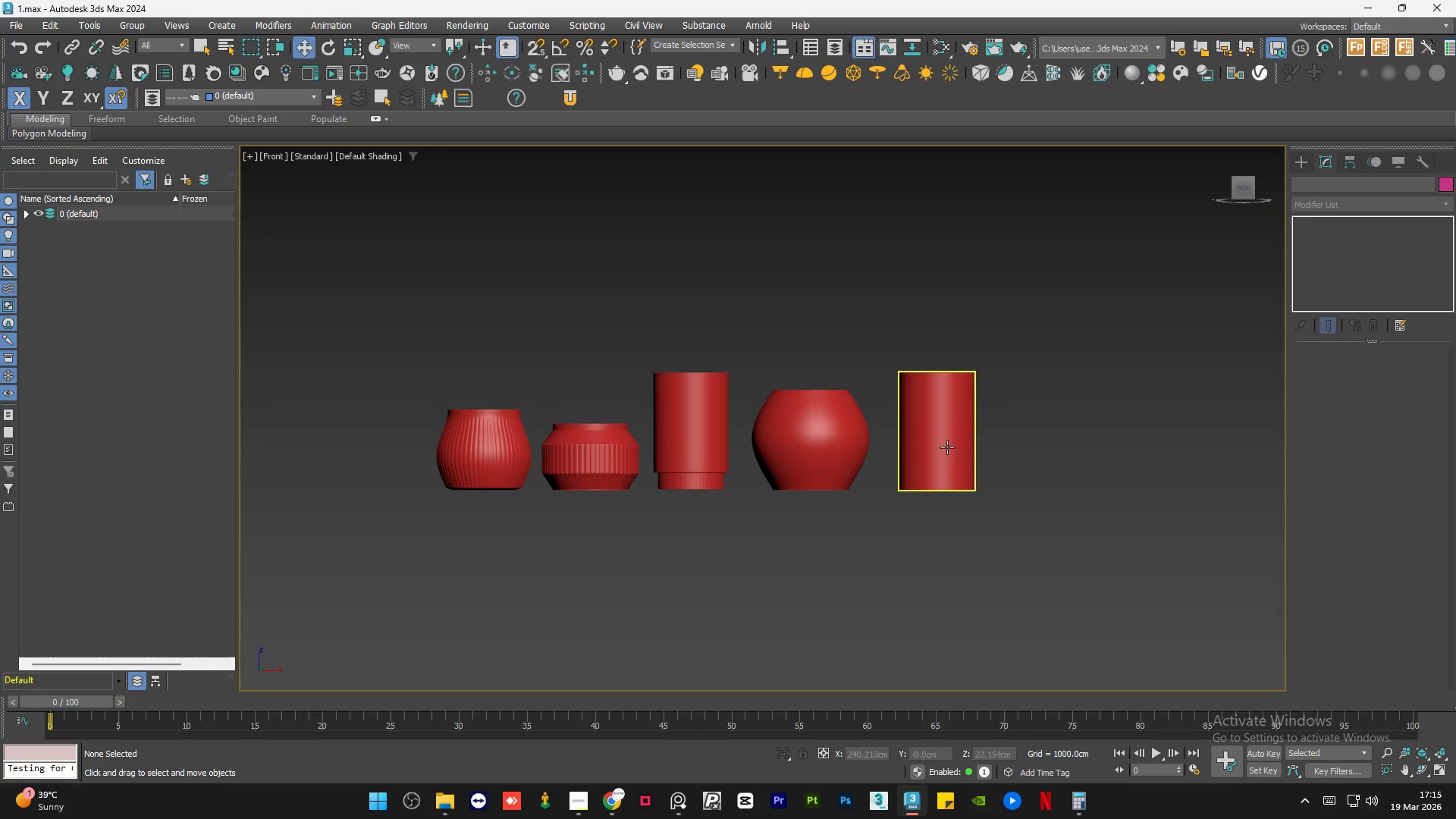 
left_click([947, 447])
 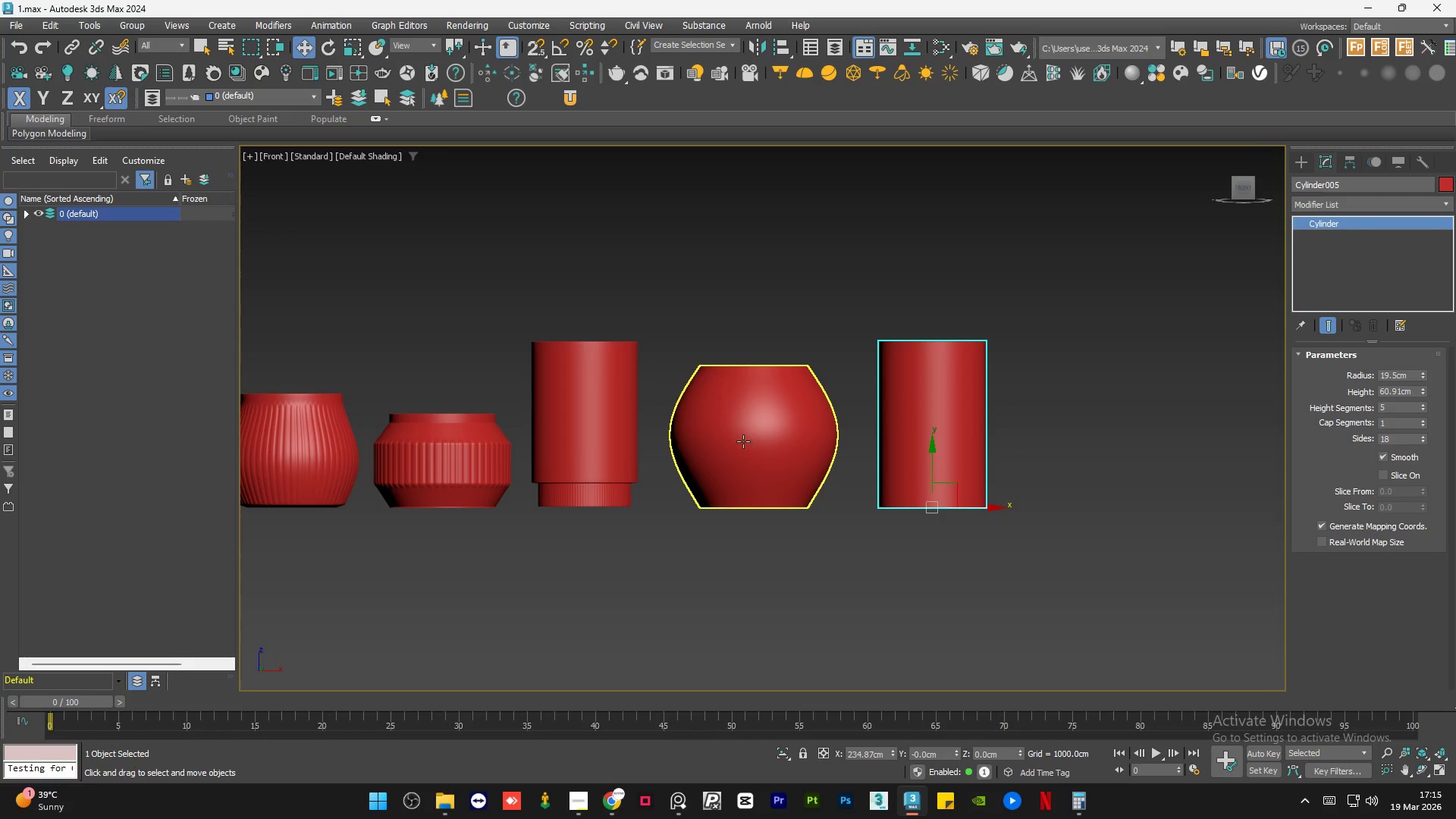 
scroll: coordinate [947, 447], scroll_direction: up, amount: 1.0
 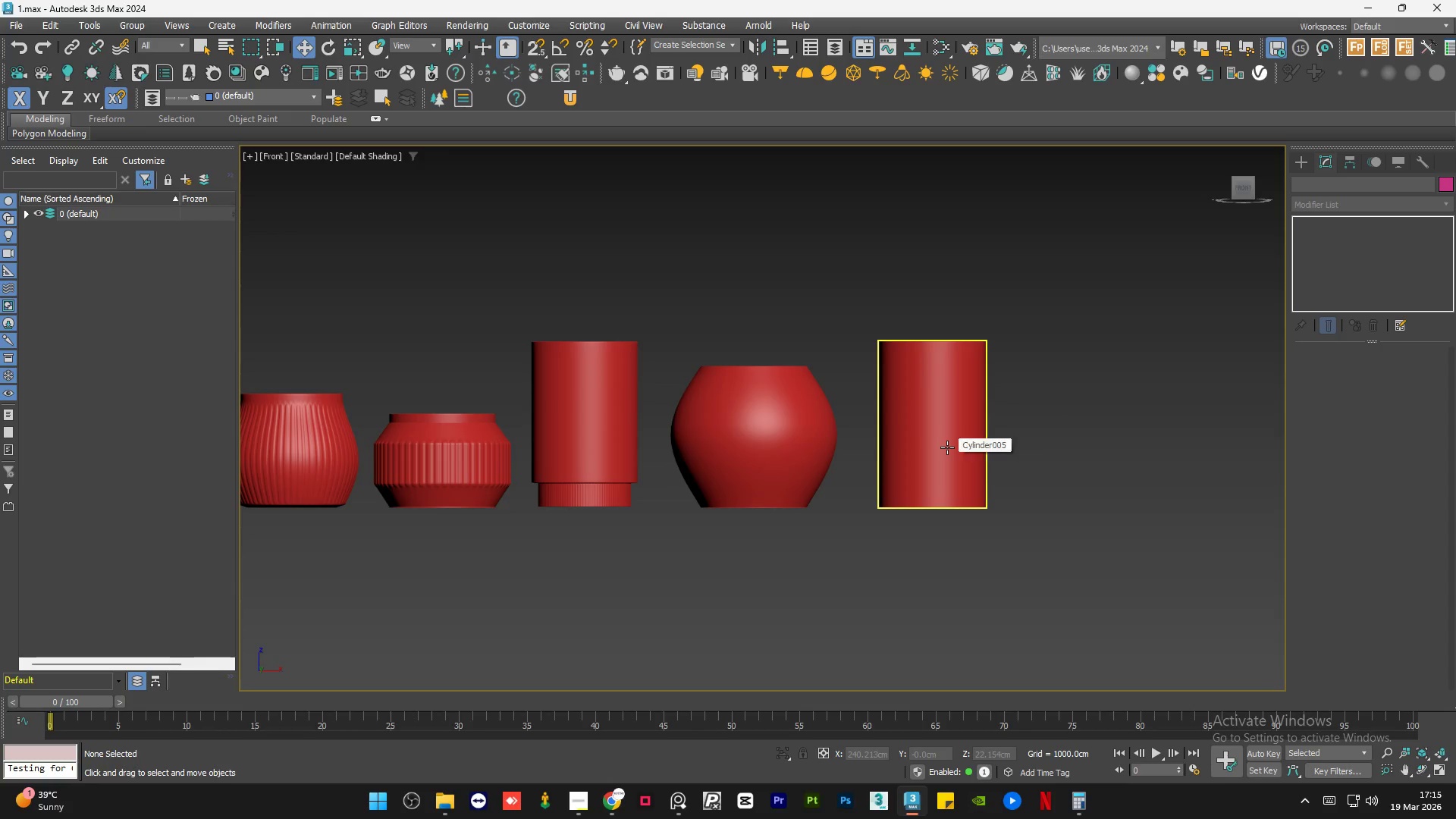 
scroll: coordinate [909, 447], scroll_direction: none, amount: 0.0
 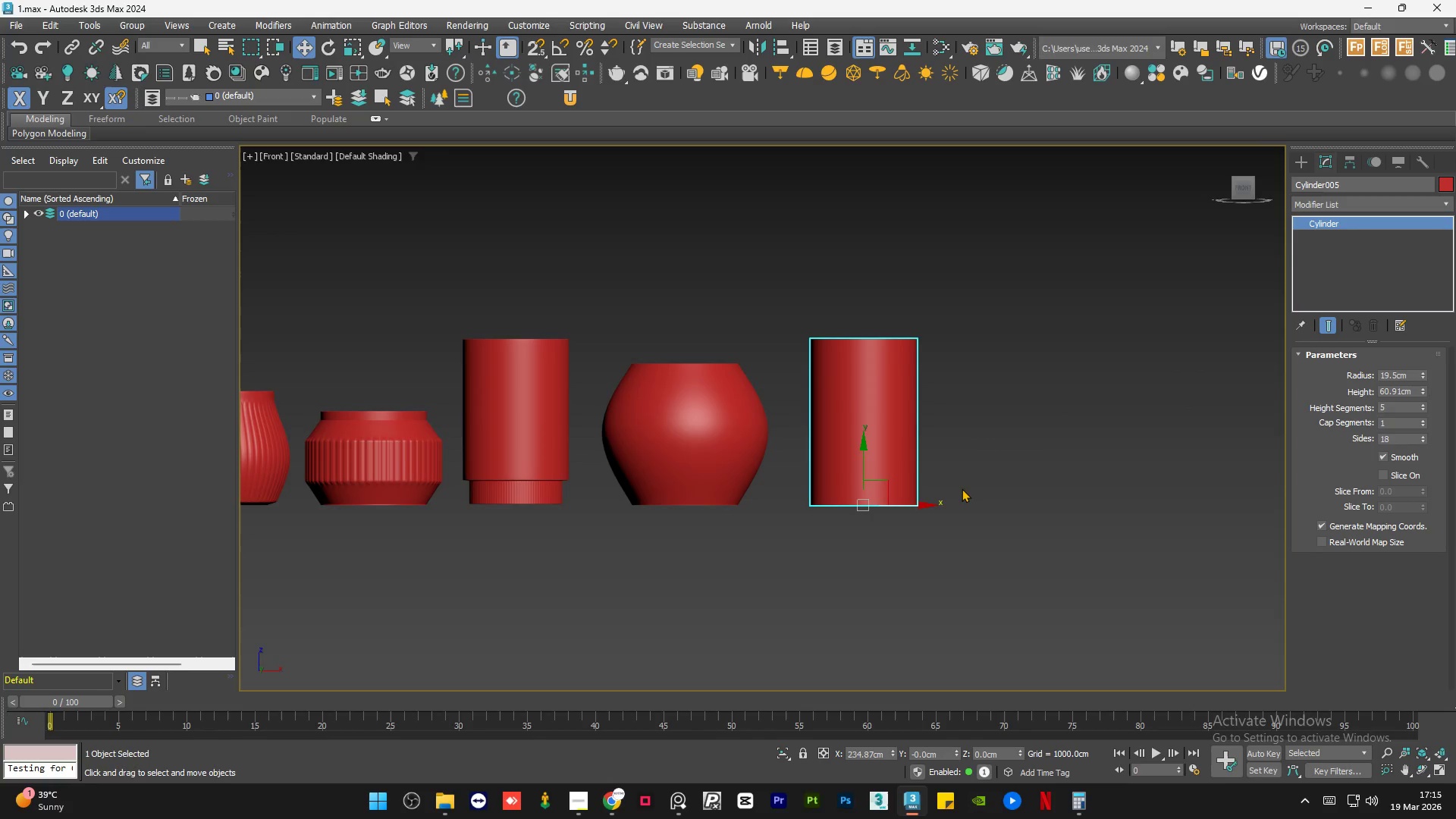 
scroll: coordinate [958, 490], scroll_direction: down, amount: 1.0
 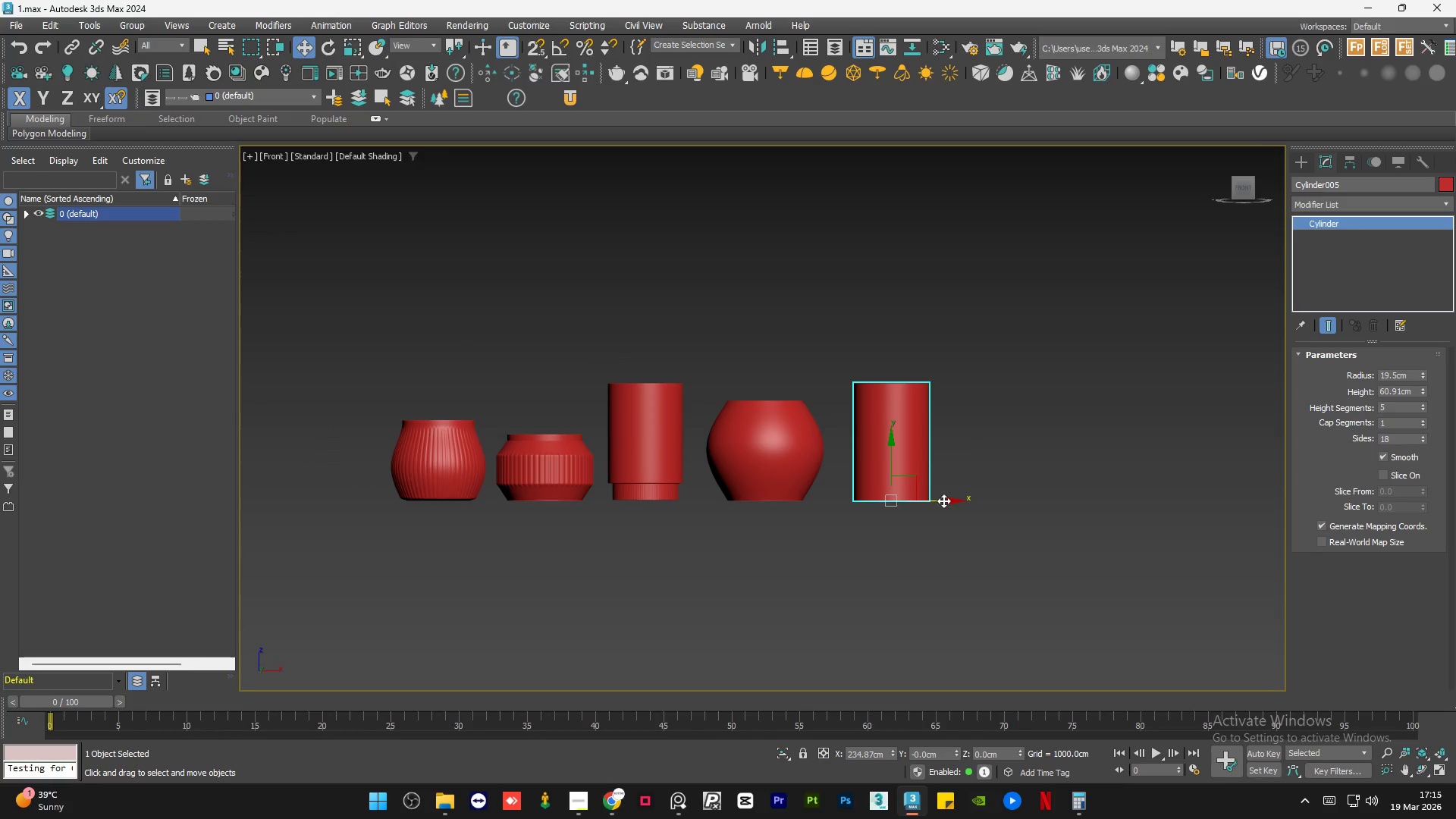 
left_click_drag(start_coordinate=[943, 500], to_coordinate=[385, 472])
 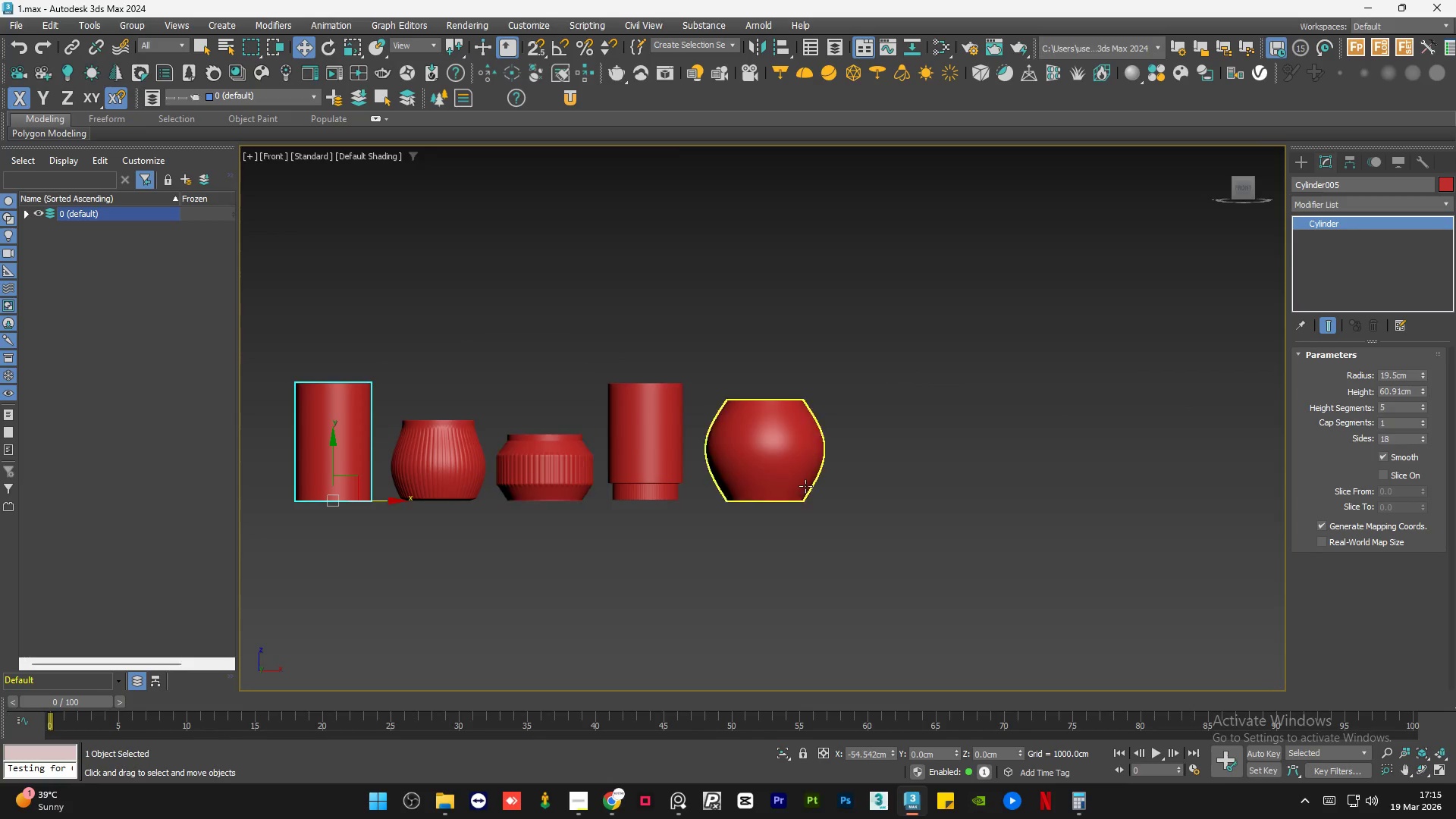 
scroll: coordinate [805, 486], scroll_direction: down, amount: 1.0
 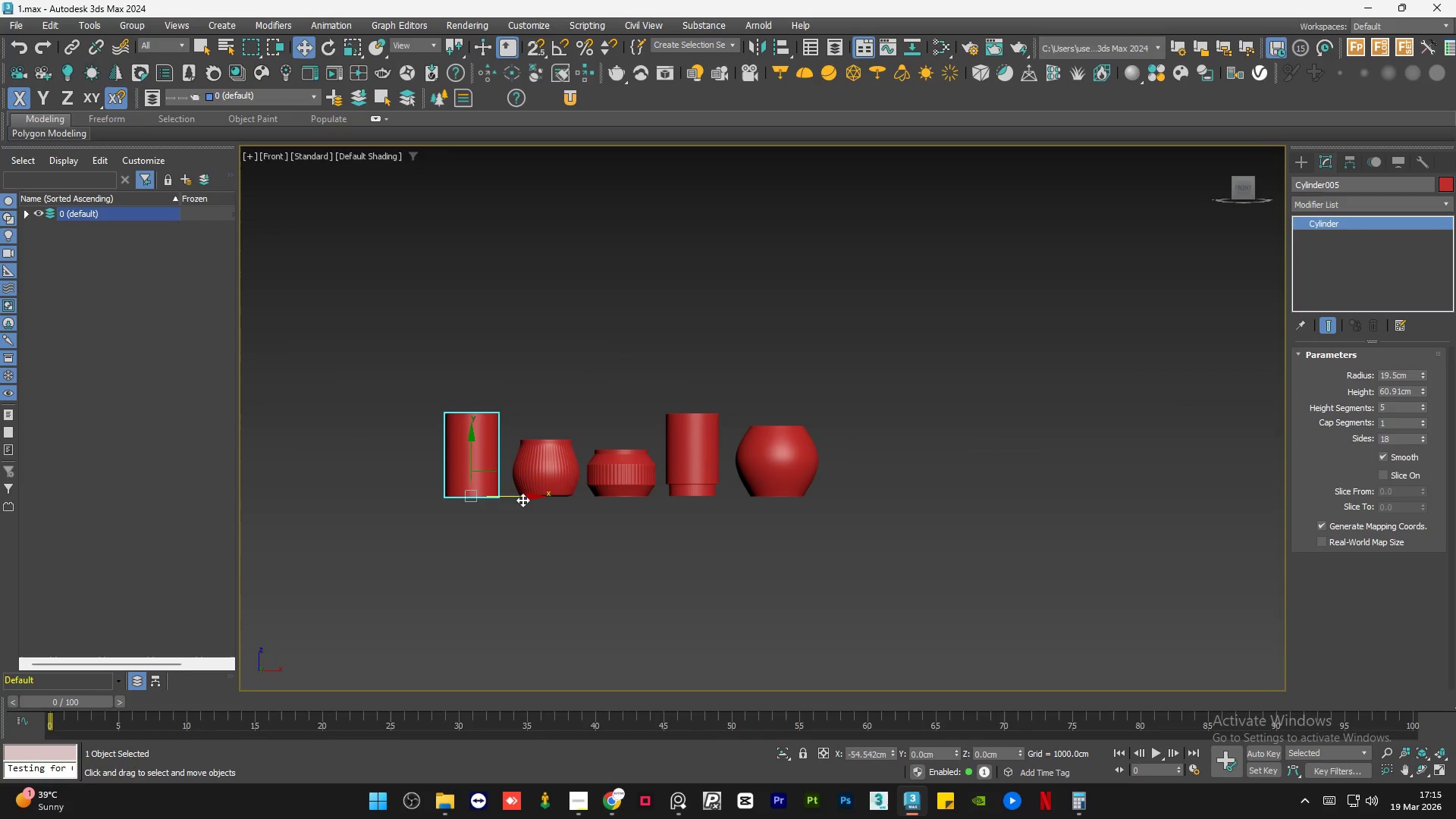 
left_click_drag(start_coordinate=[522, 495], to_coordinate=[912, 514])
 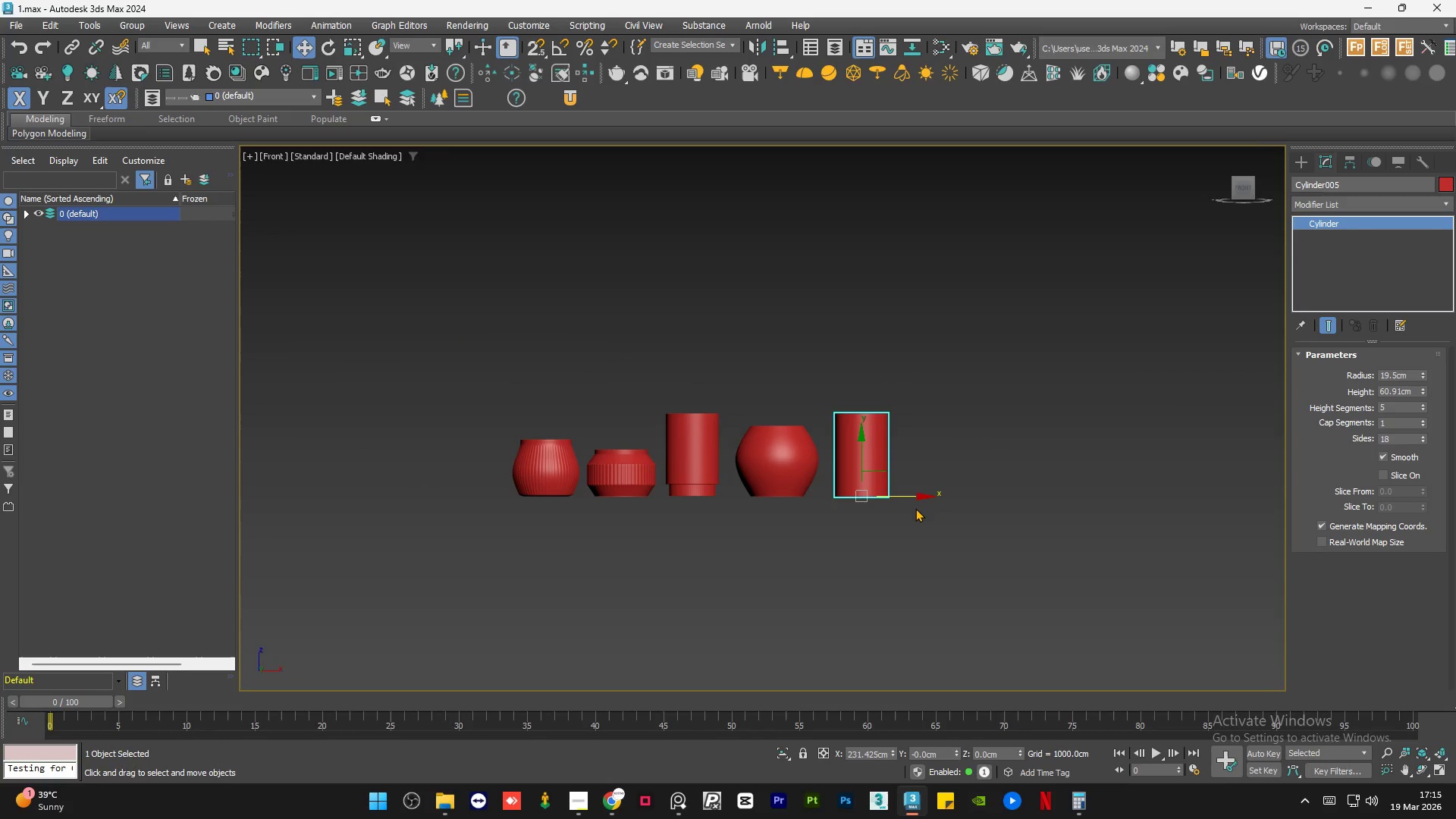 
hold_key(key=ShiftLeft, duration=1.5)
left_click_drag(start_coordinate=[916, 495], to_coordinate=[529, 479])
 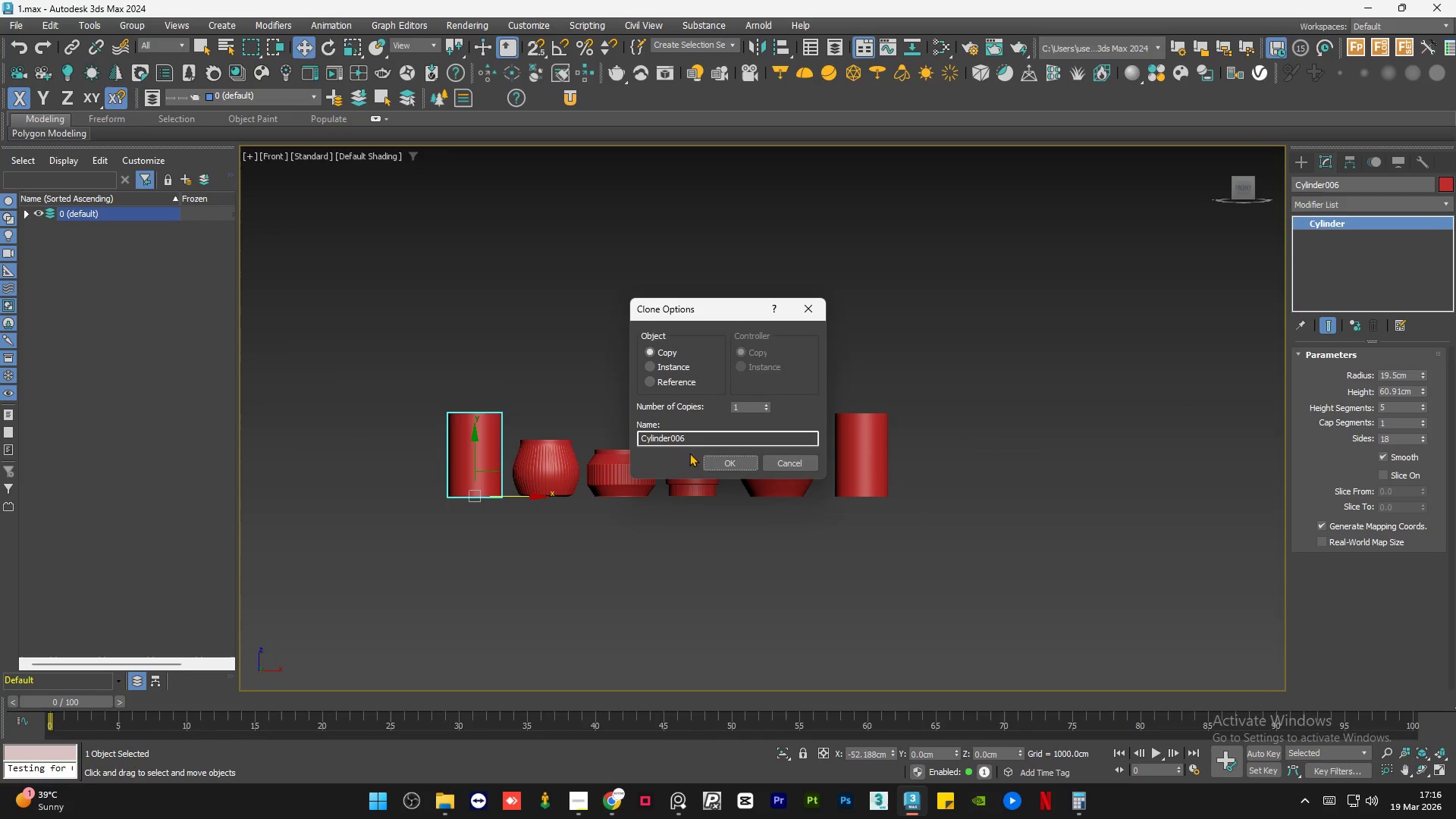 
hold_key(key=ShiftLeft, duration=0.39)
 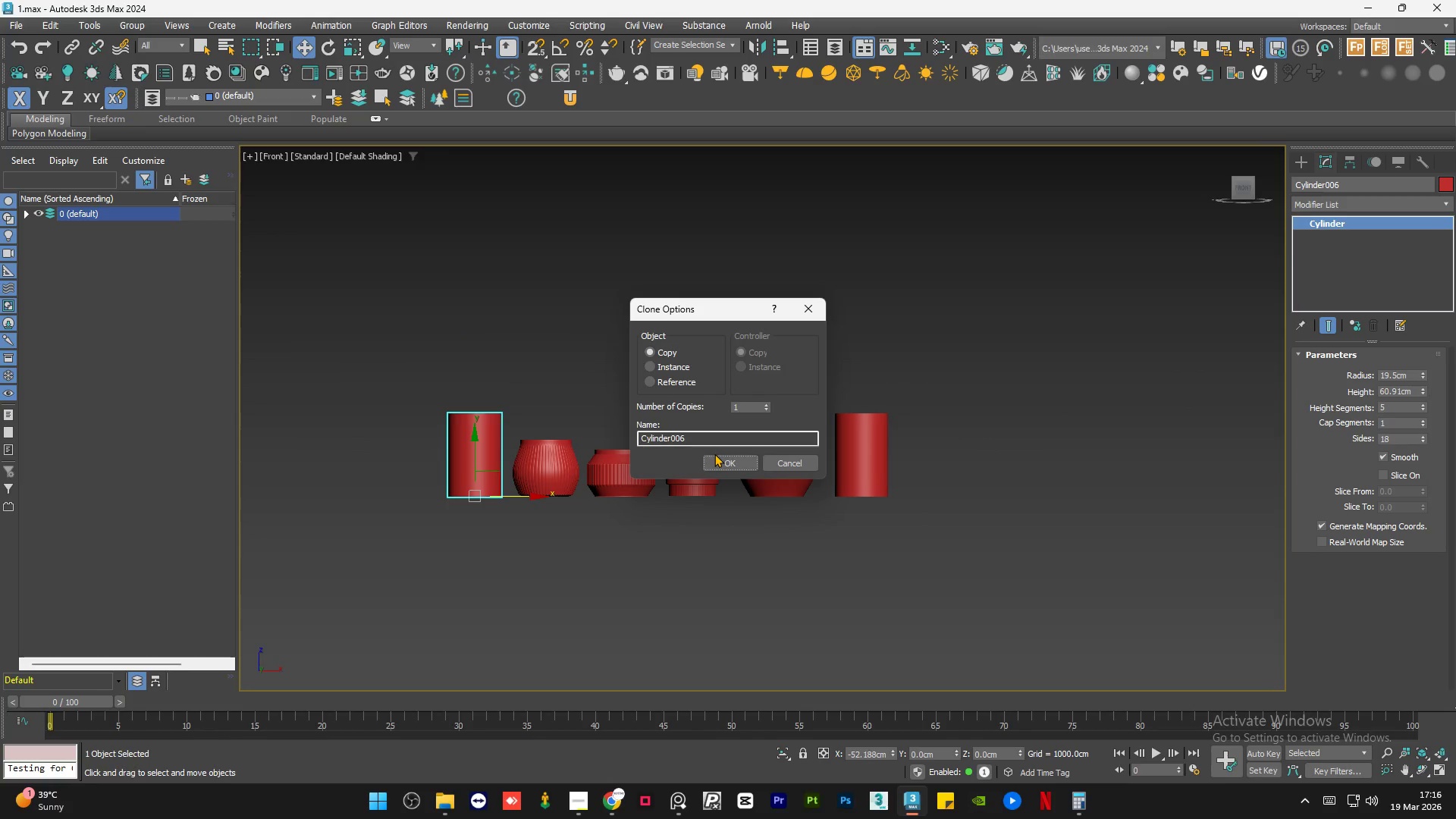 
left_click([719, 453])
 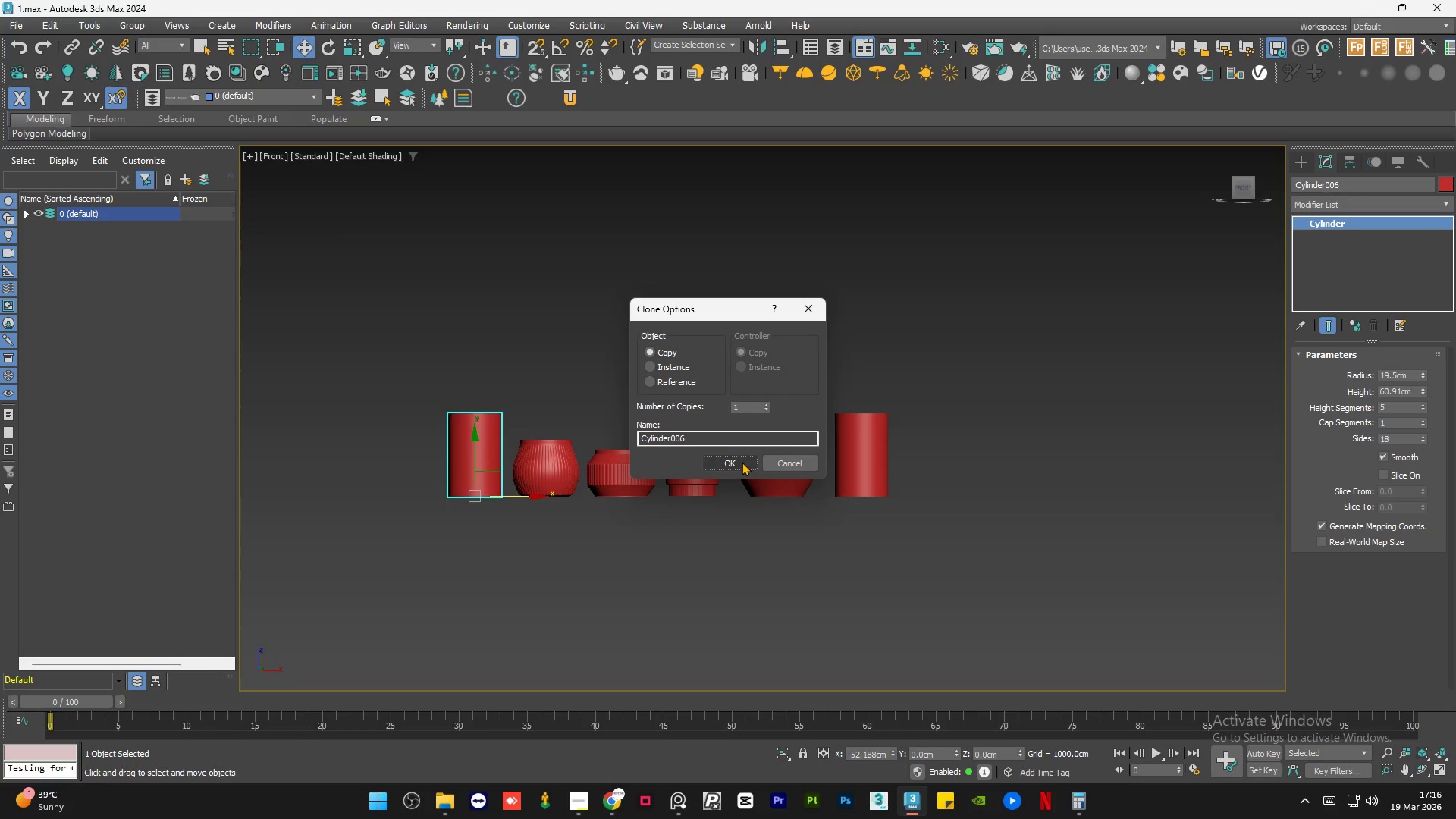 
left_click([742, 462])
 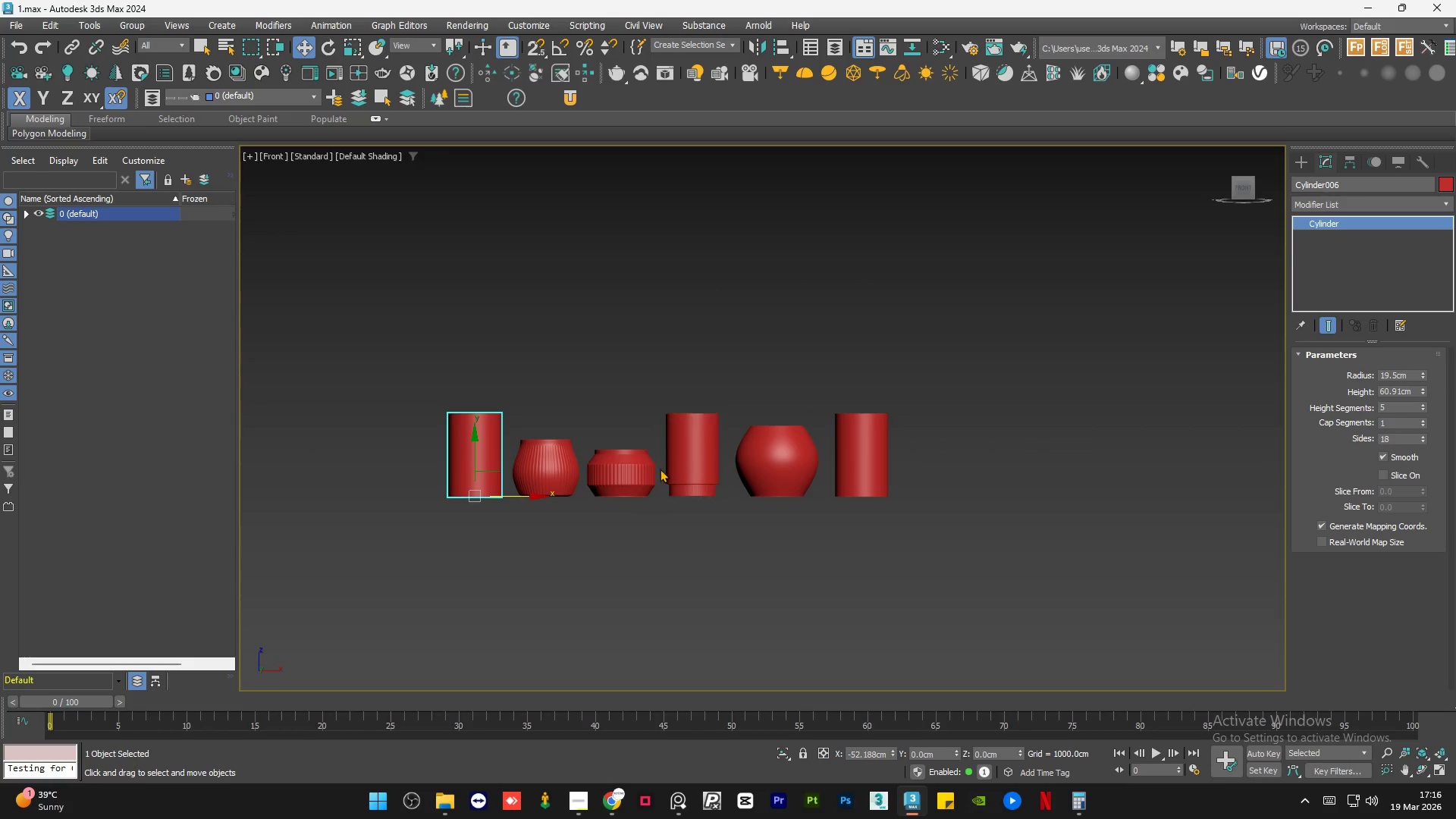 
scroll: coordinate [450, 494], scroll_direction: up, amount: 4.0
 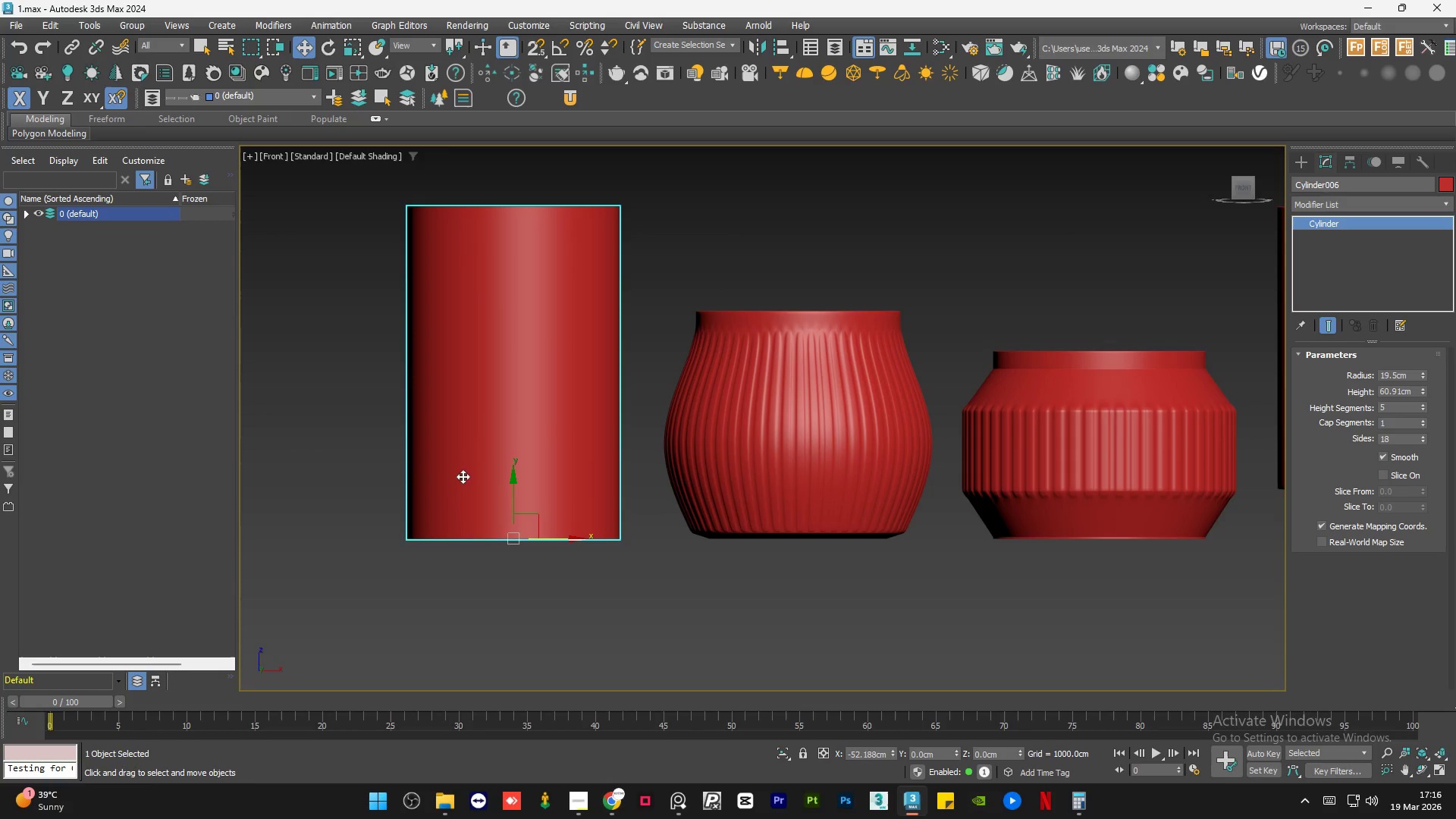 
scroll: coordinate [474, 419], scroll_direction: down, amount: 1.0
 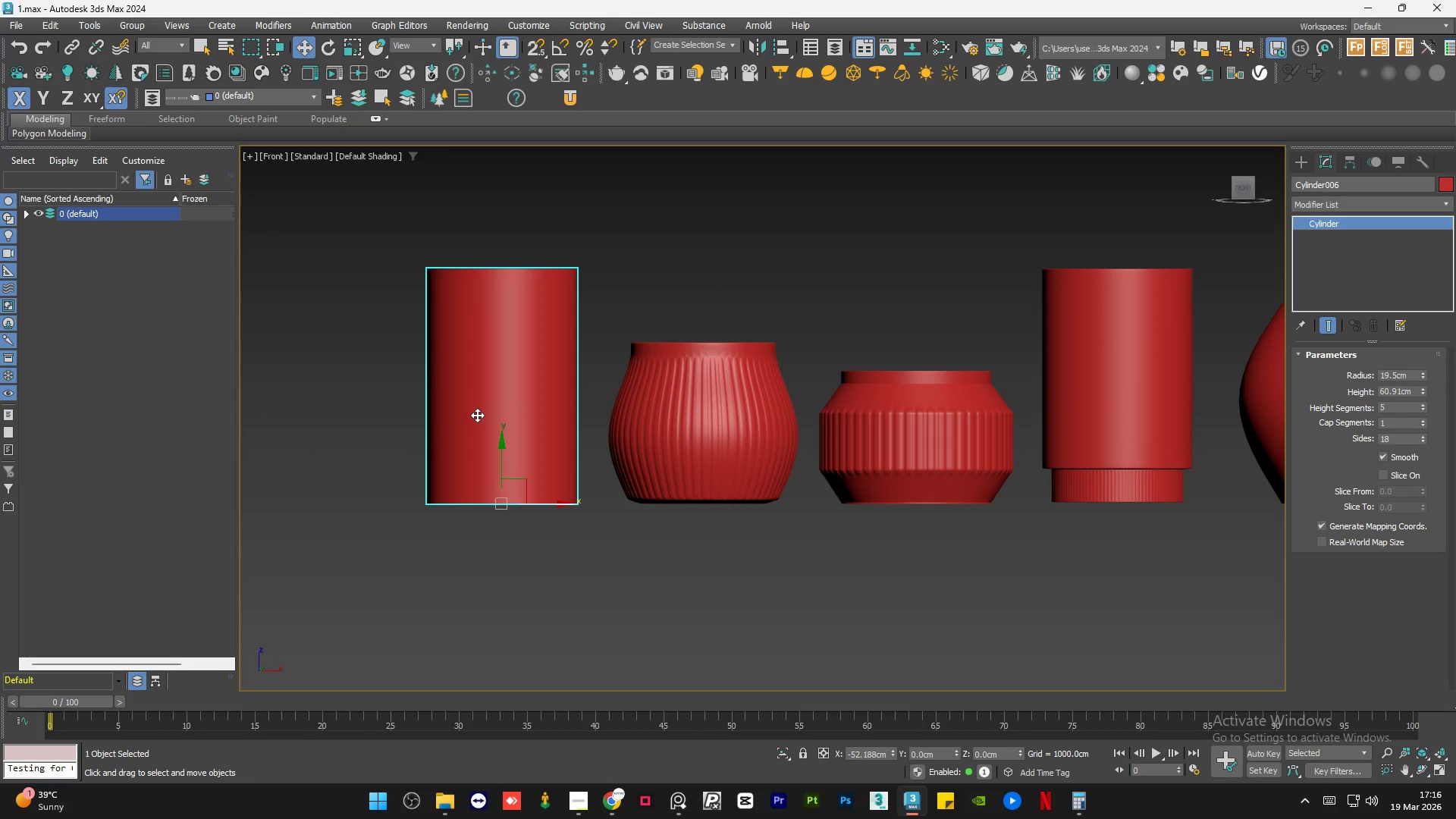 
key(F4)
 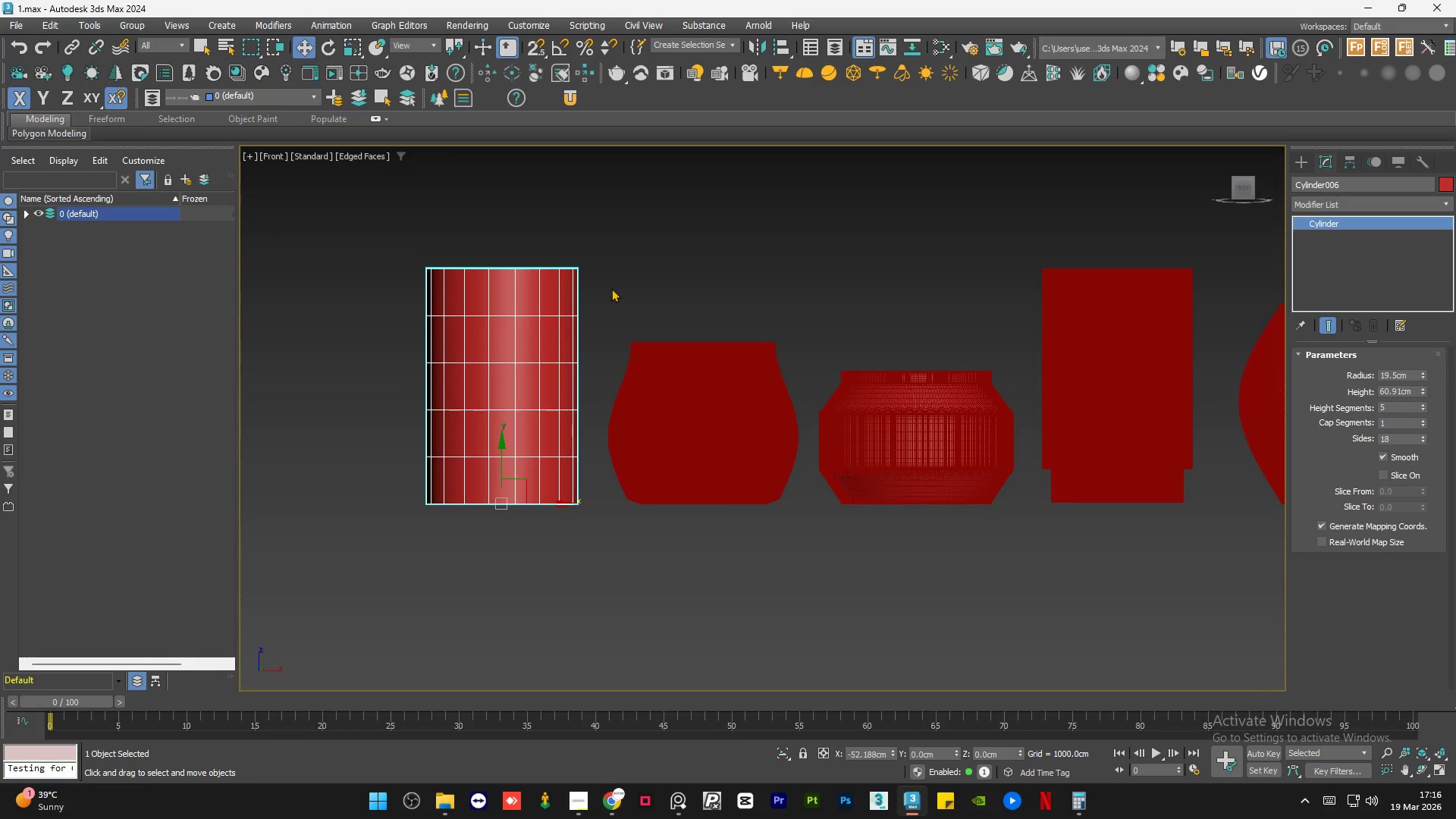 
left_click([615, 285])
 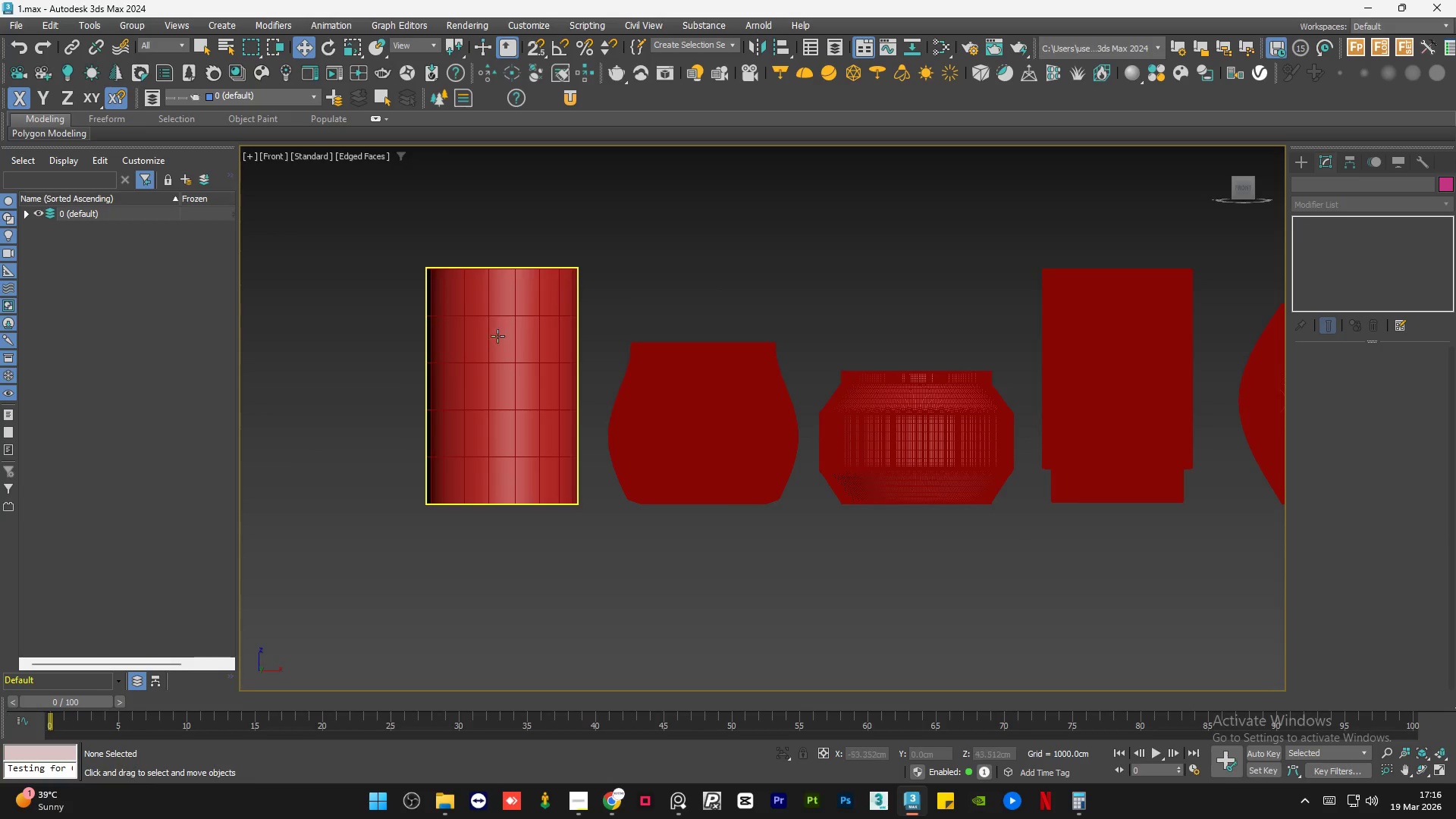 
left_click([497, 337])
 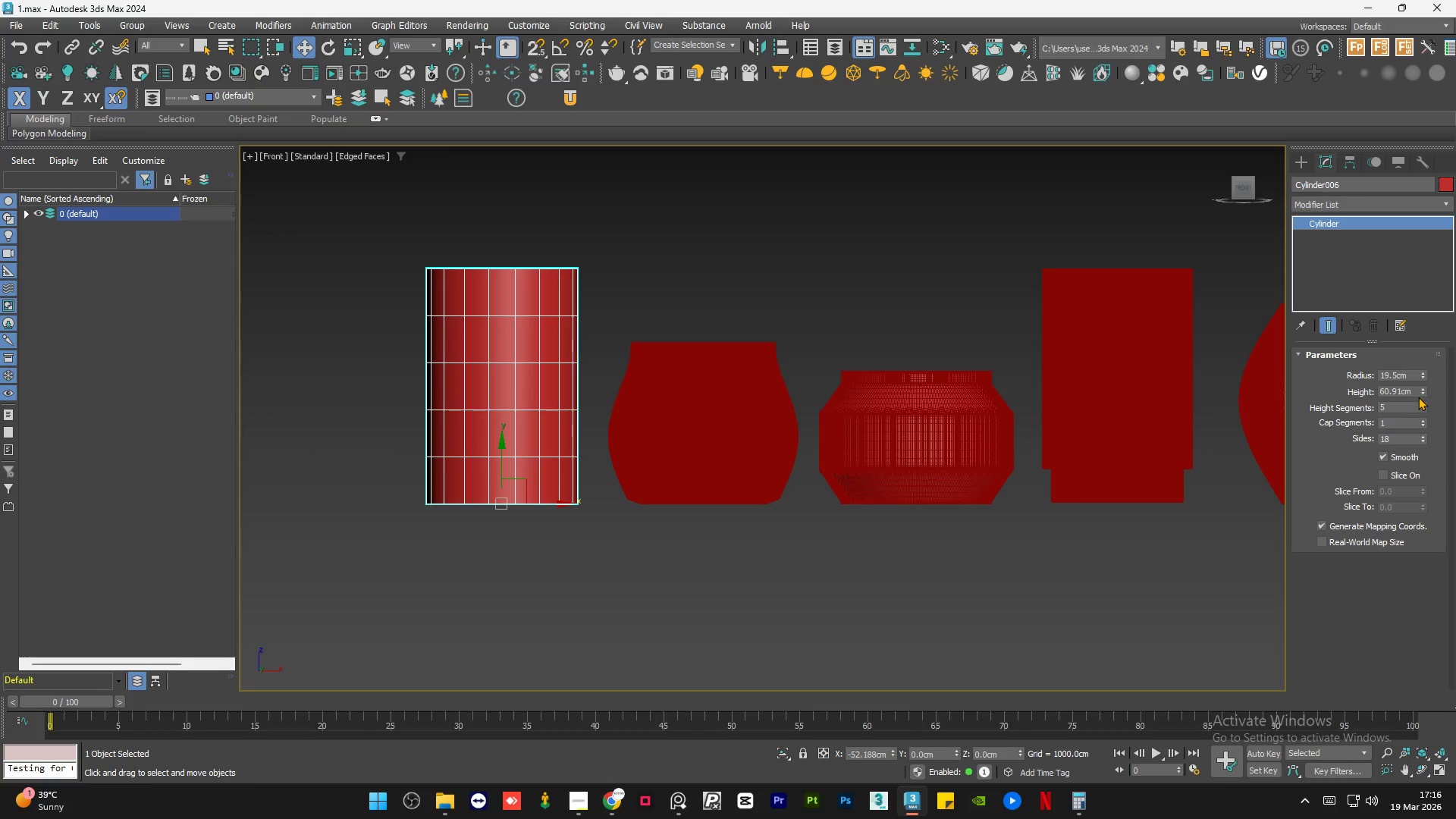 
right_click([1422, 404])
 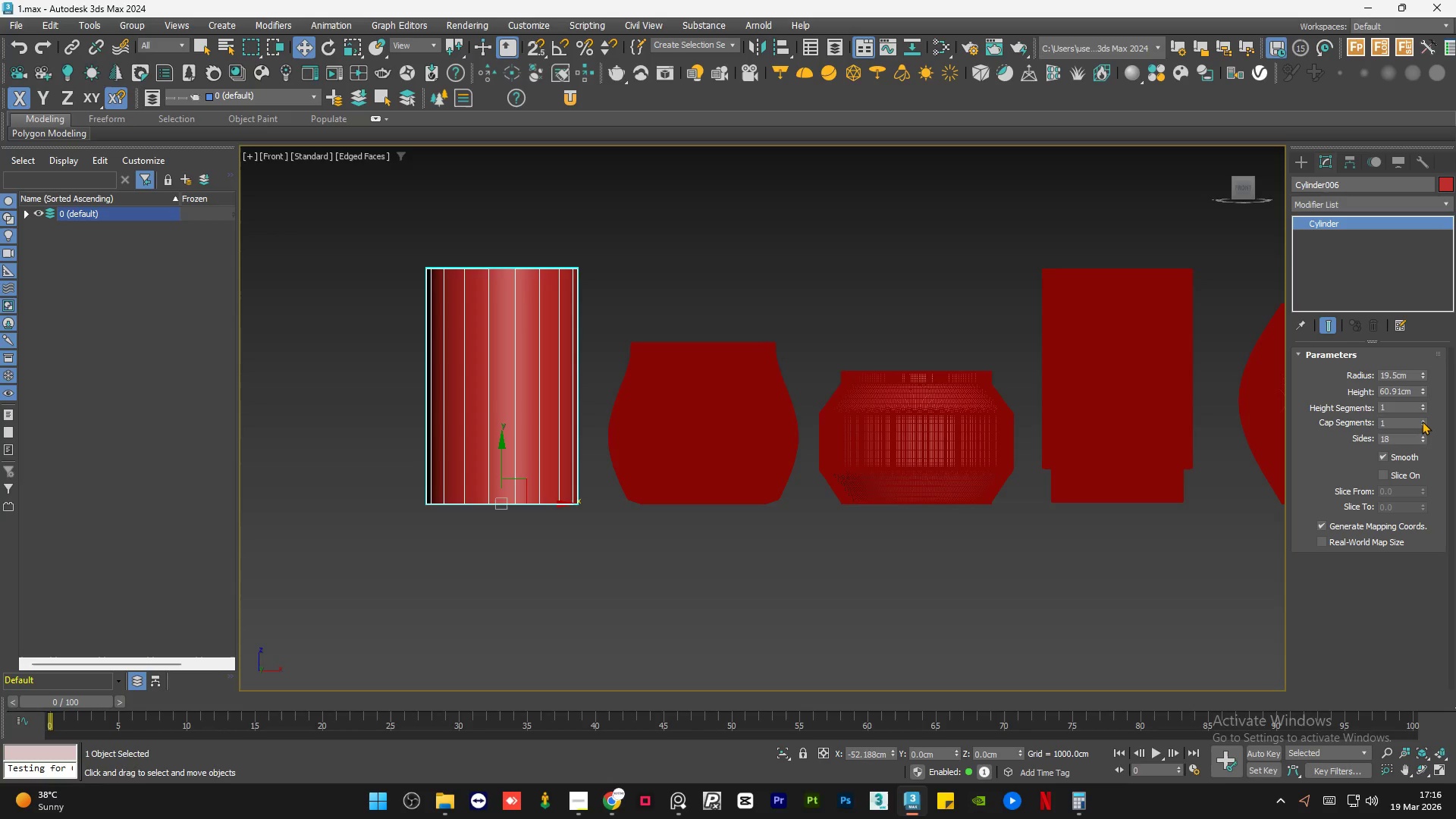 
wait(32.27)
 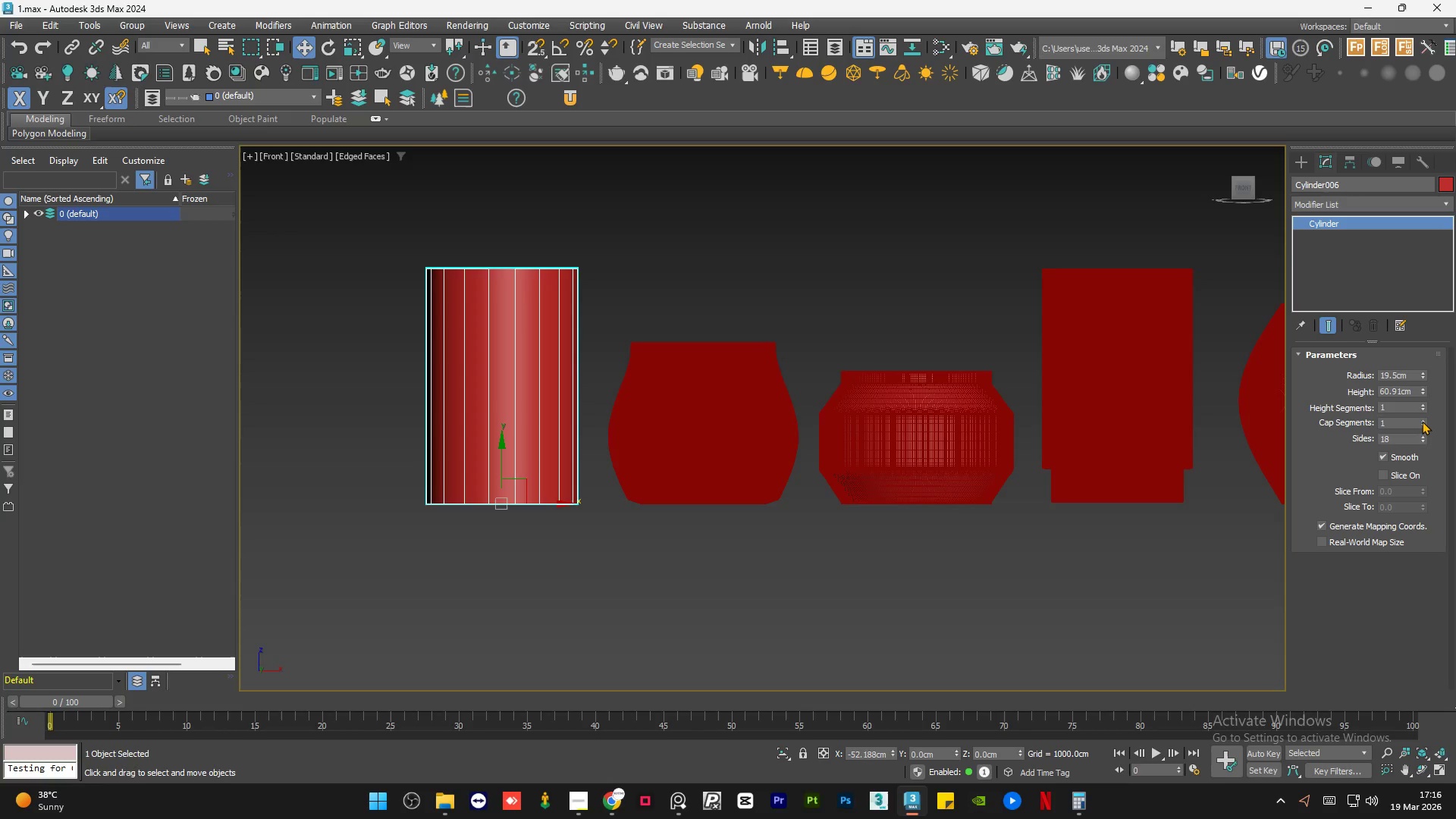 
scroll: coordinate [441, 447], scroll_direction: down, amount: 2.0
 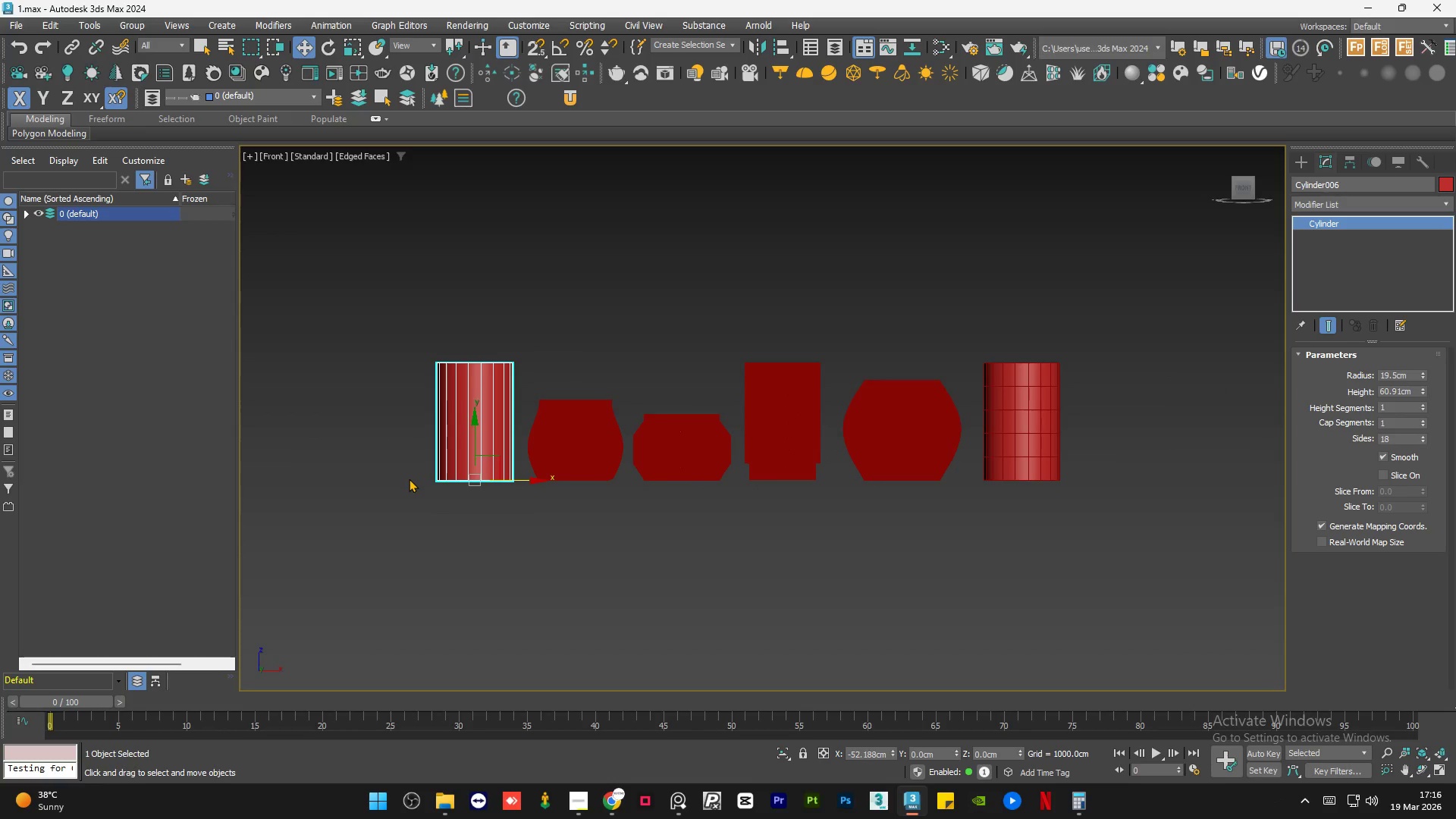 
wait(10.52)
 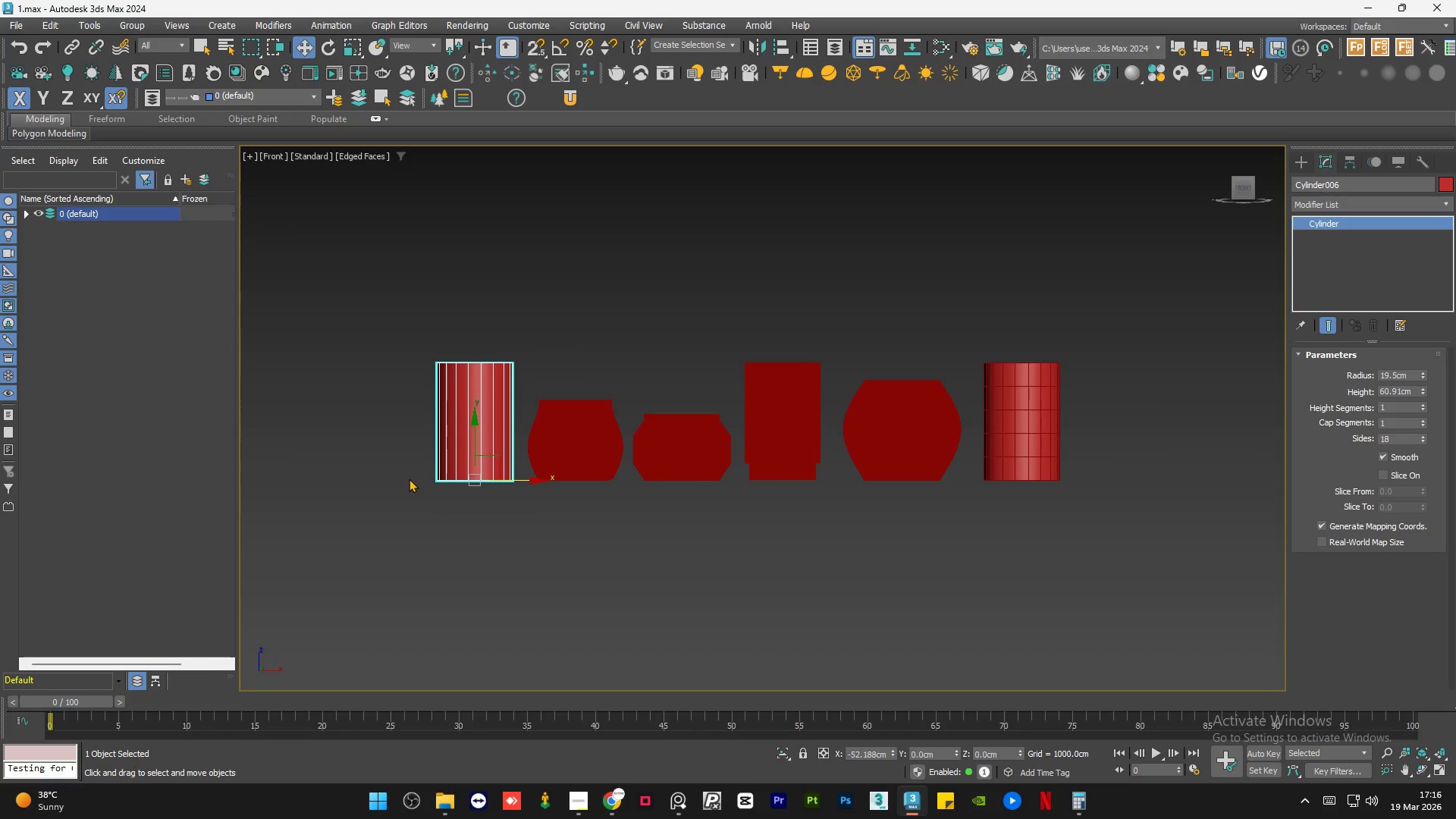 
left_click([926, 528])
 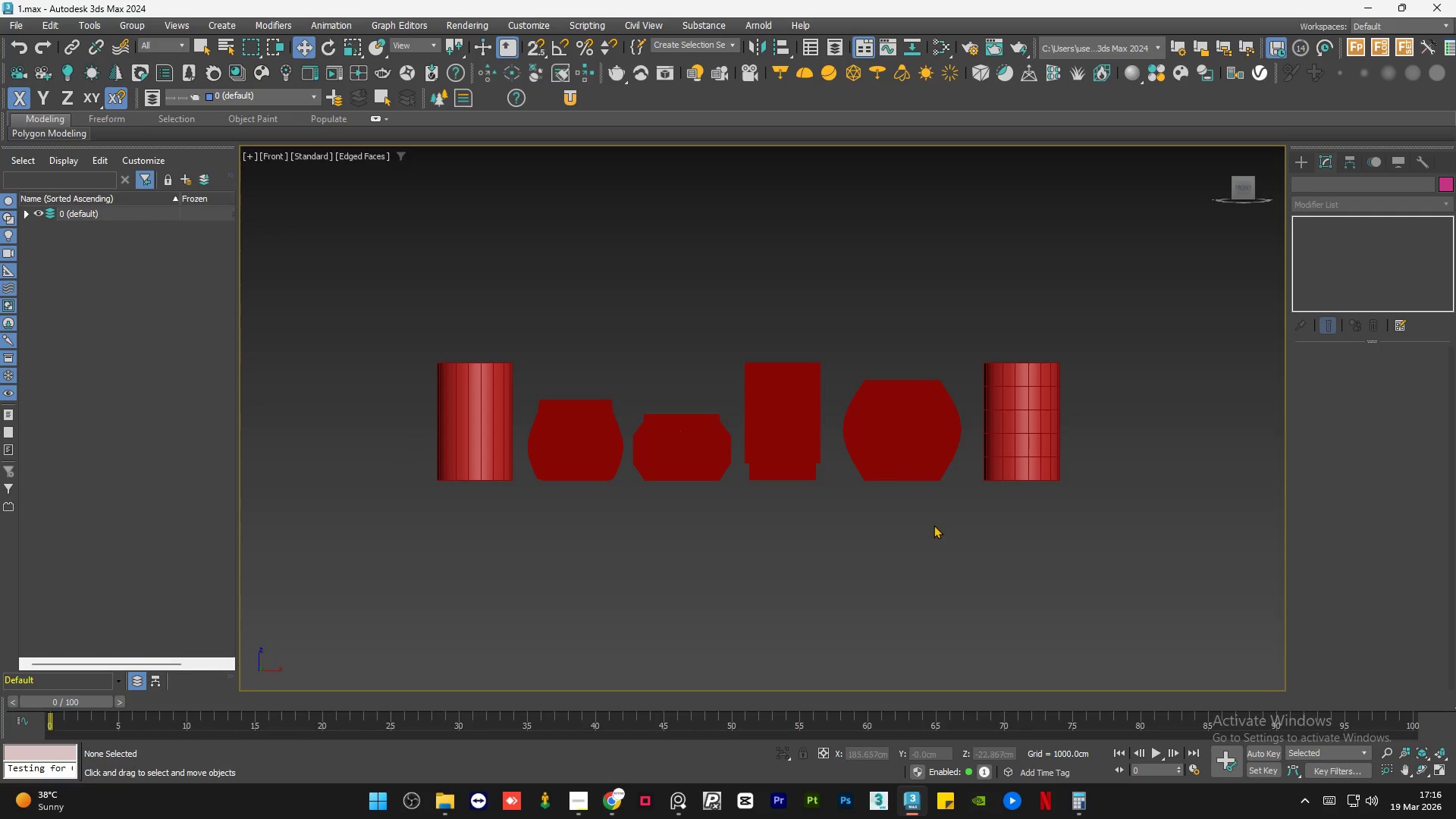 
scroll: coordinate [934, 525], scroll_direction: down, amount: 1.0
 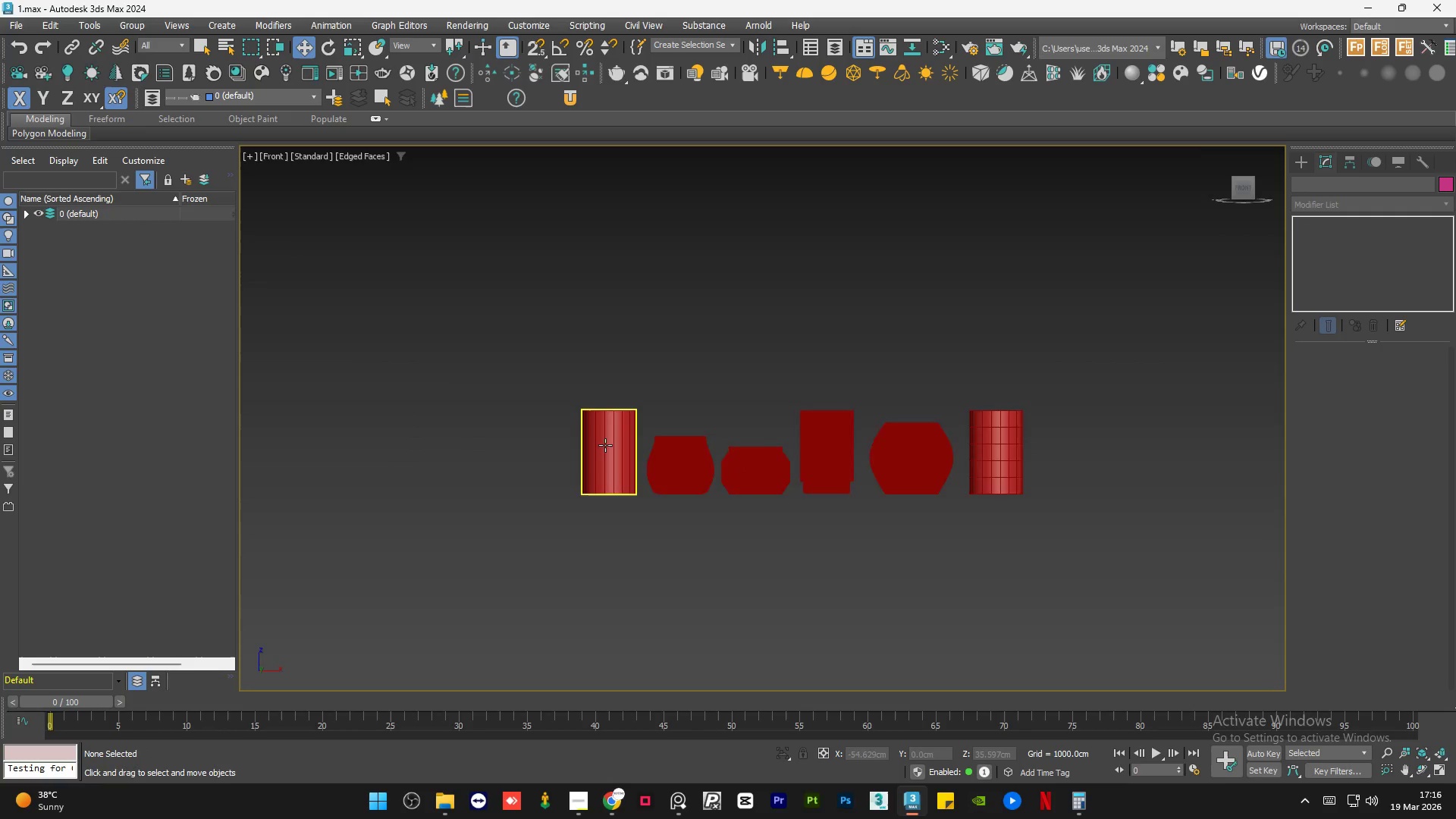 
left_click([612, 450])
 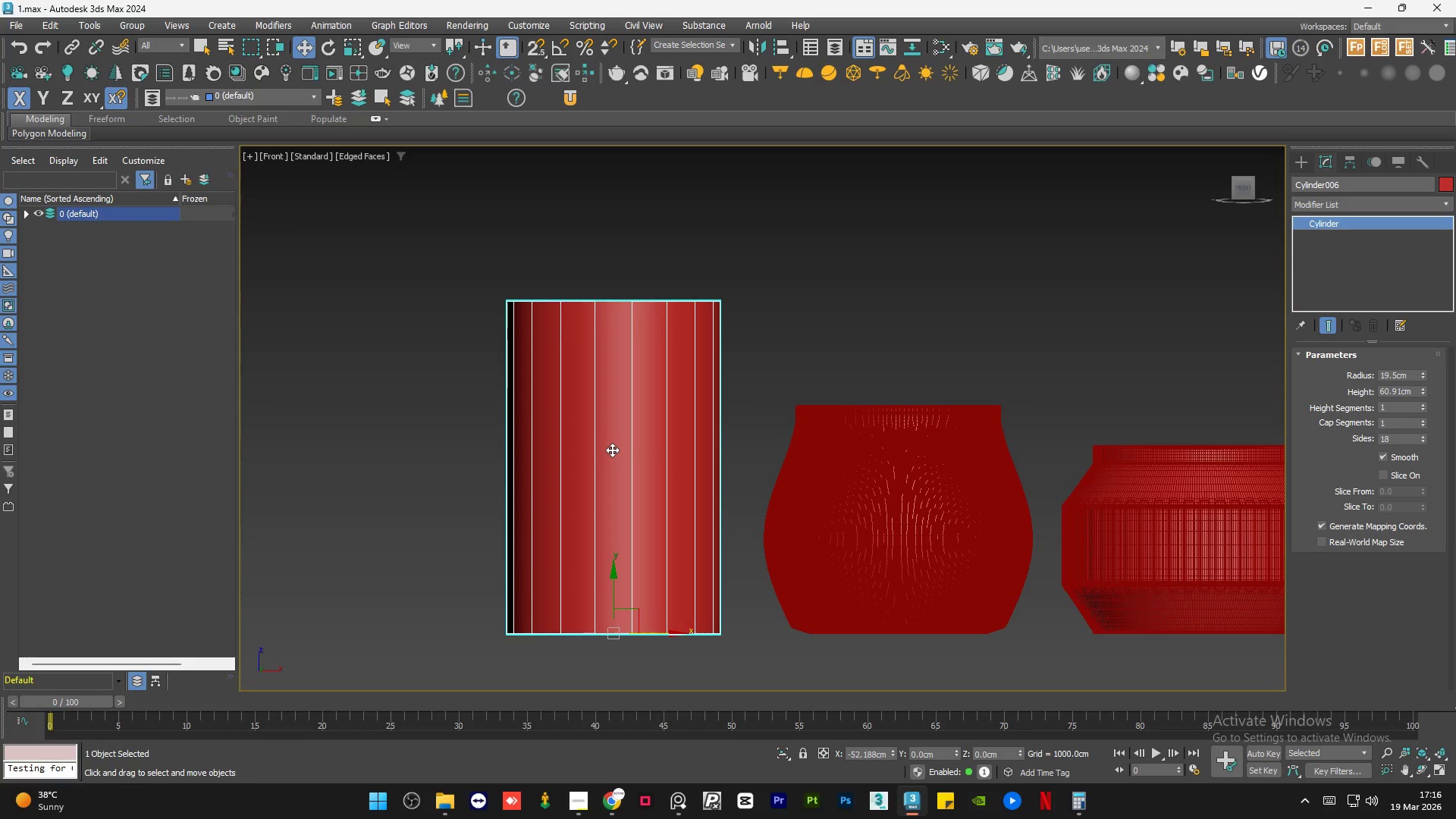 
scroll: coordinate [610, 449], scroll_direction: up, amount: 4.0
 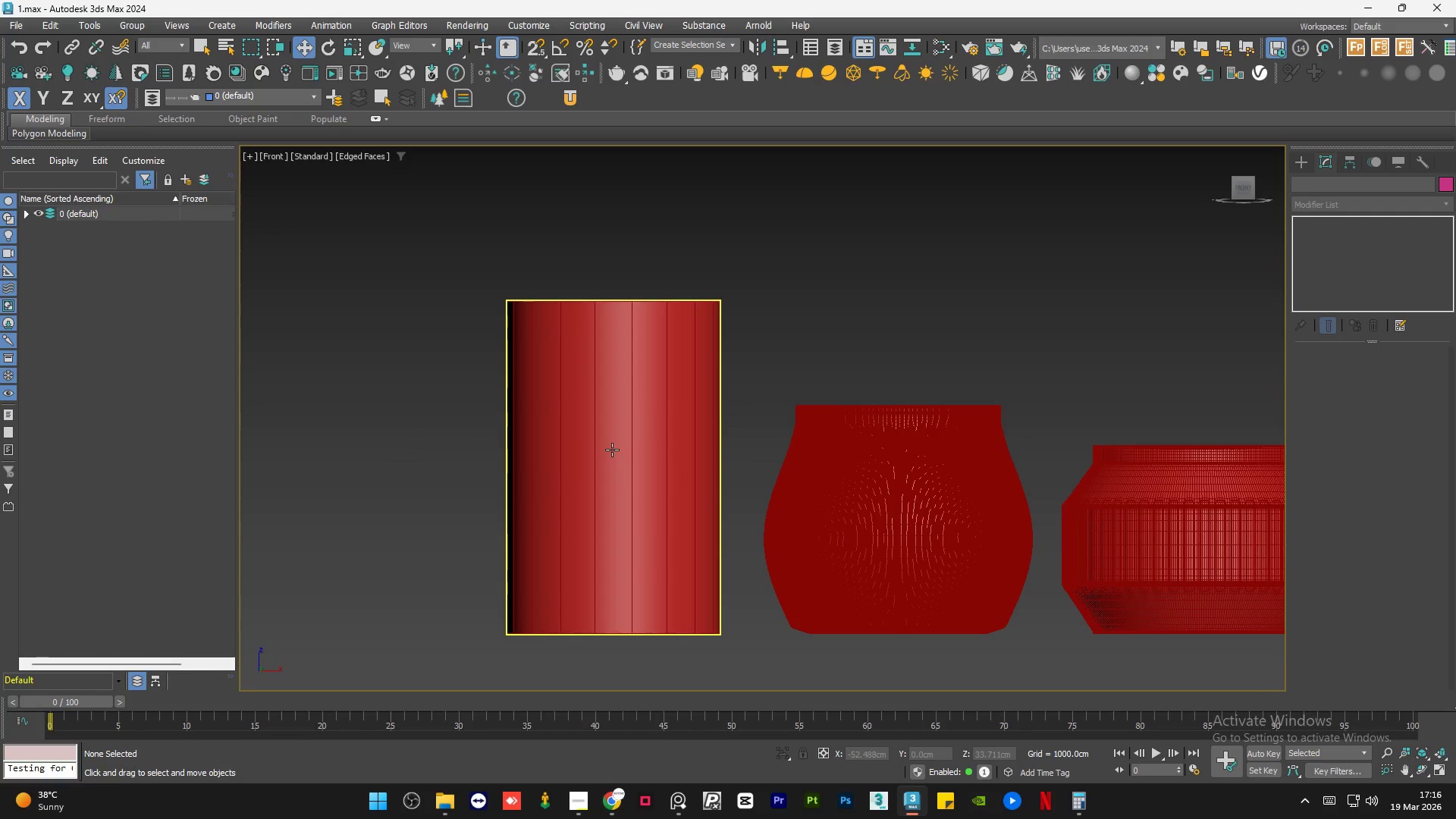 
scroll: coordinate [447, 437], scroll_direction: down, amount: 3.0
 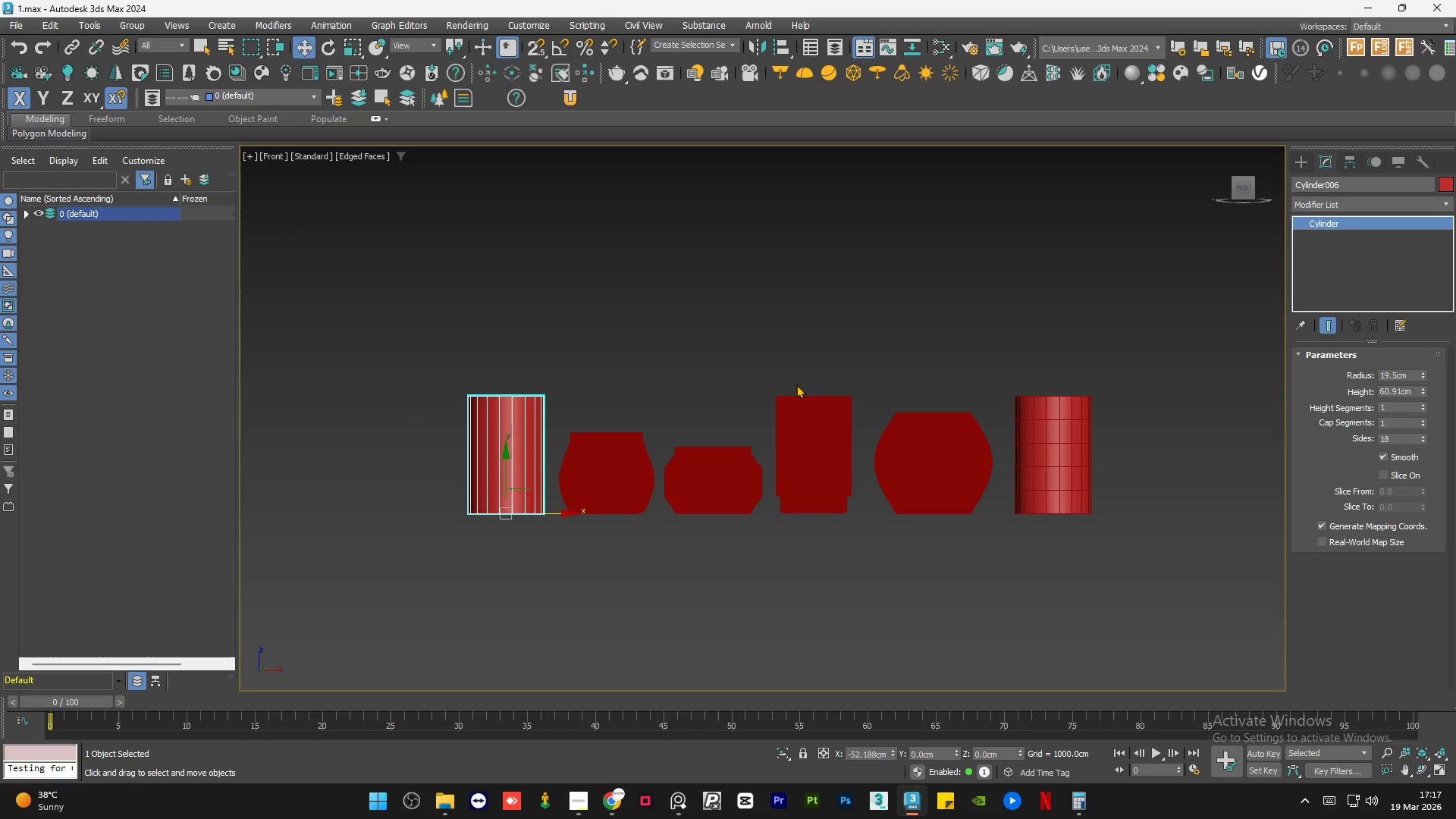 
key(F4)
 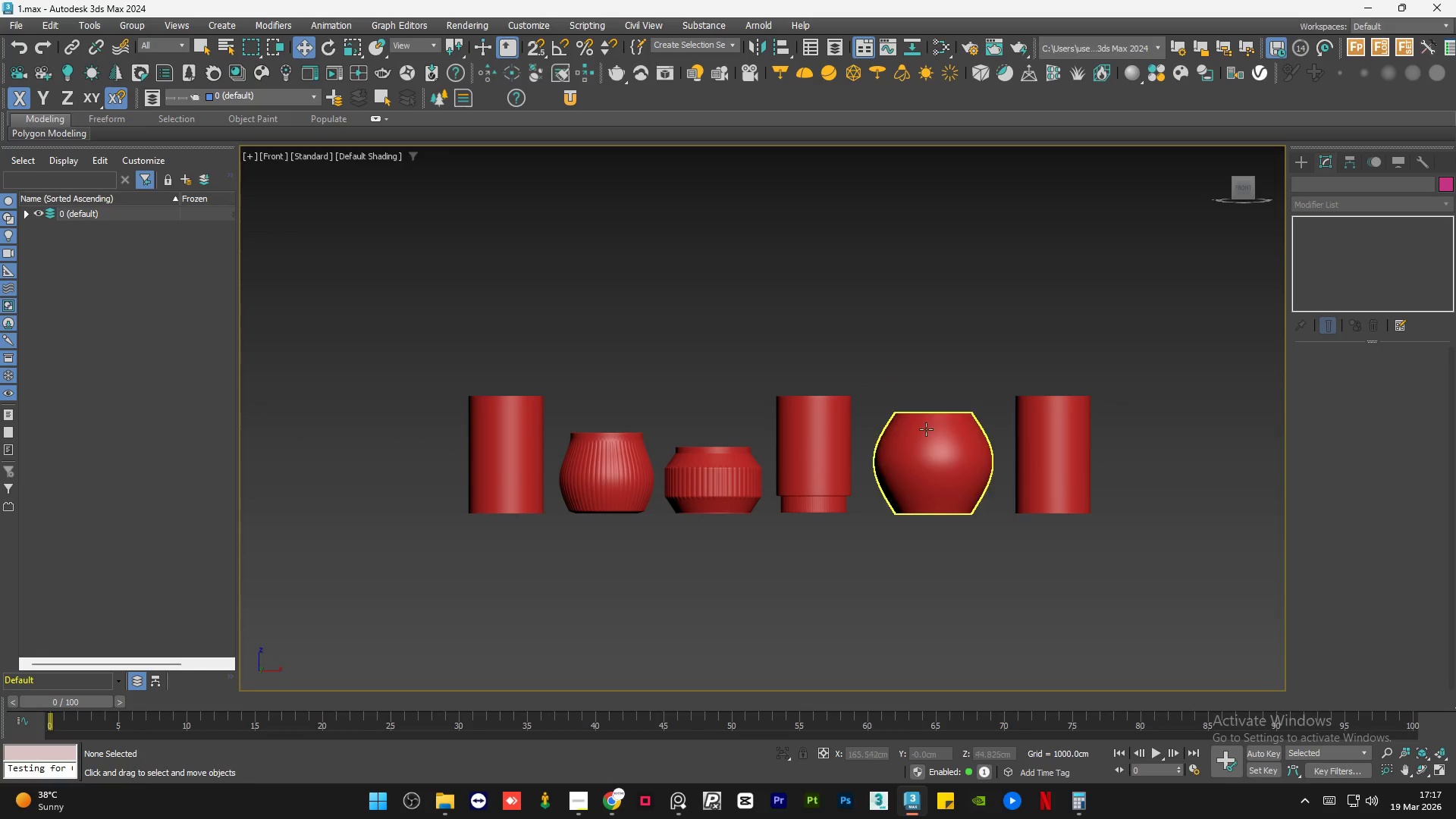 
scroll: coordinate [934, 485], scroll_direction: down, amount: 1.0
 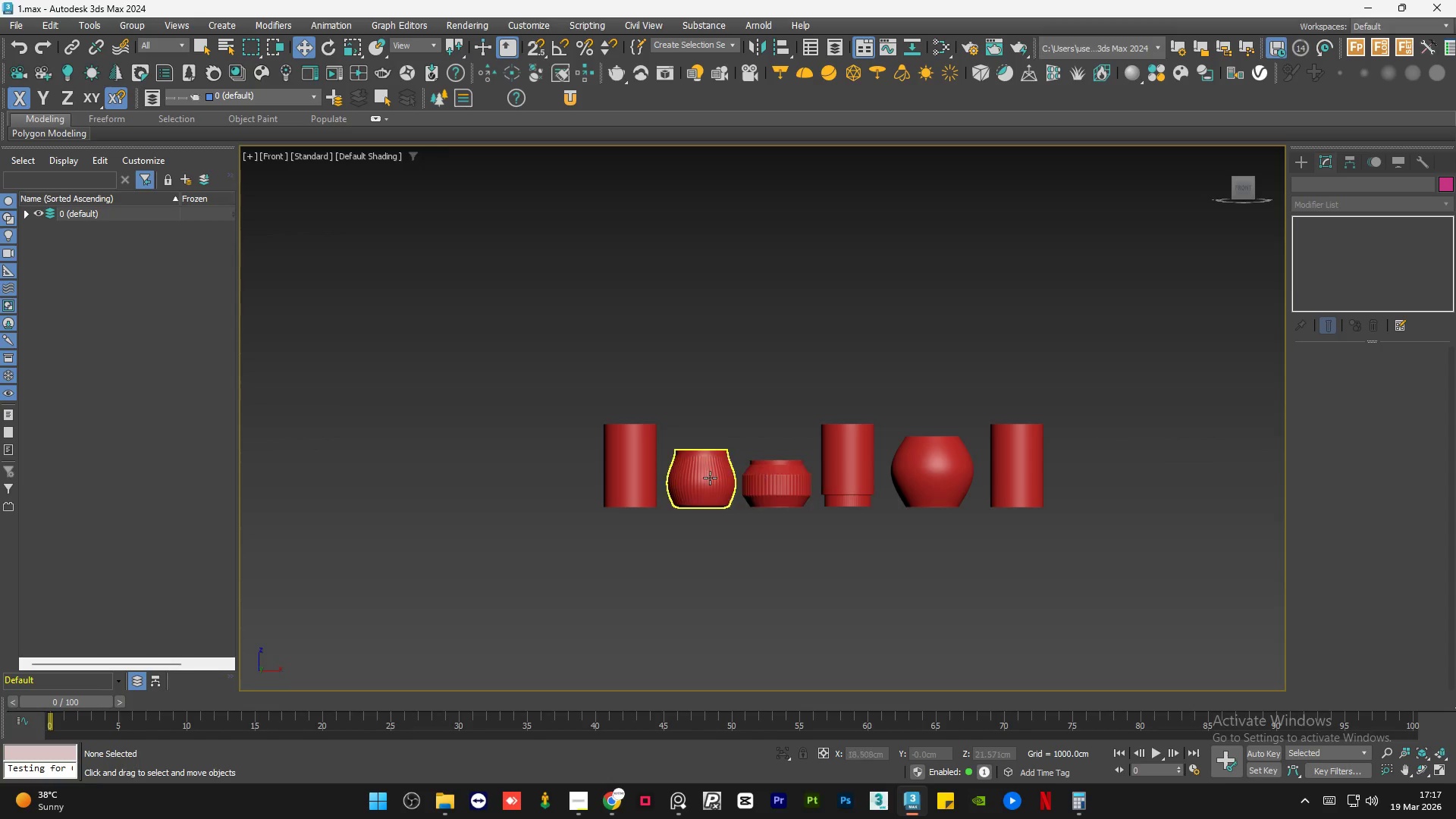 
left_click([864, 344])
 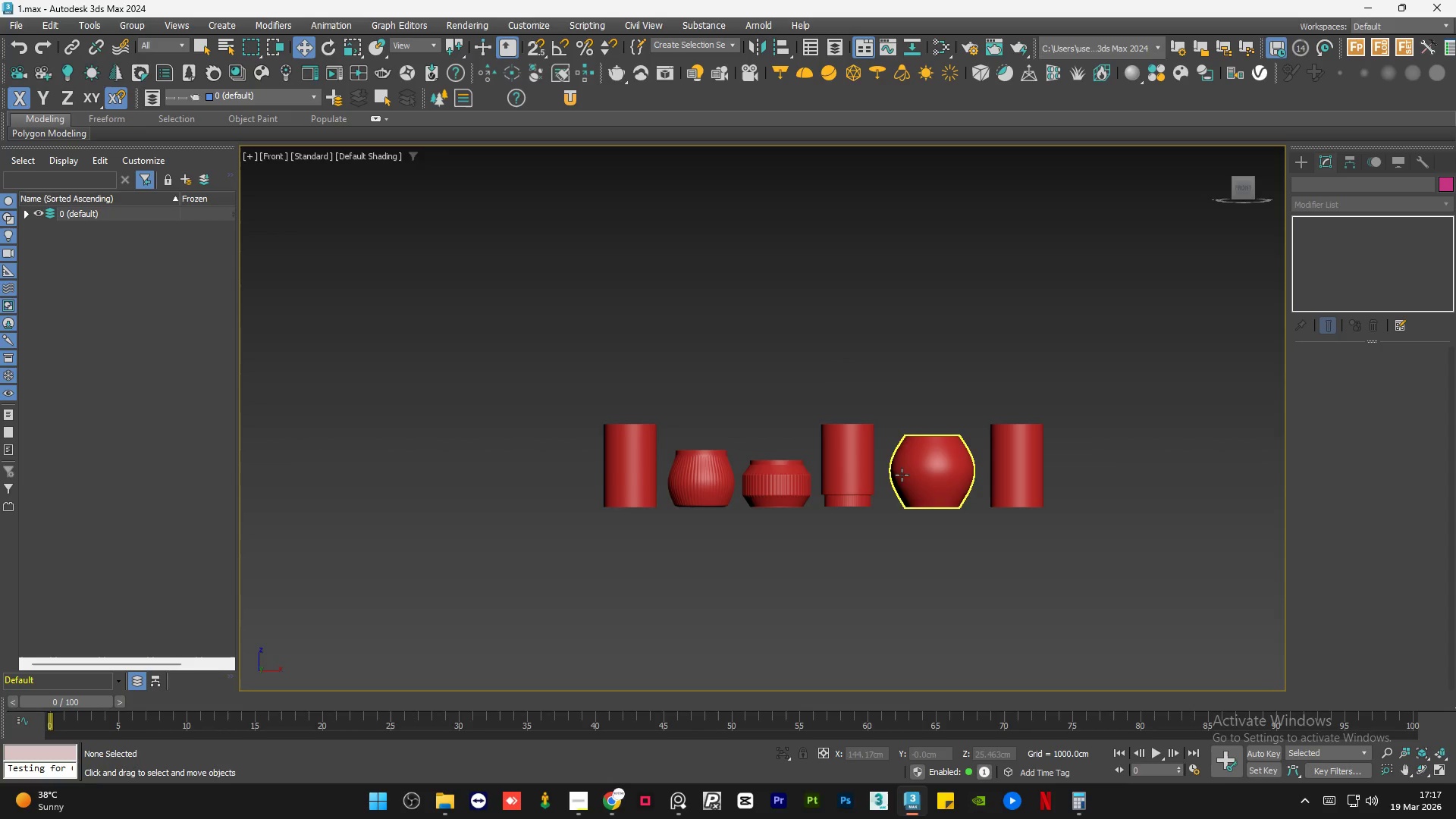 
scroll: coordinate [591, 470], scroll_direction: none, amount: 0.0
 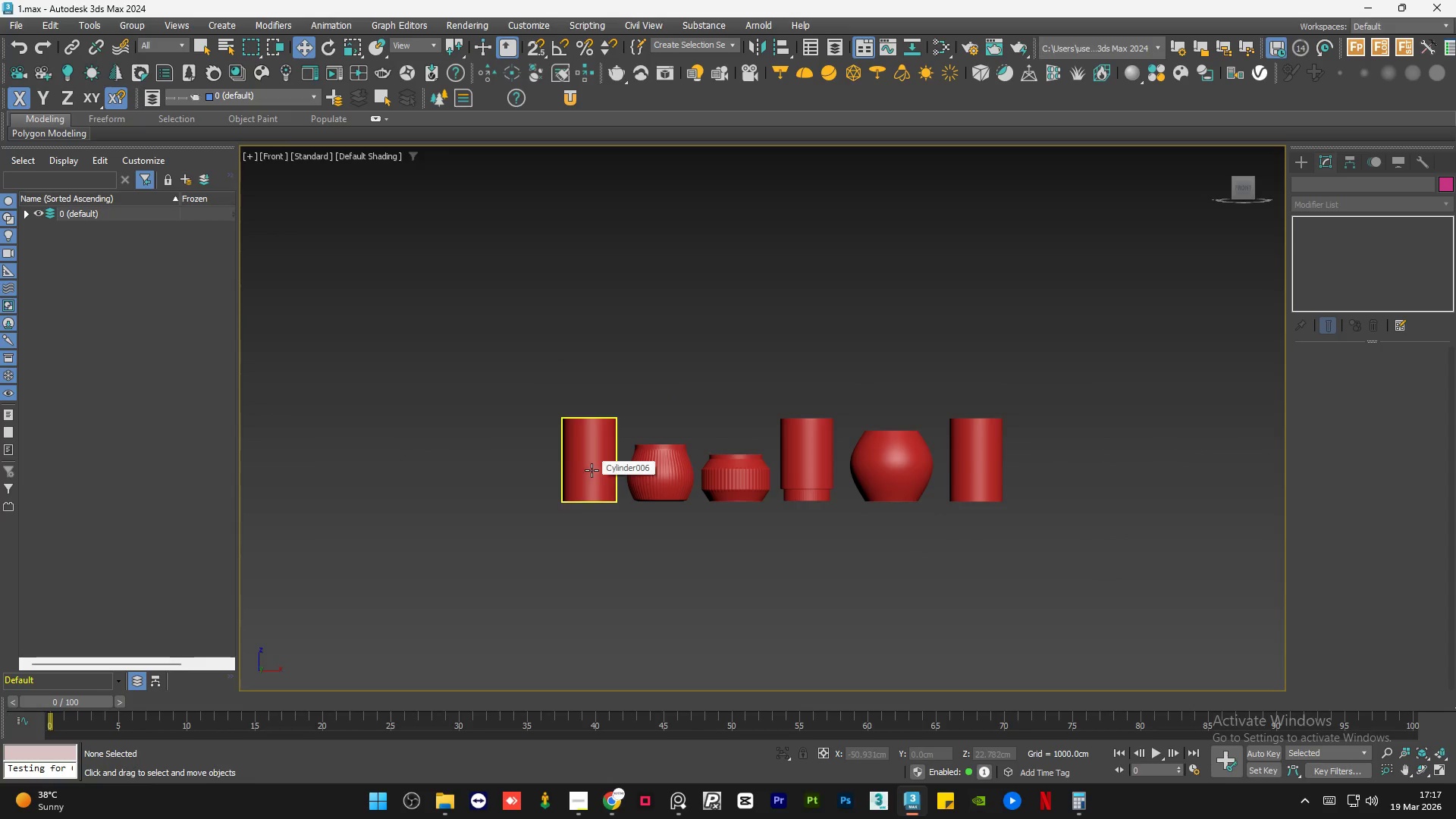 
scroll: coordinate [596, 471], scroll_direction: up, amount: 4.0
 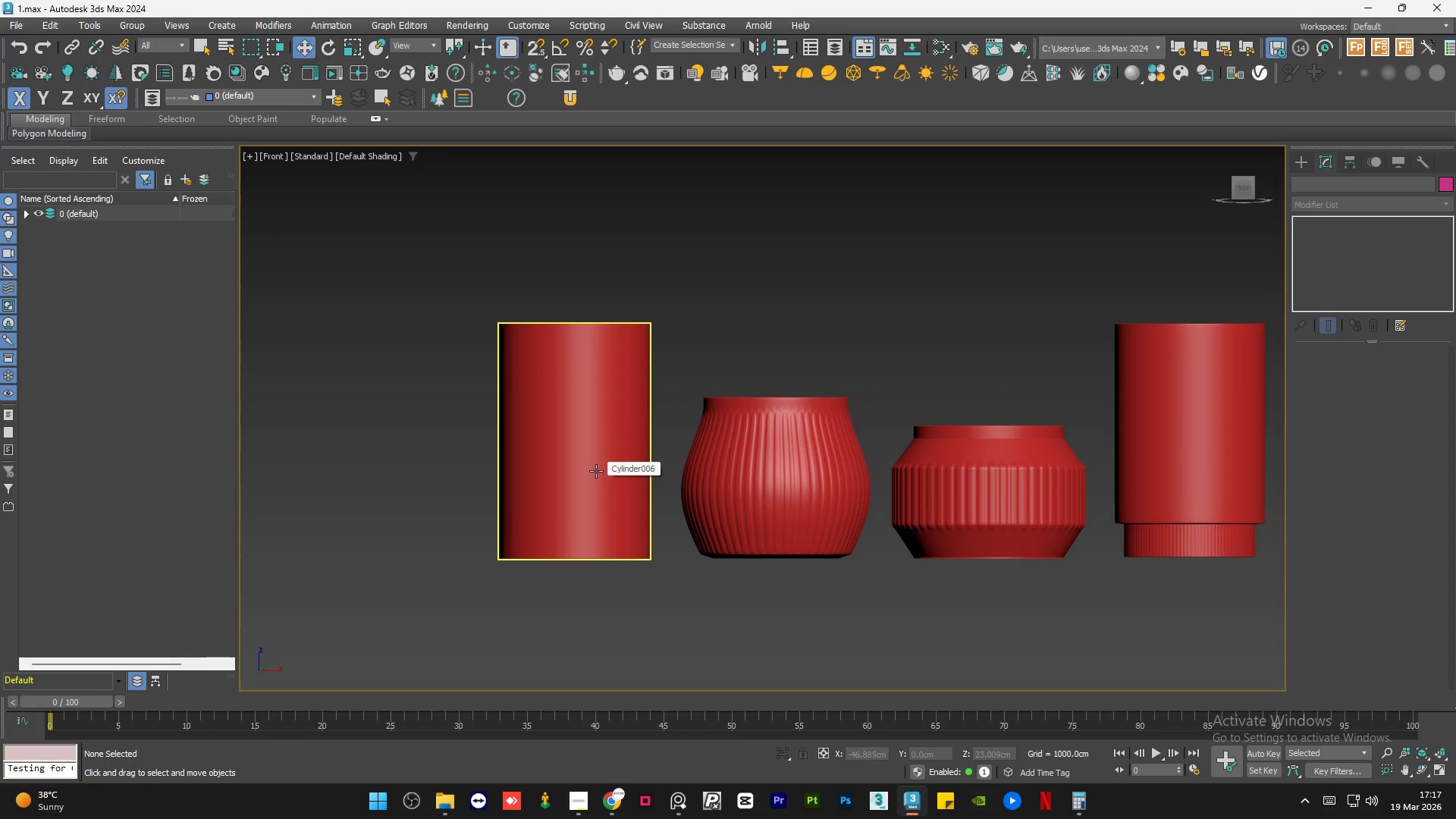 
left_click([596, 471])
 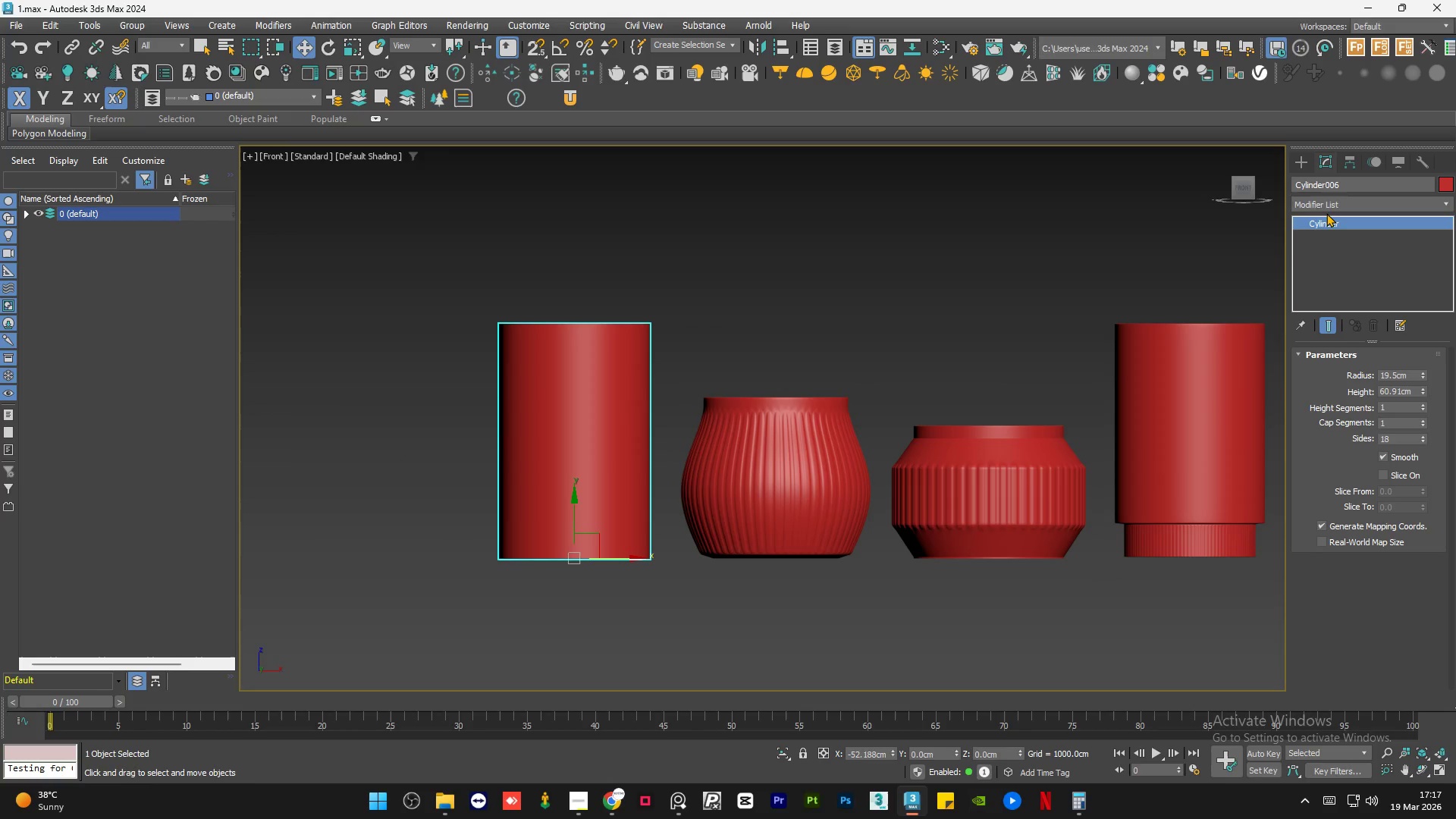 
left_click([1327, 210])
 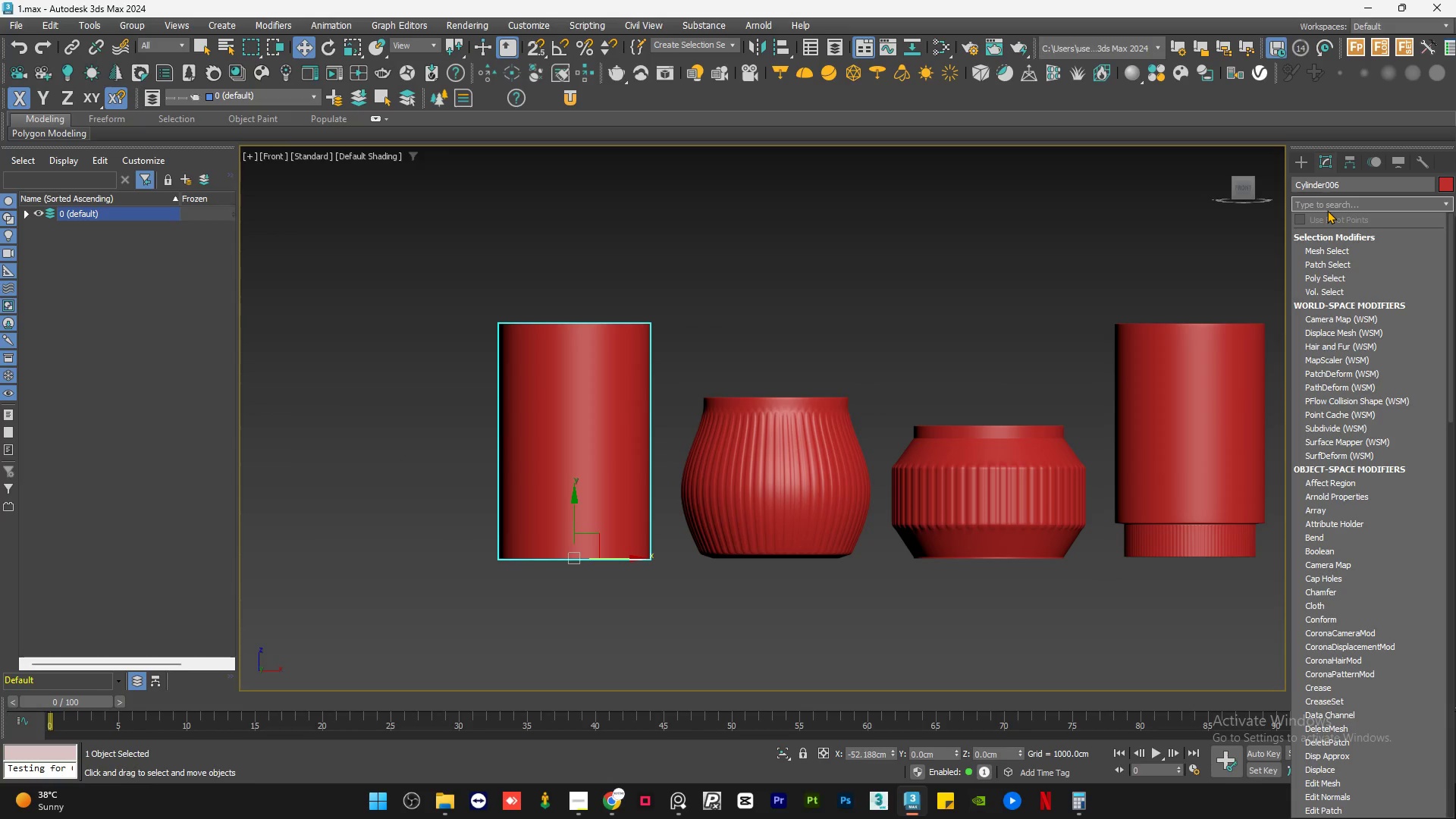 
type(ed)
 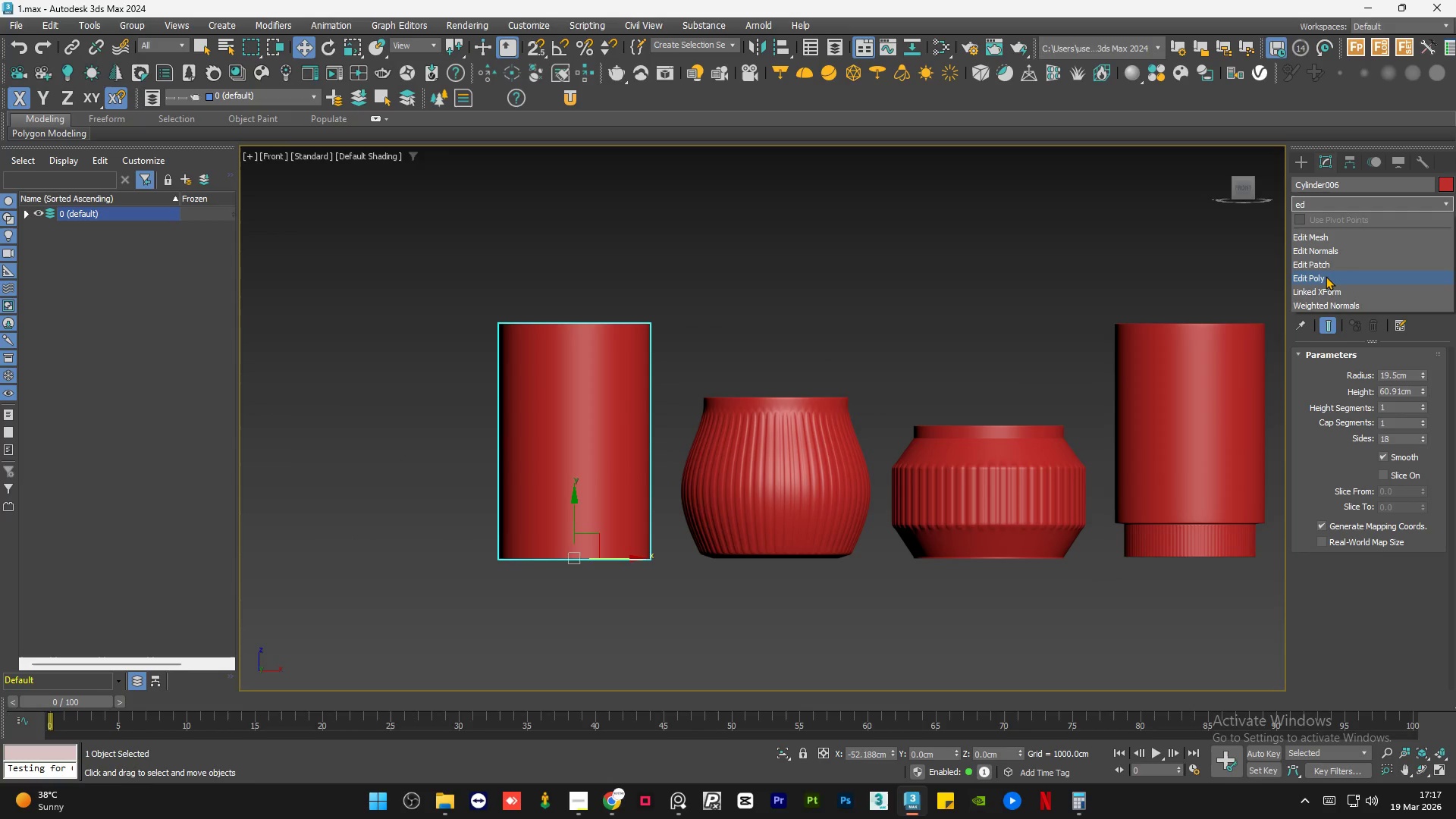 
left_click([1326, 276])
 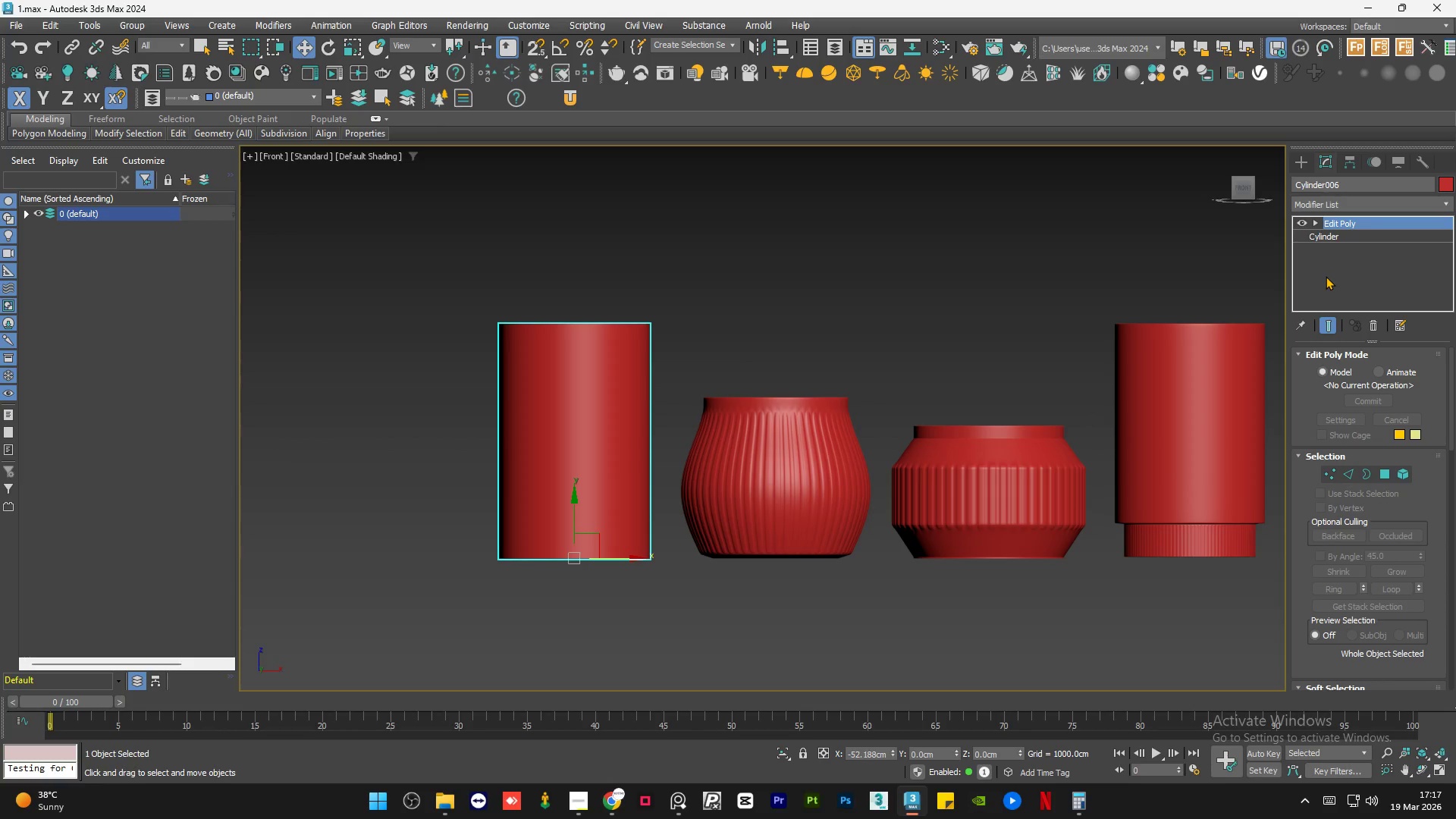 
scroll: coordinate [724, 368], scroll_direction: down, amount: 2.0
 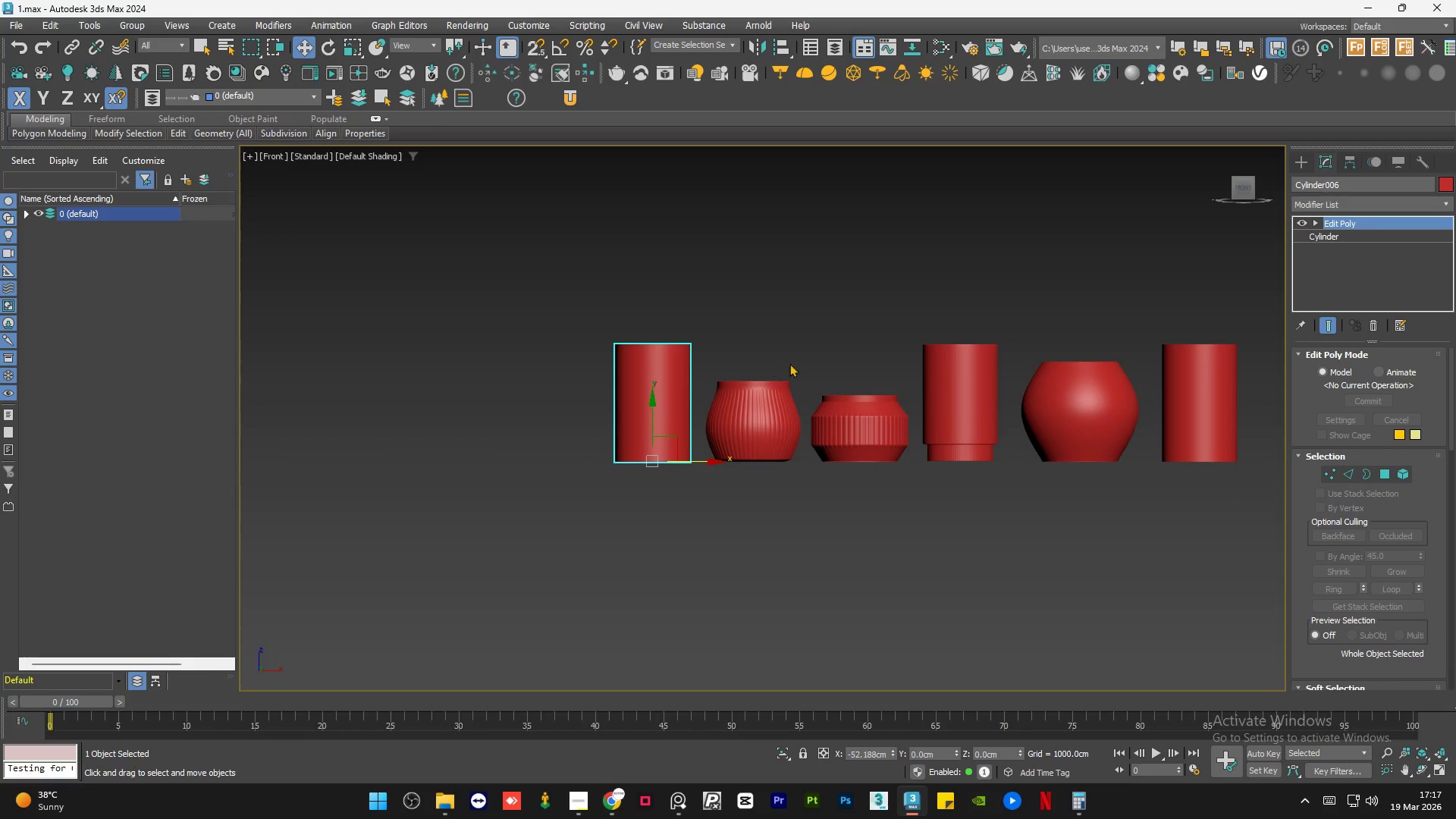 
scroll: coordinate [811, 365], scroll_direction: up, amount: 1.0
 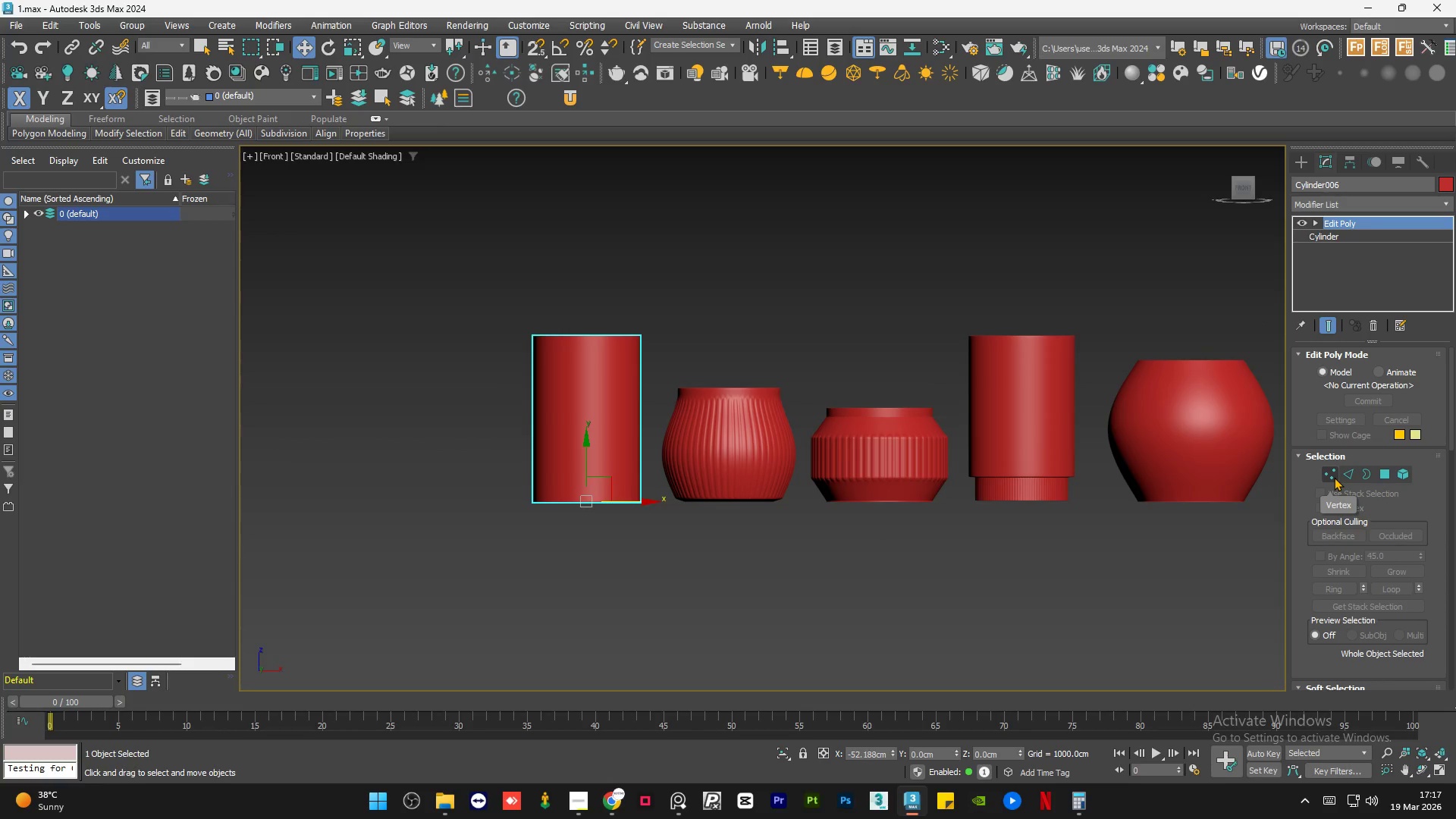 
key(F4)
 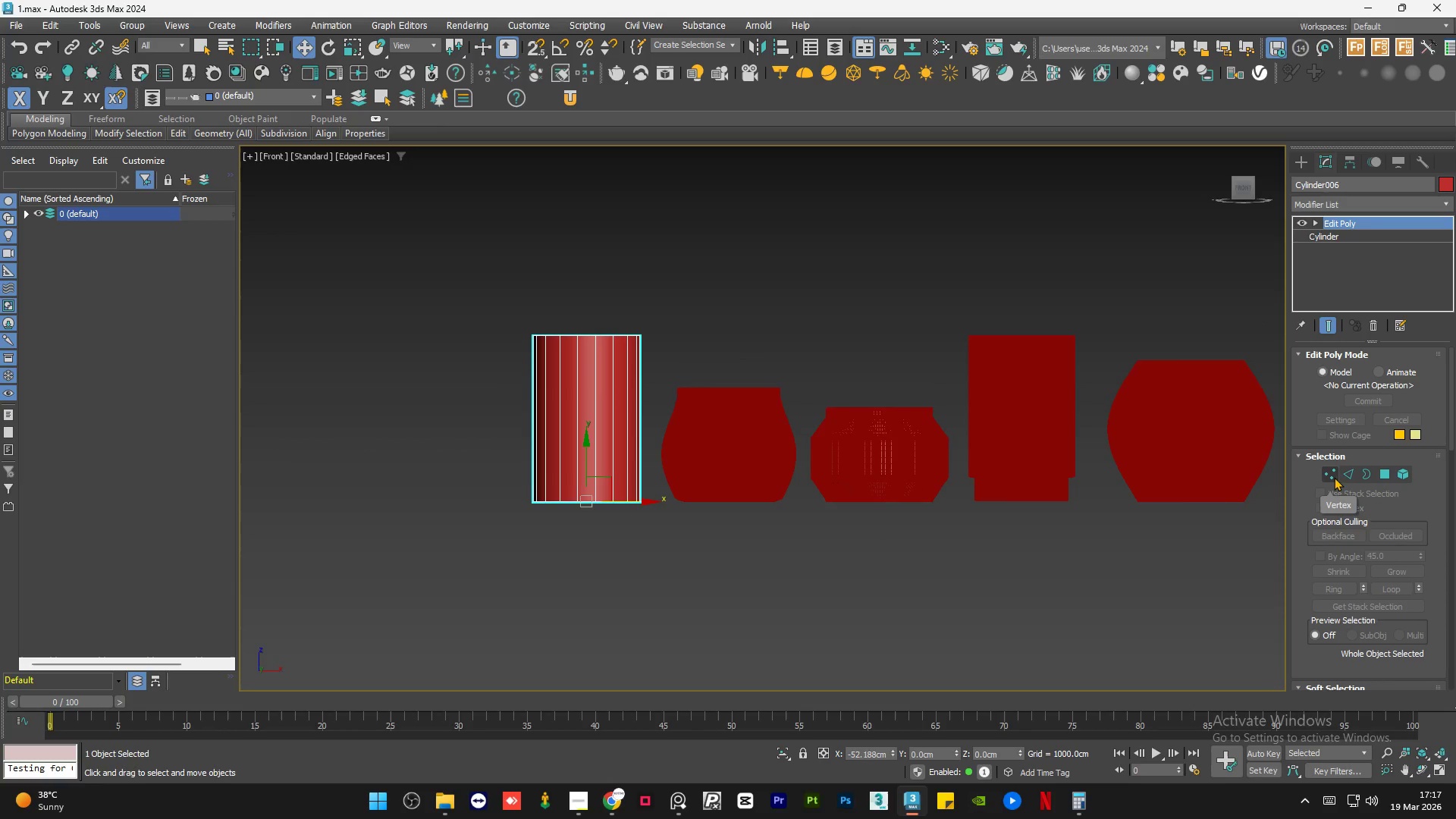 
left_click([1348, 234])
 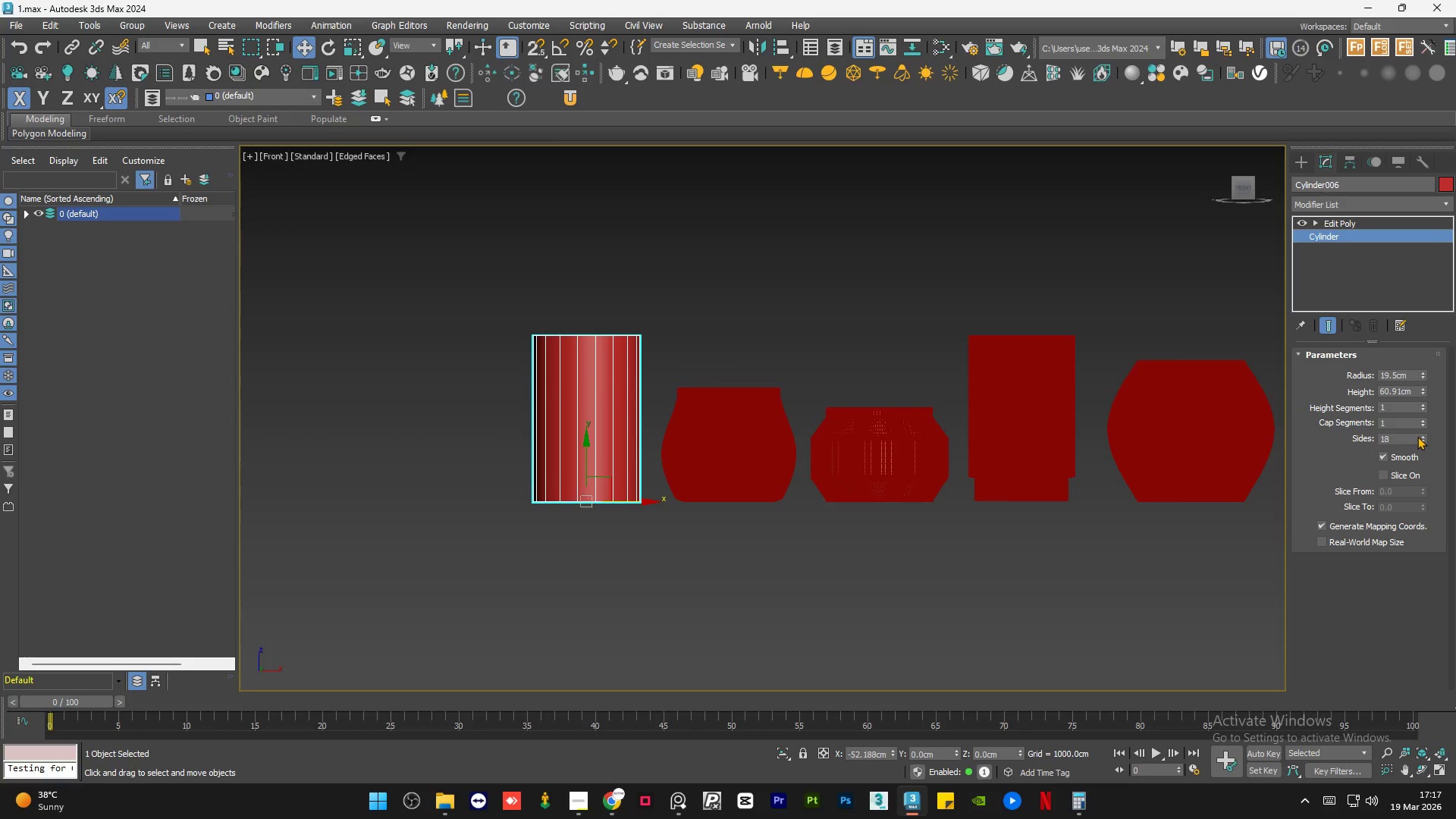 
left_click_drag(start_coordinate=[1423, 436], to_coordinate=[1431, 384])
 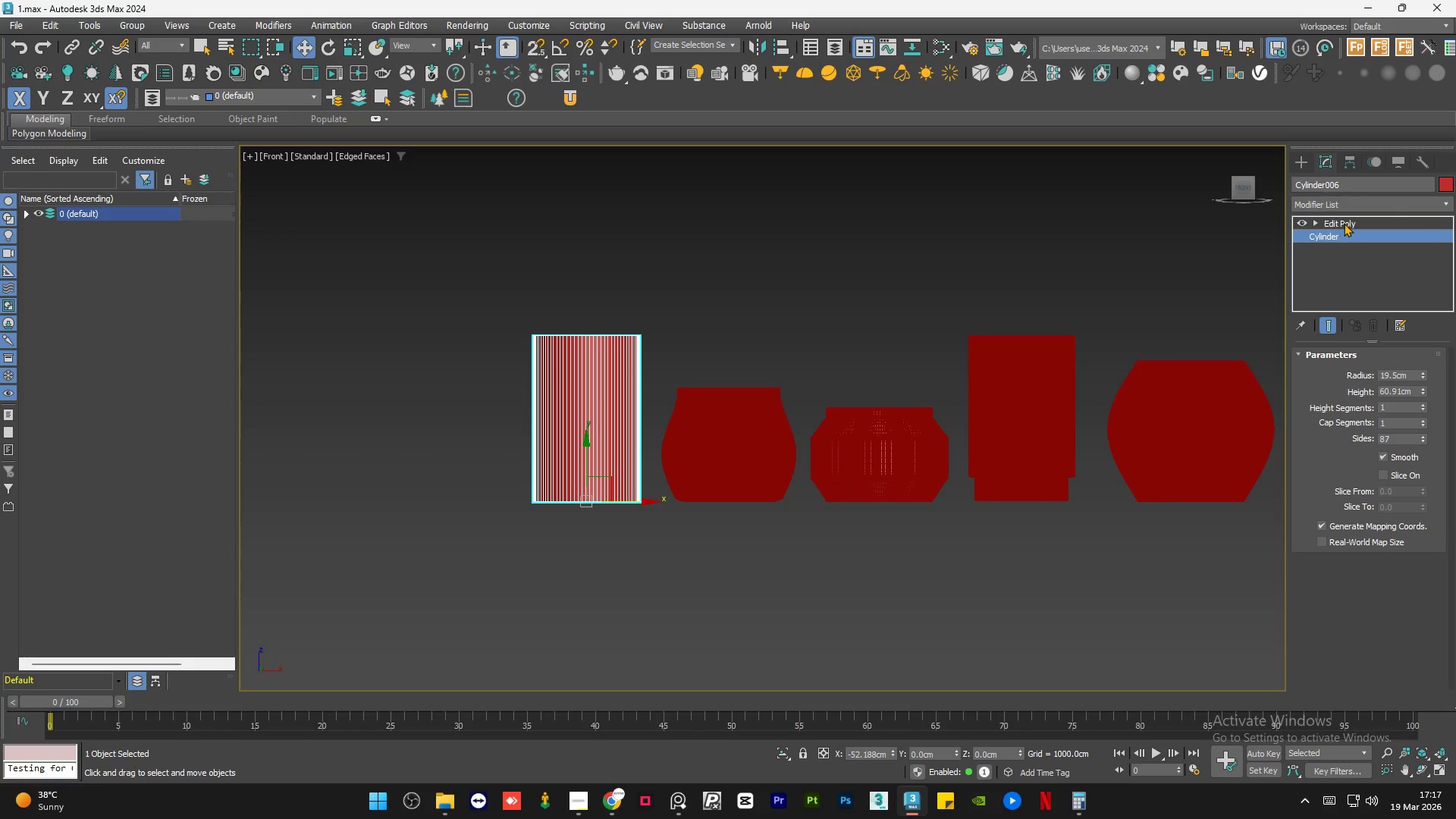 
left_click([1344, 223])
 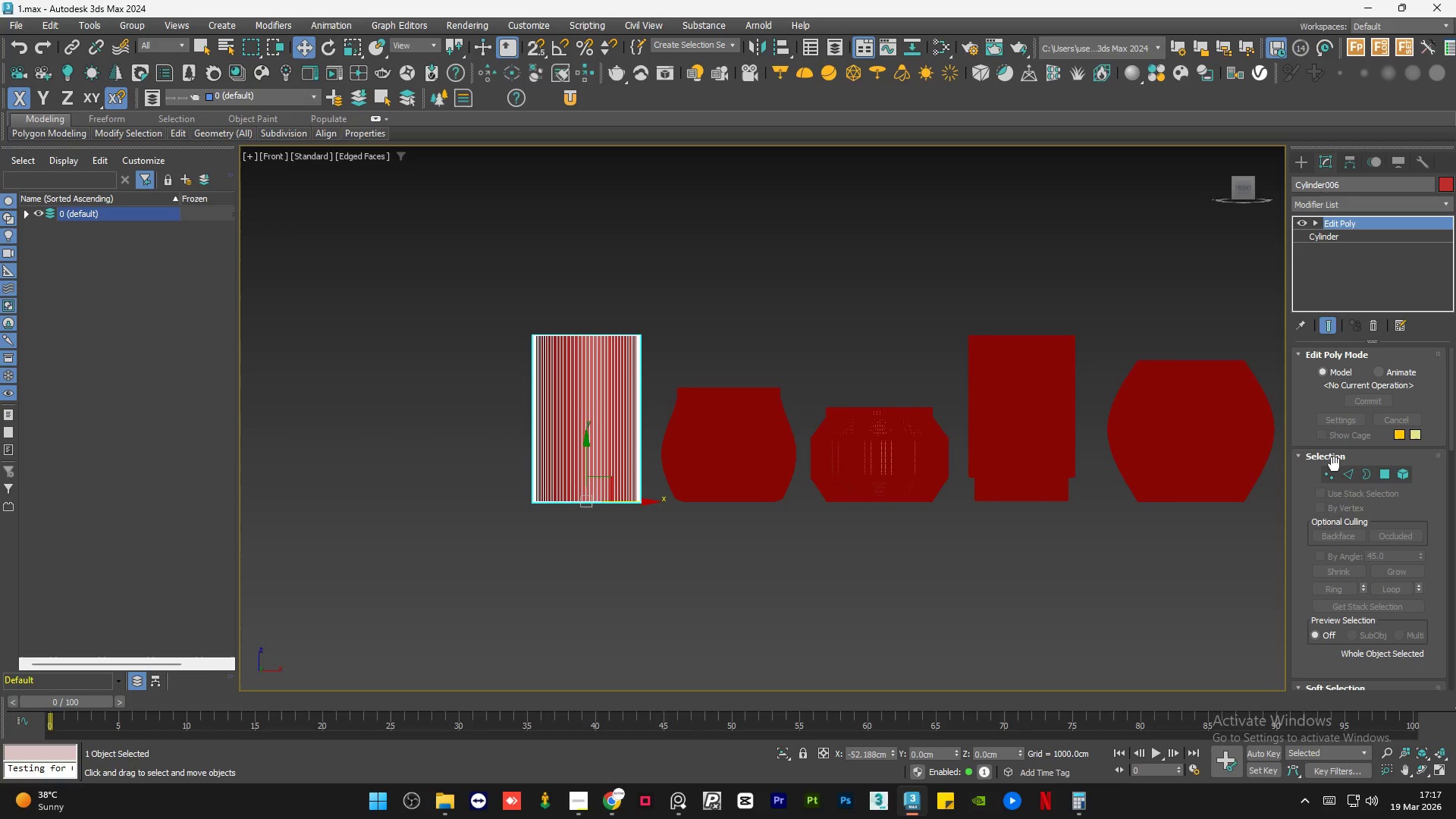 
left_click([1349, 473])
 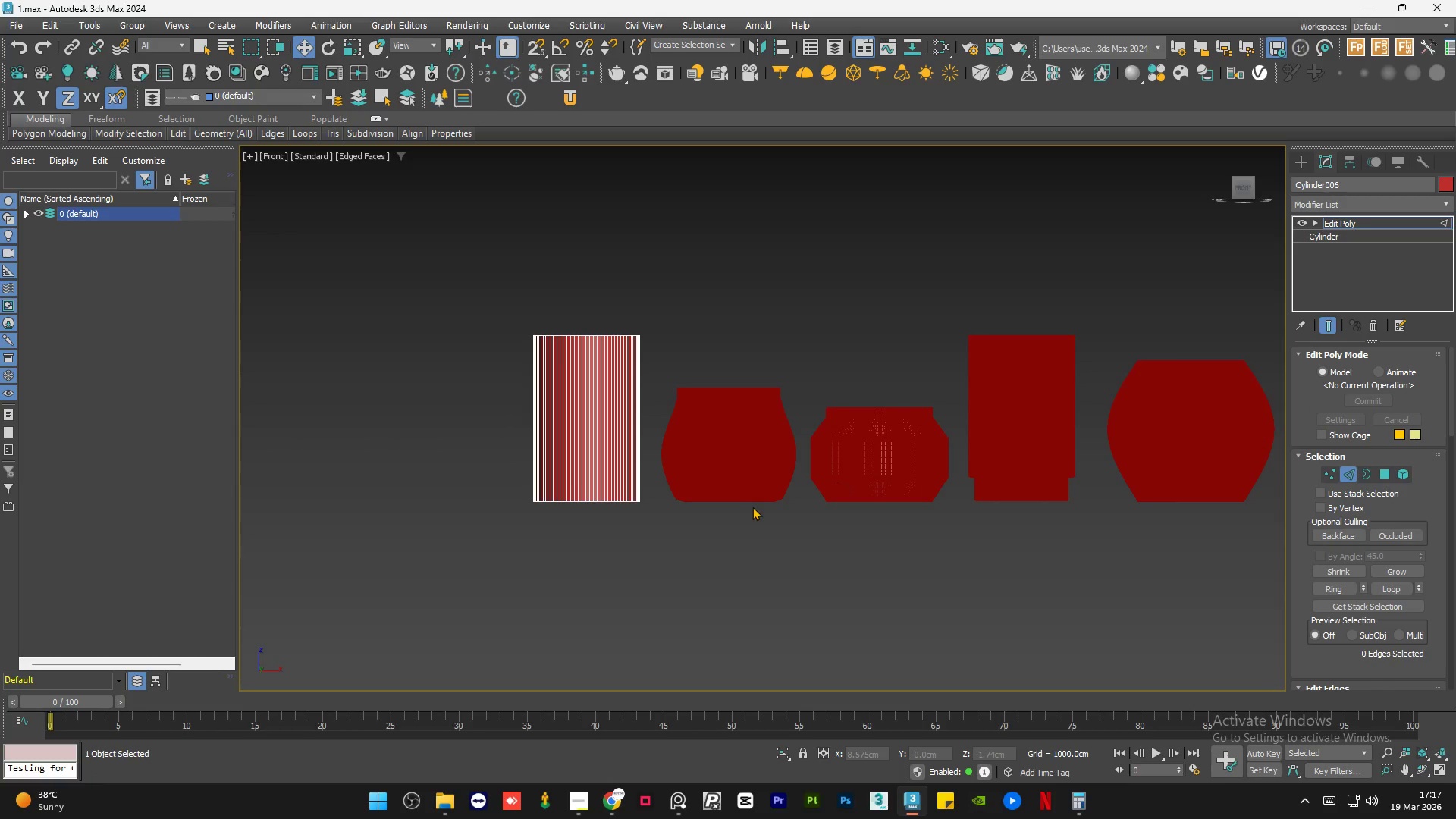 
key(Alt+1)
 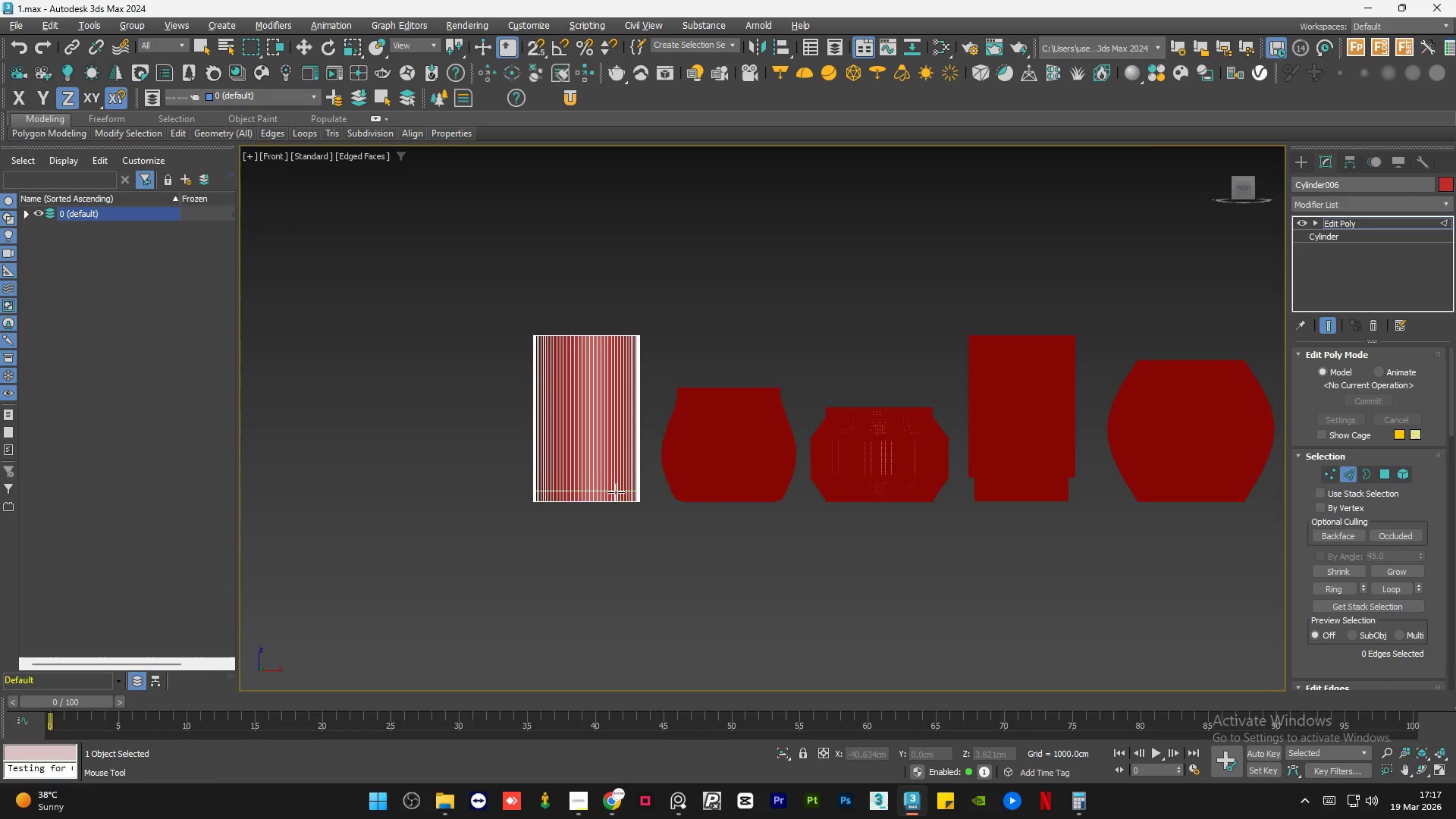 
scroll: coordinate [611, 493], scroll_direction: up, amount: 4.0
 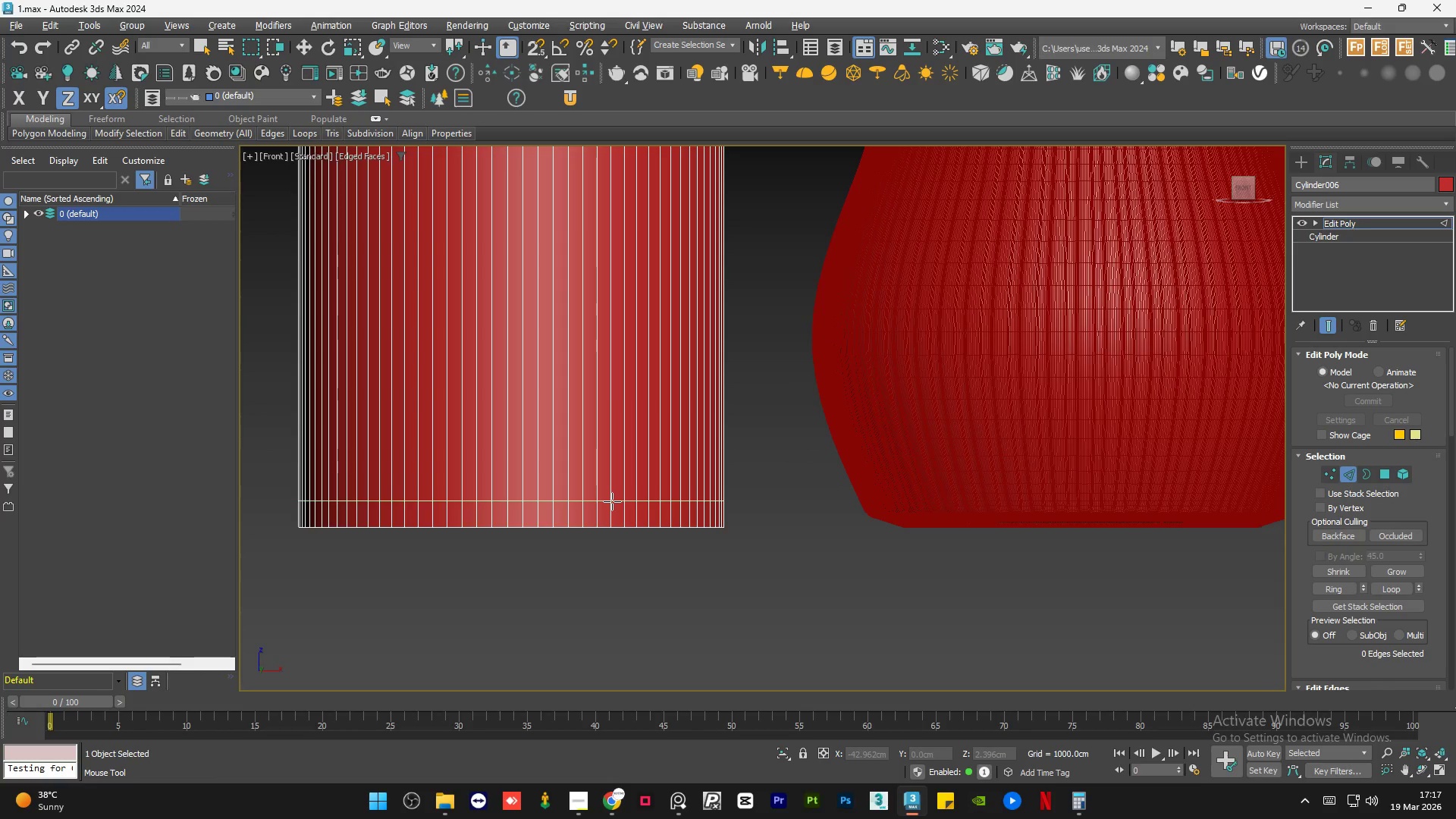 
left_click([612, 501])
 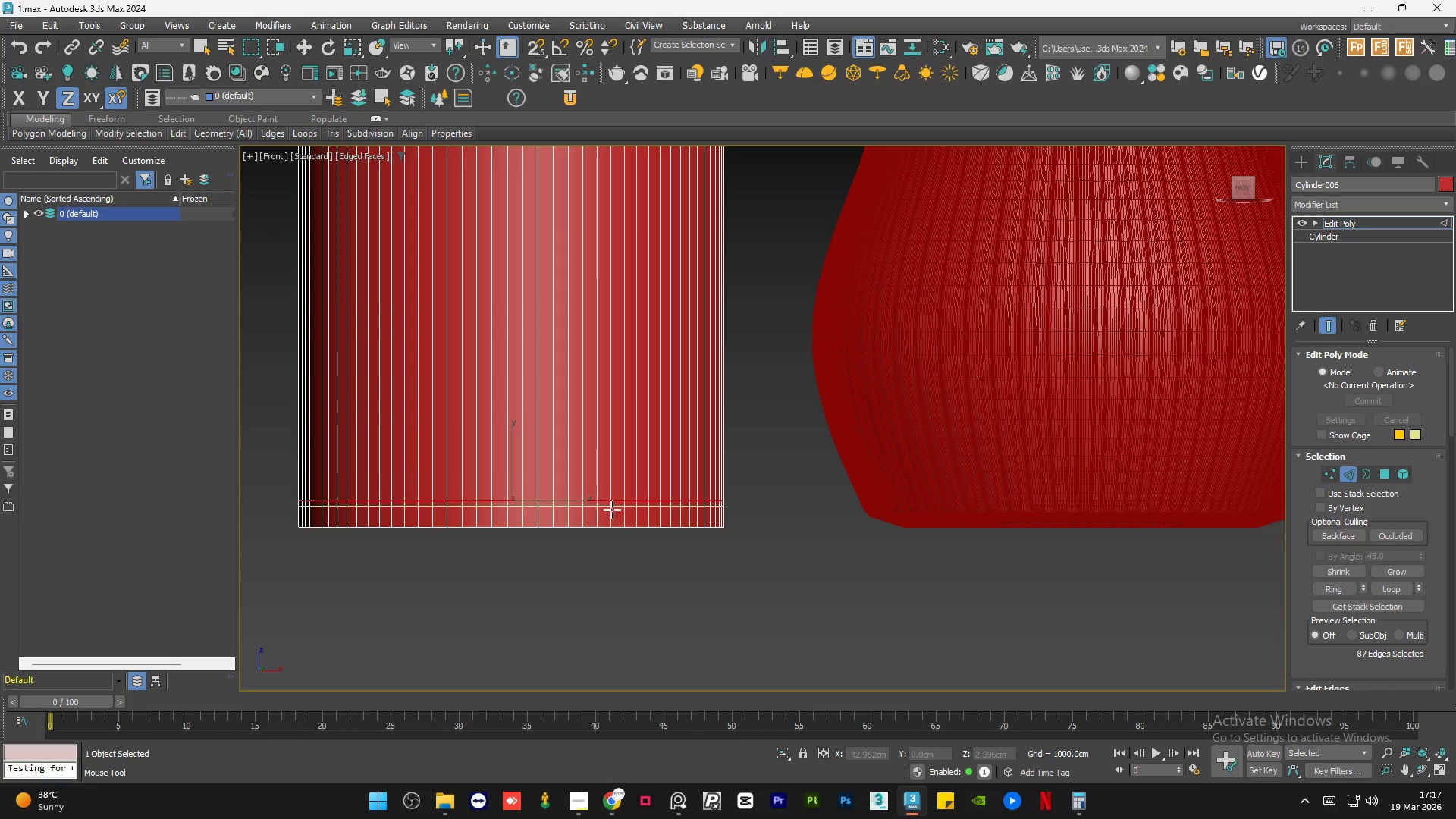 
scroll: coordinate [615, 532], scroll_direction: down, amount: 3.0
 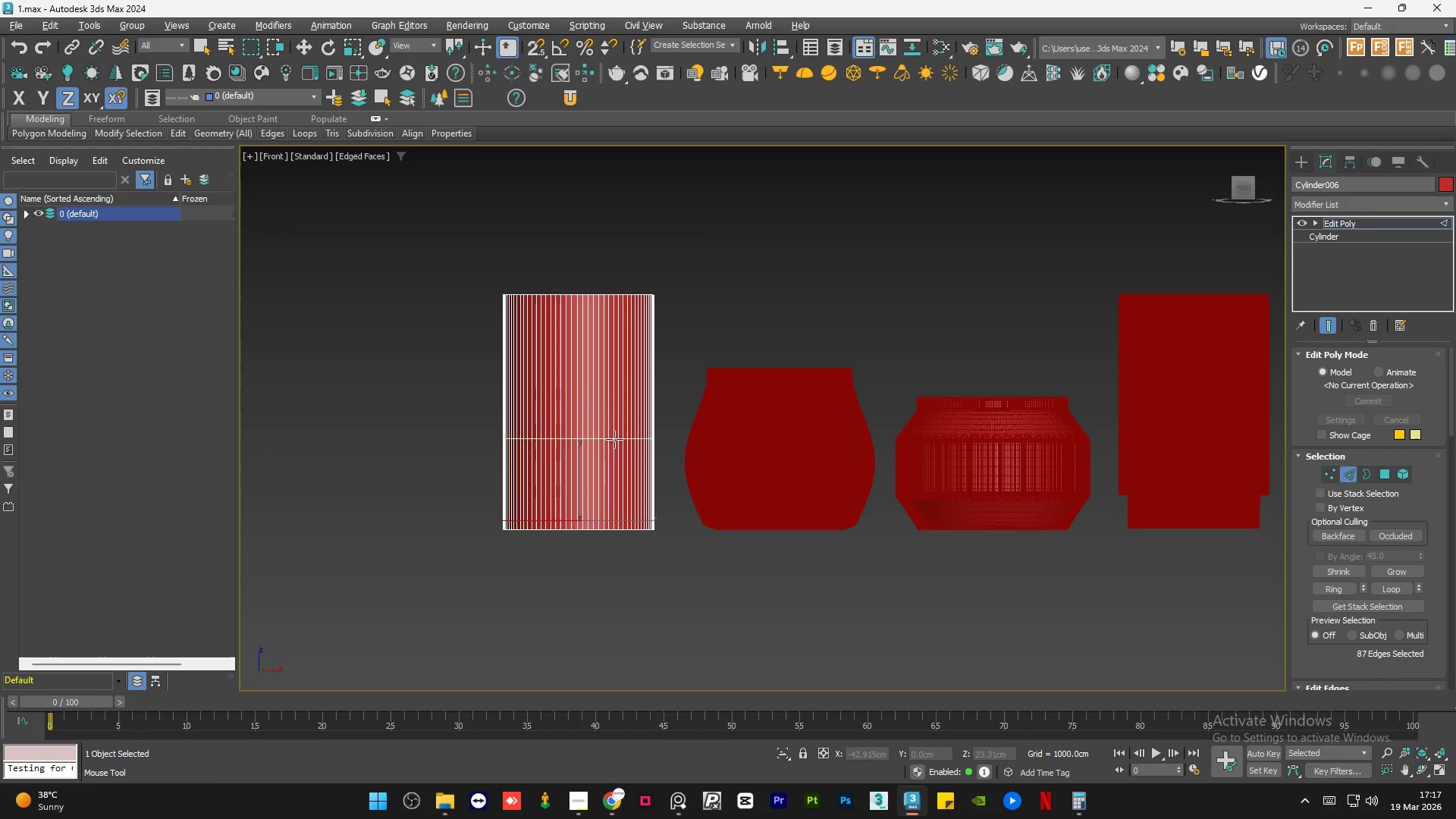 
left_click([614, 438])
 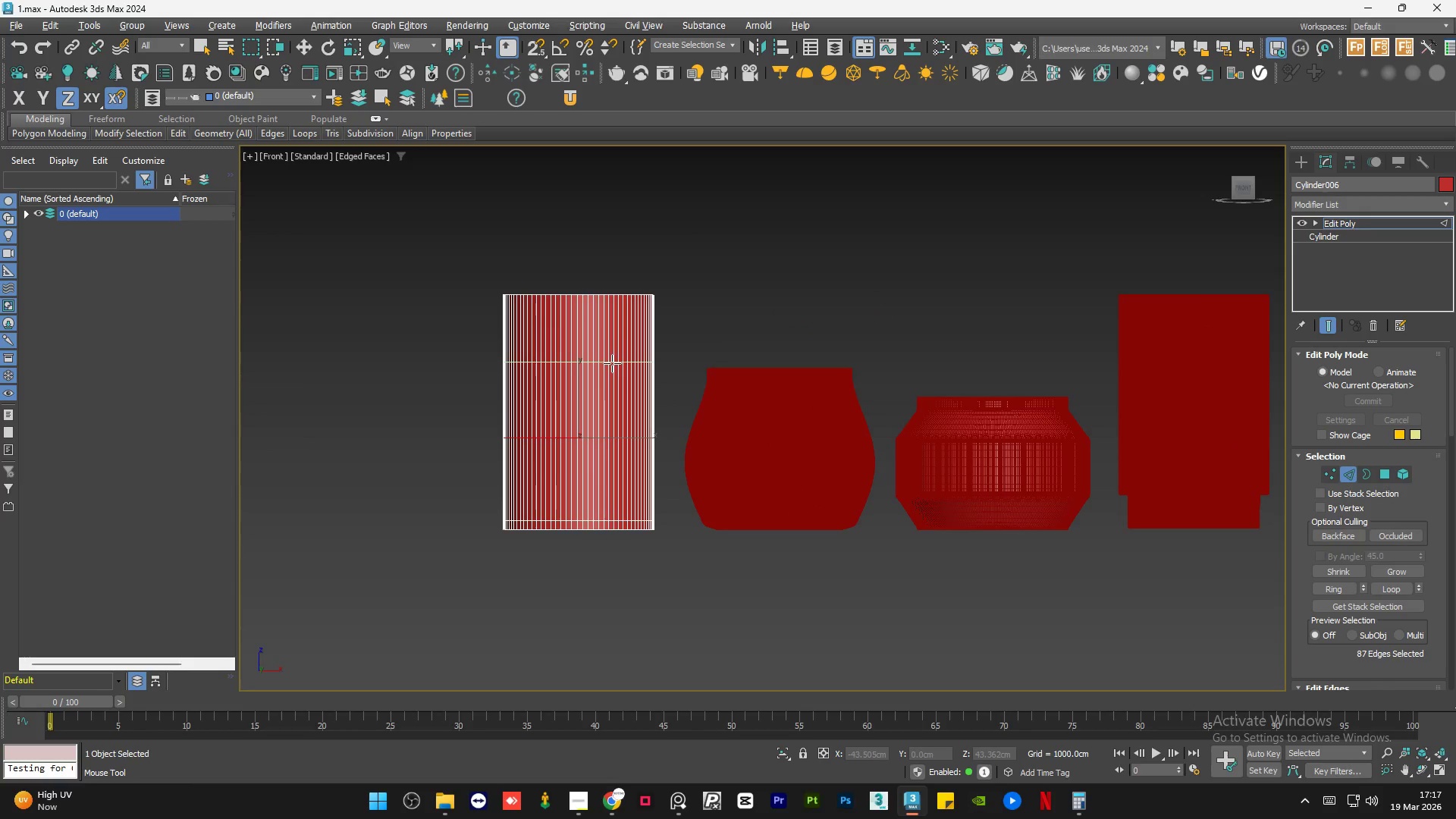 
left_click([612, 367])
 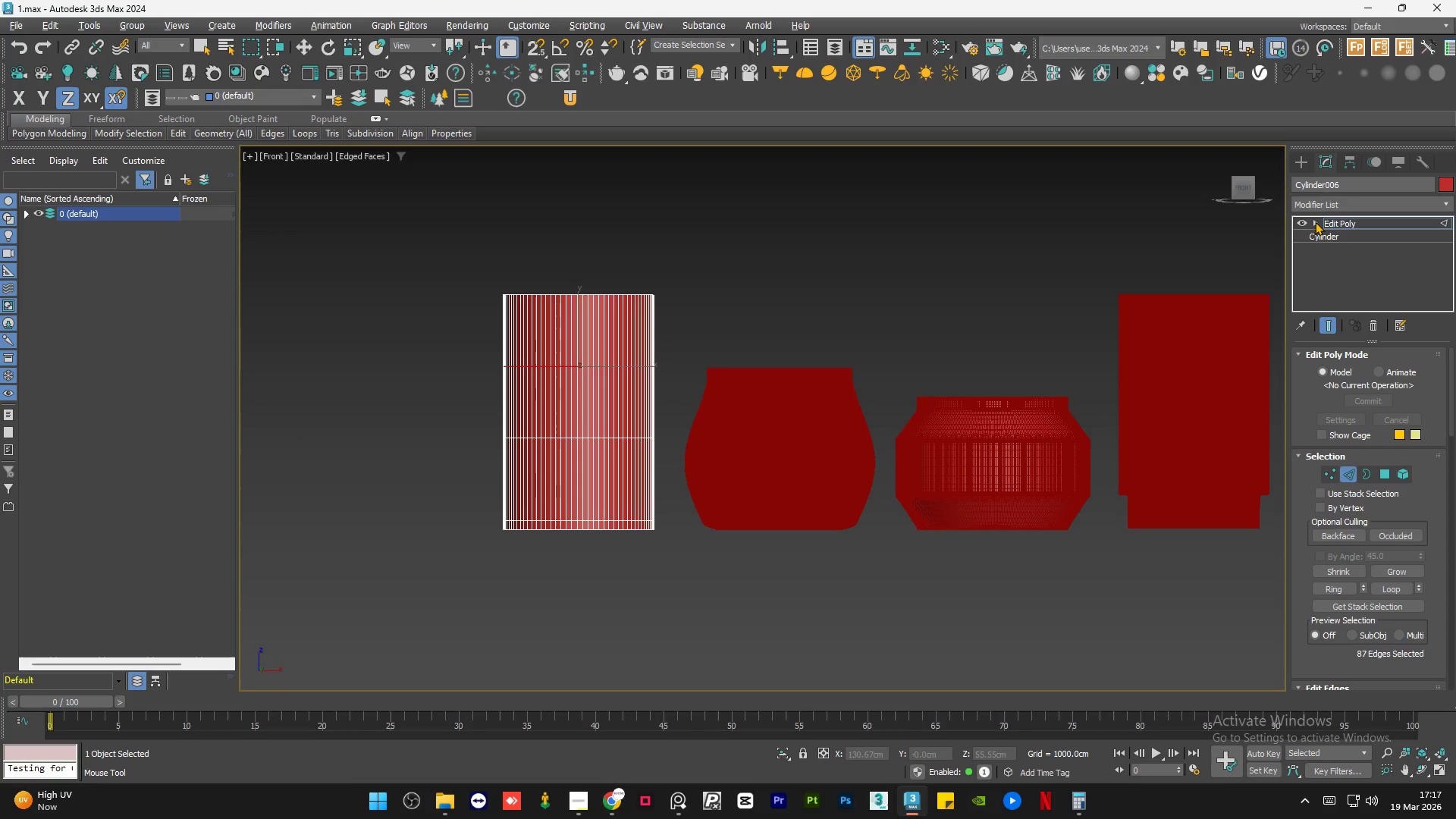 
double_click([1332, 234])
 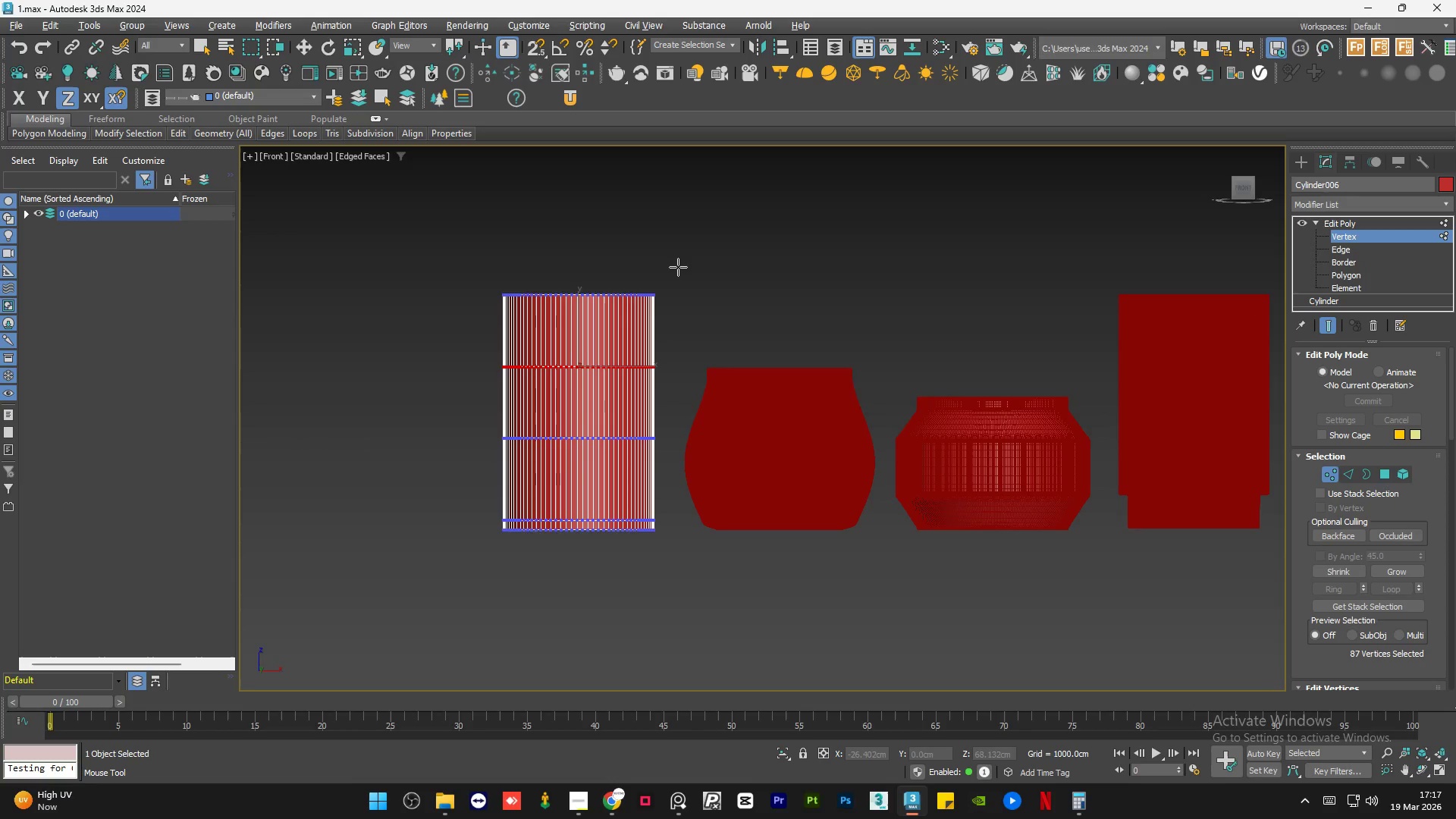 
type(qw)
 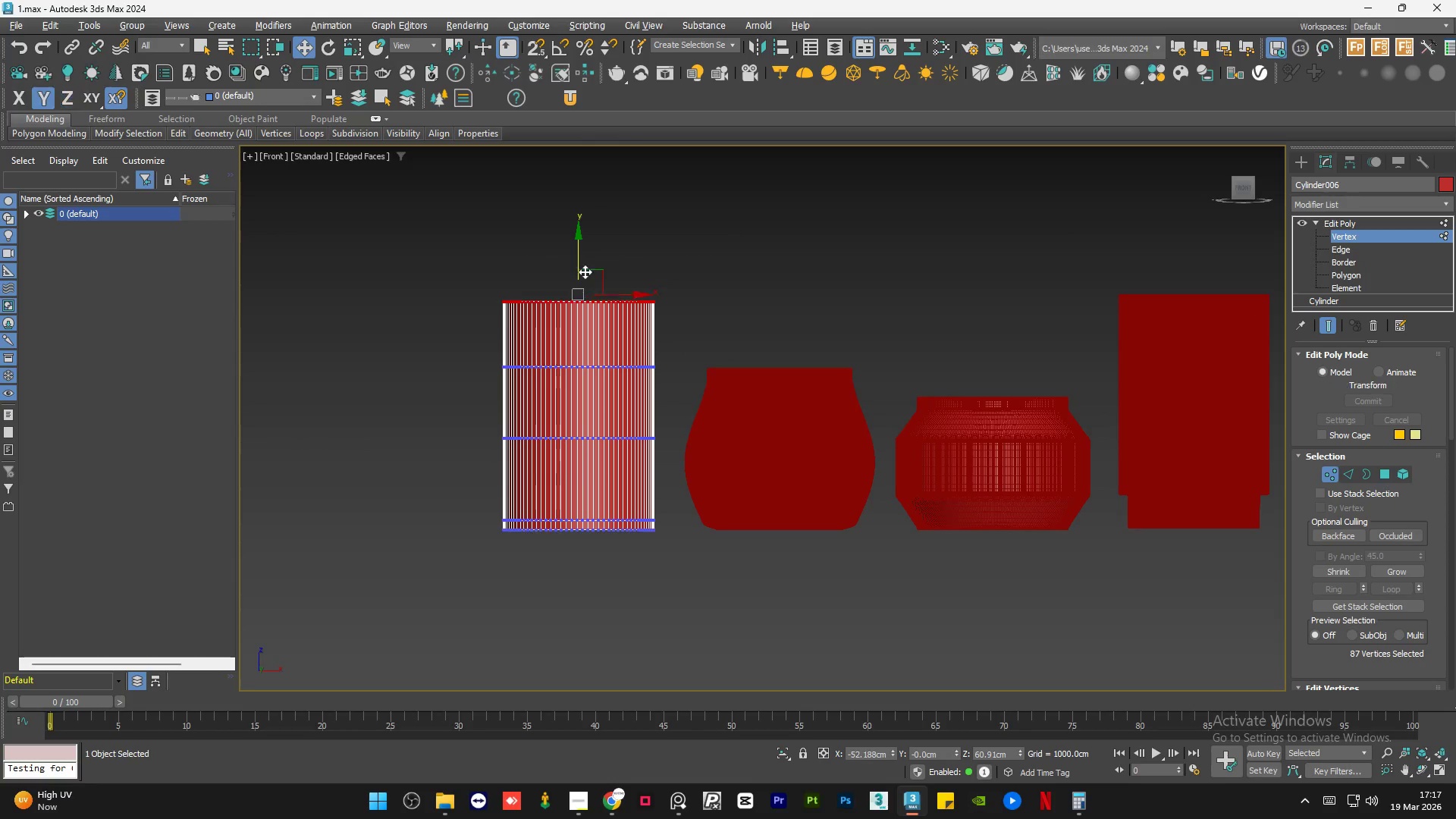 
left_click_drag(start_coordinate=[737, 252], to_coordinate=[472, 333])
 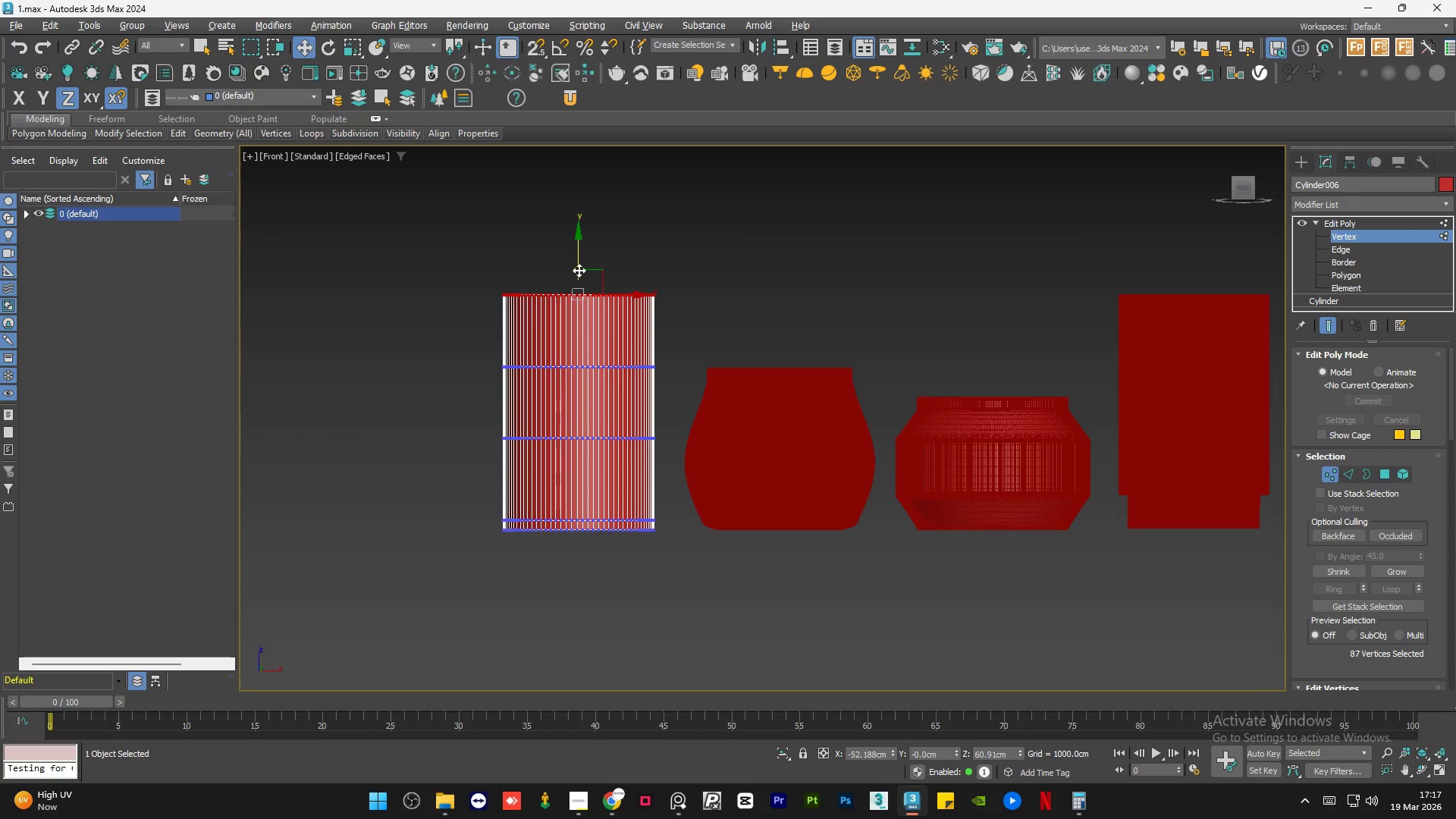 
left_click_drag(start_coordinate=[579, 261], to_coordinate=[598, 310])
 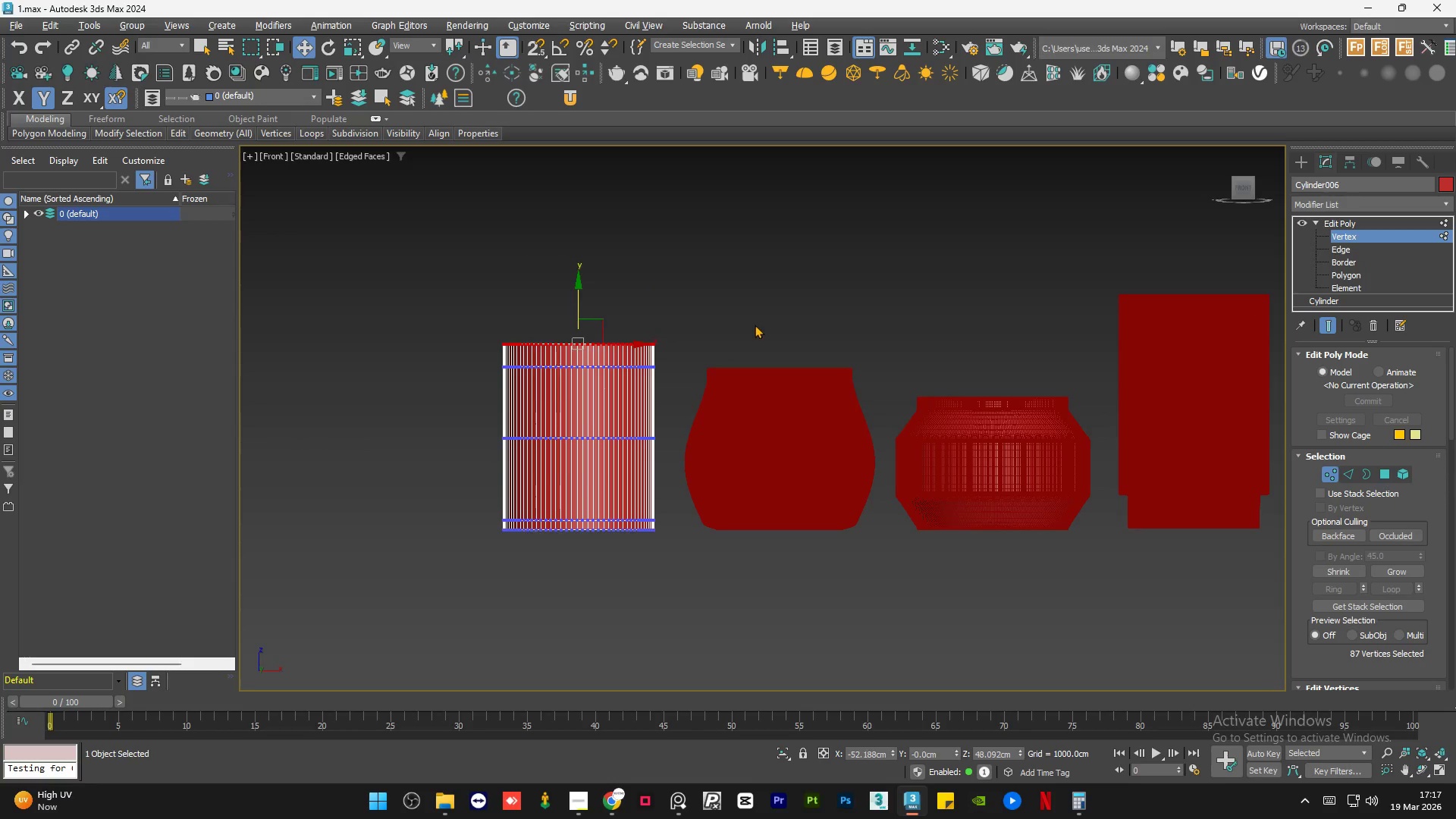 
left_click([764, 325])
 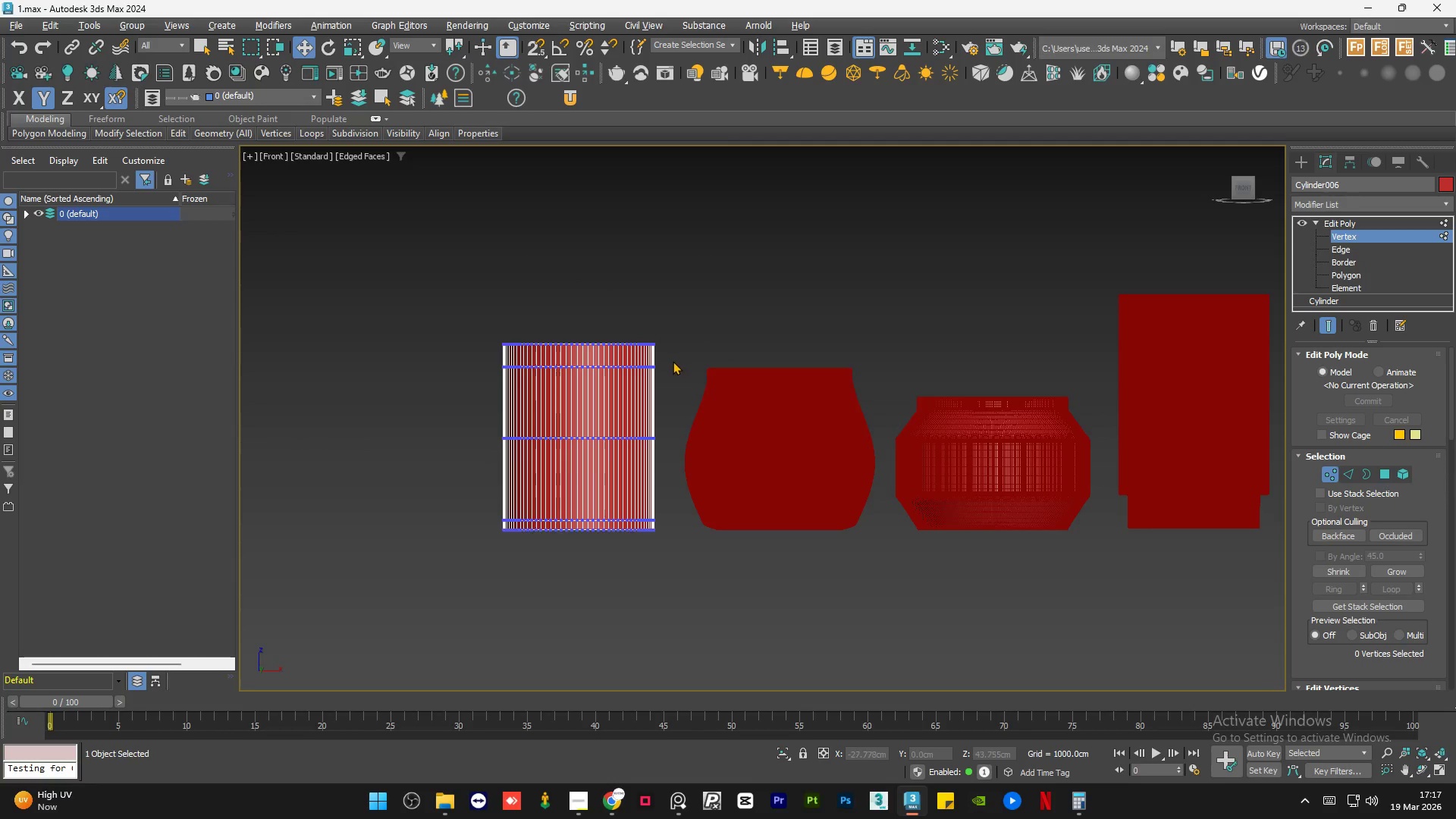 
left_click_drag(start_coordinate=[667, 362], to_coordinate=[284, 415])
 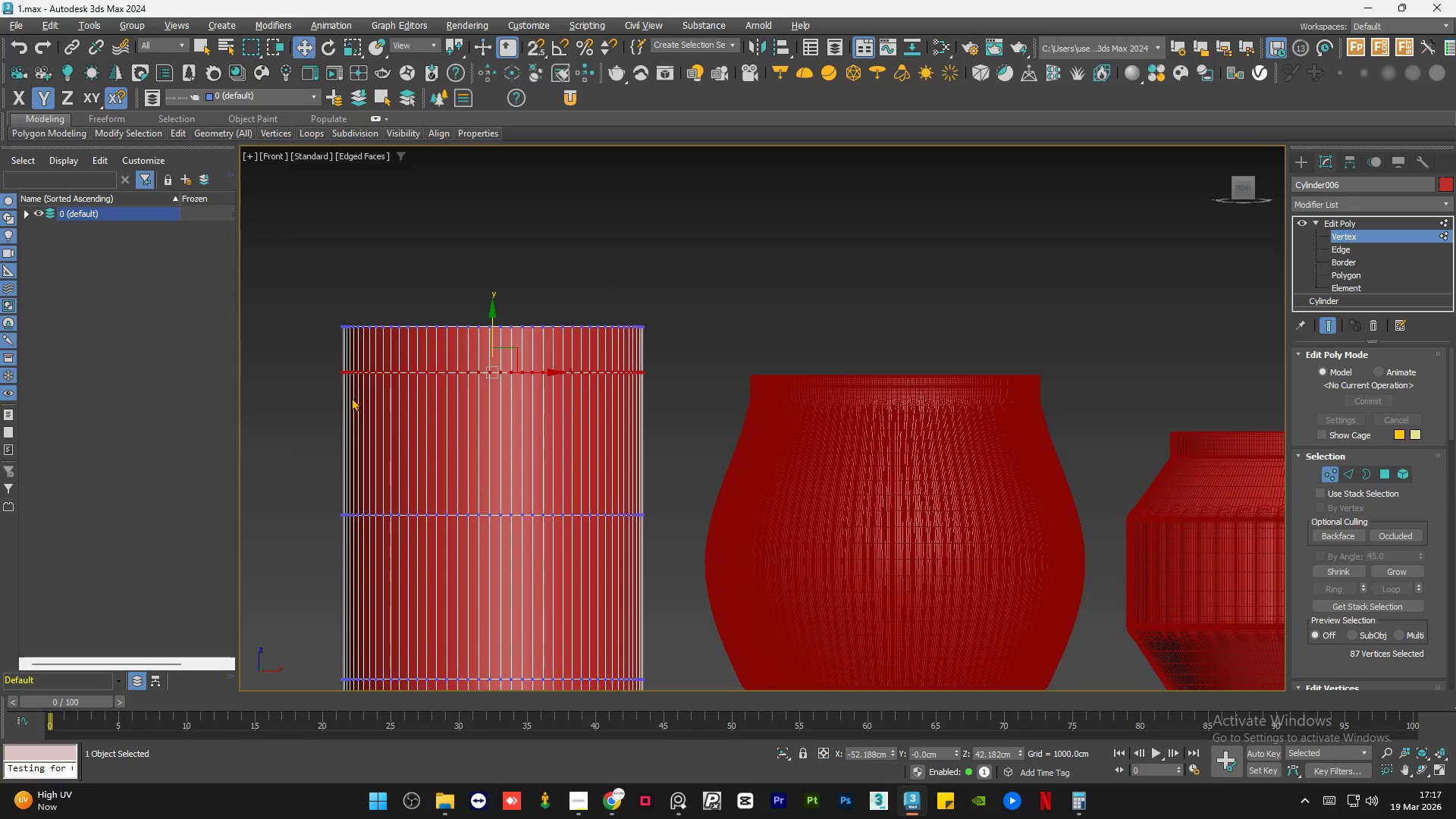 
scroll: coordinate [657, 362], scroll_direction: up, amount: 2.0
 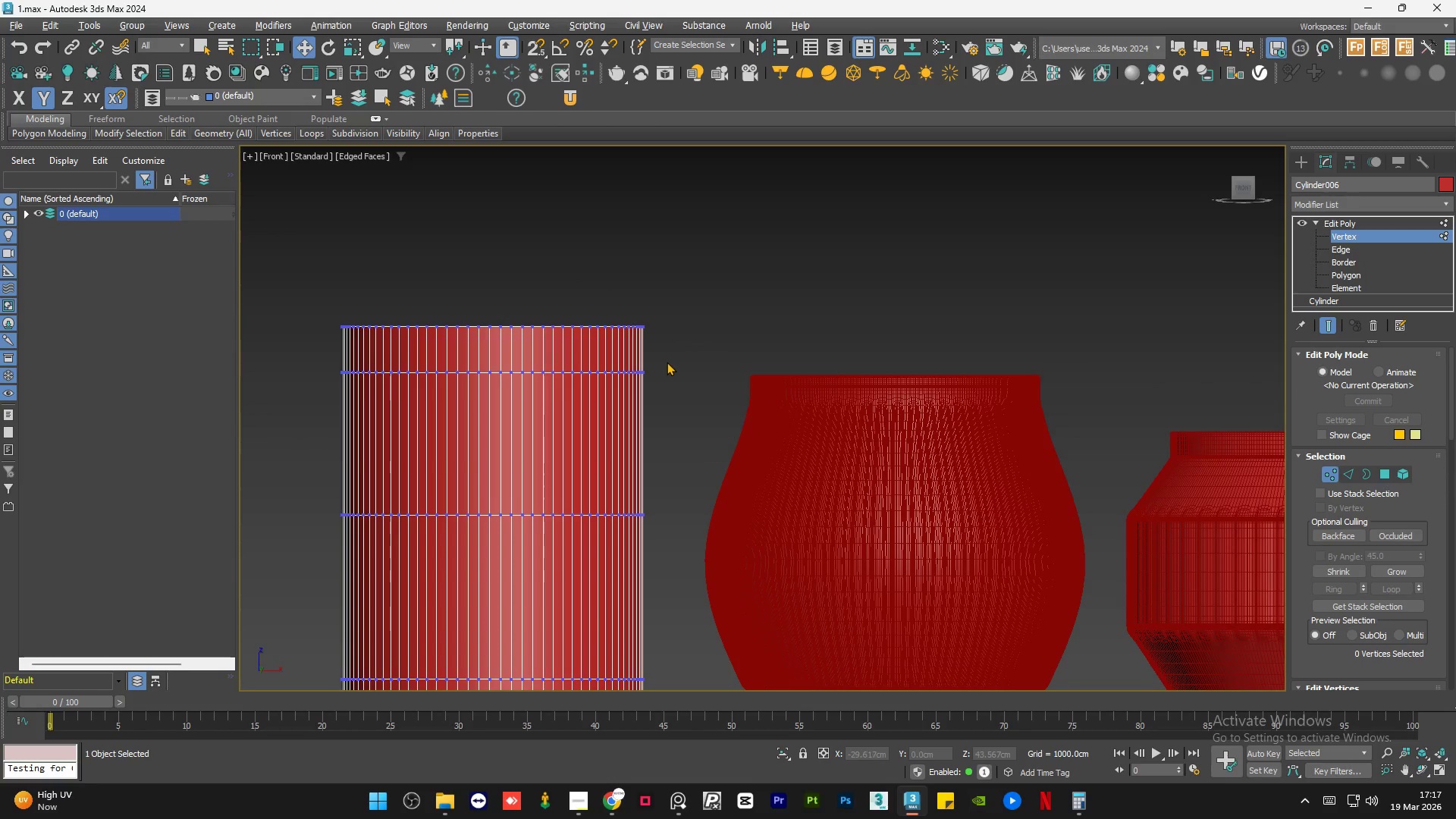 
key(R)
 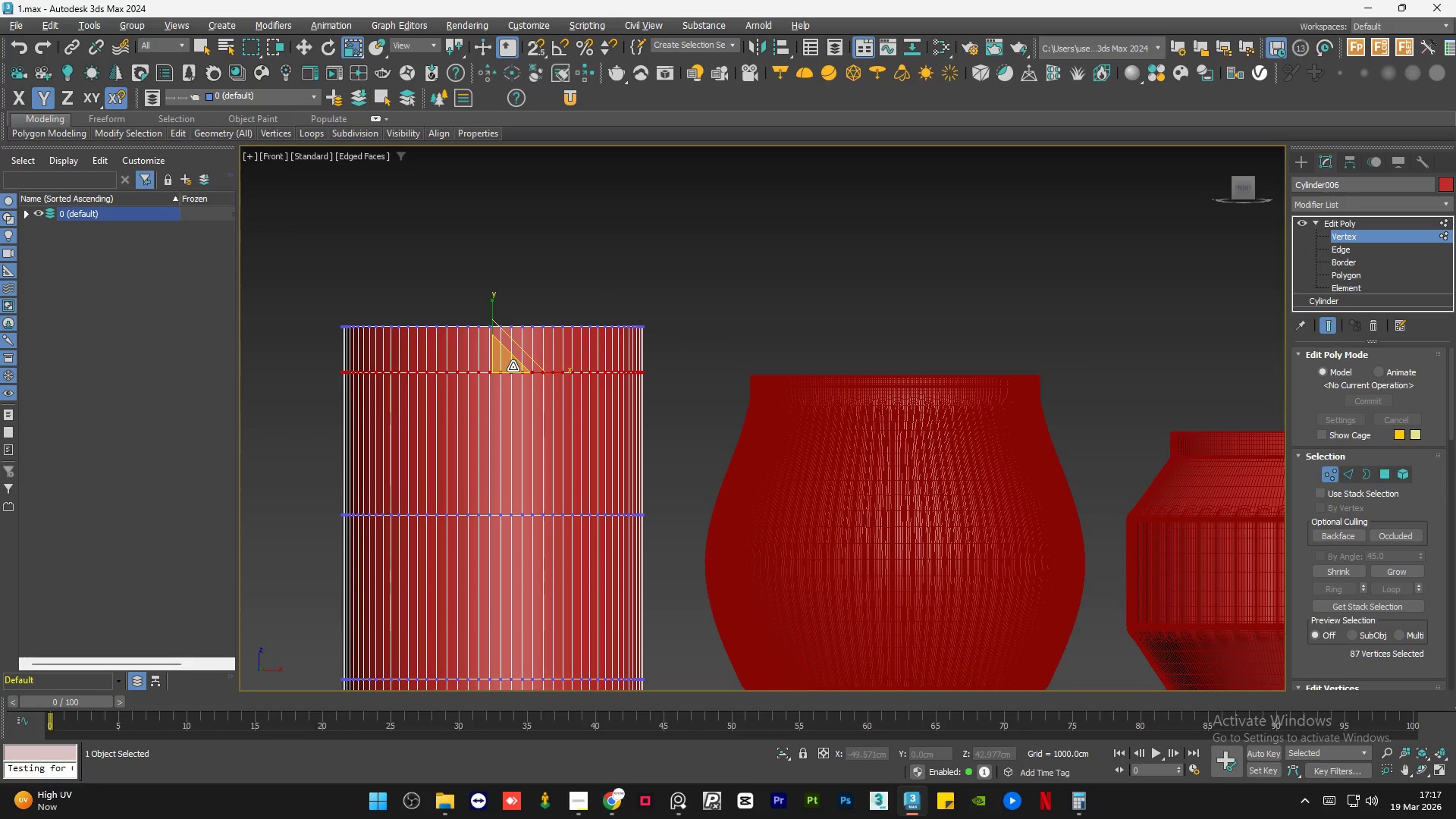 
left_click_drag(start_coordinate=[509, 366], to_coordinate=[504, 344])
 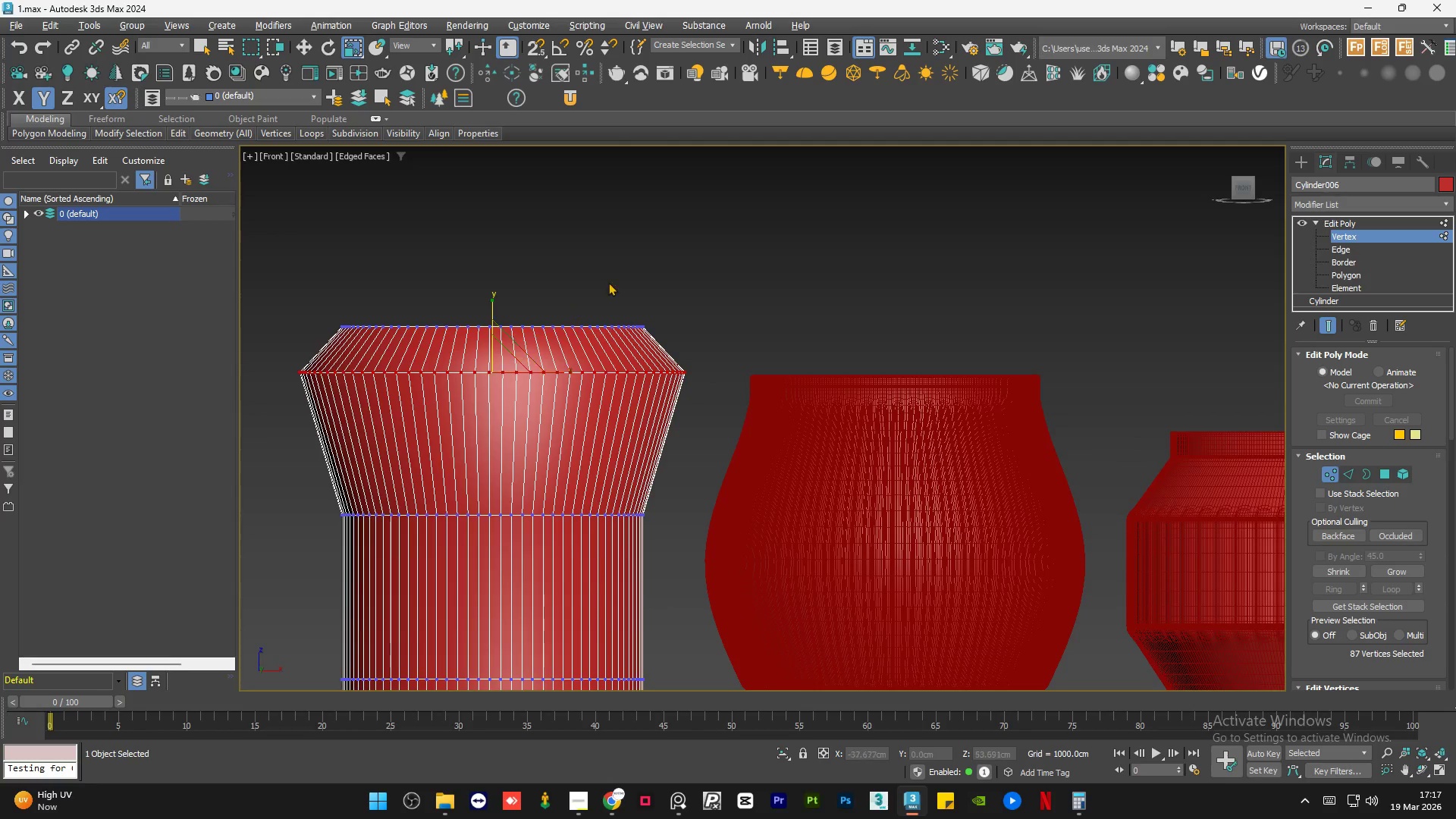 
scroll: coordinate [607, 354], scroll_direction: down, amount: 2.0
 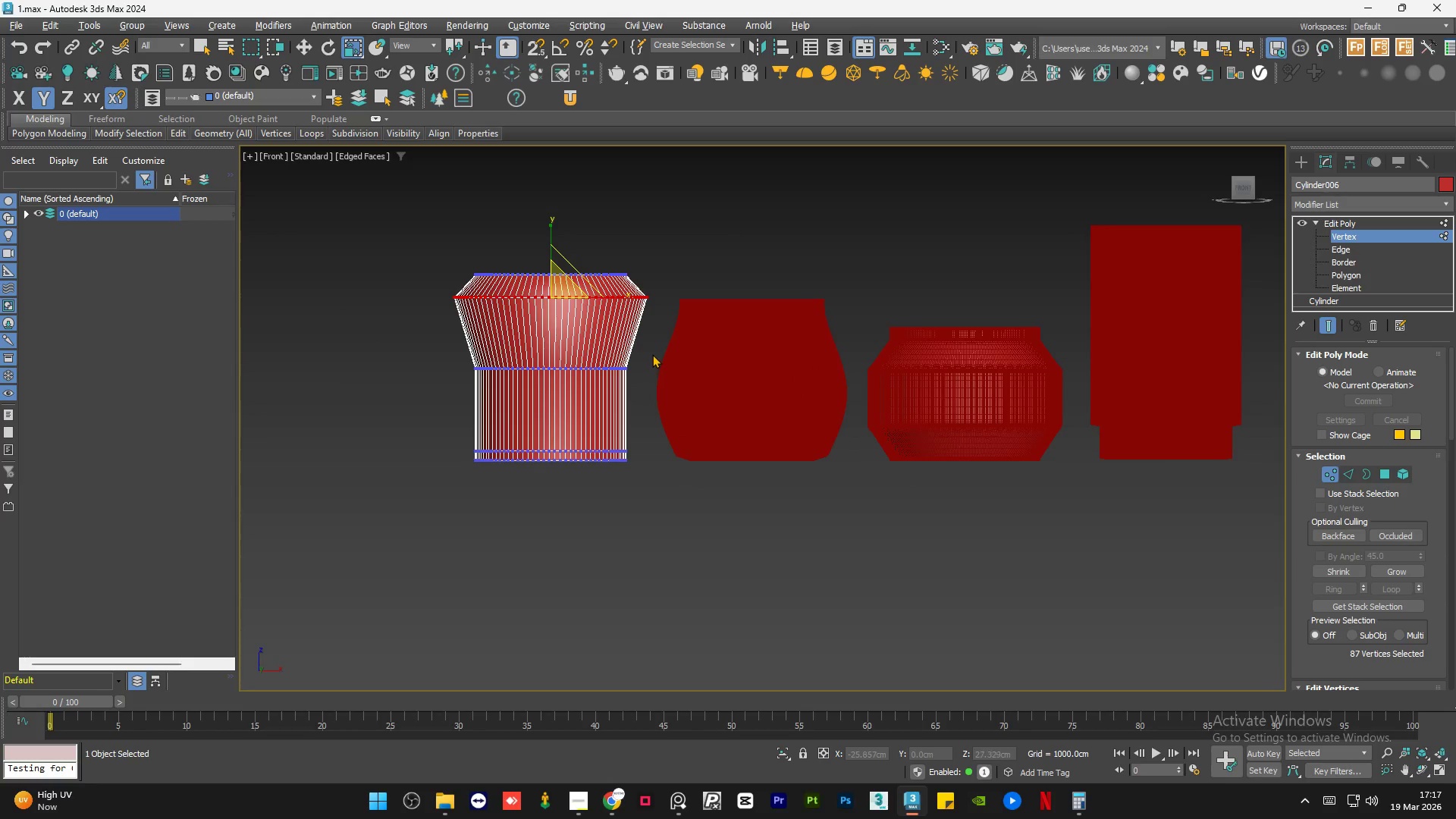 
left_click_drag(start_coordinate=[652, 352], to_coordinate=[438, 410])
 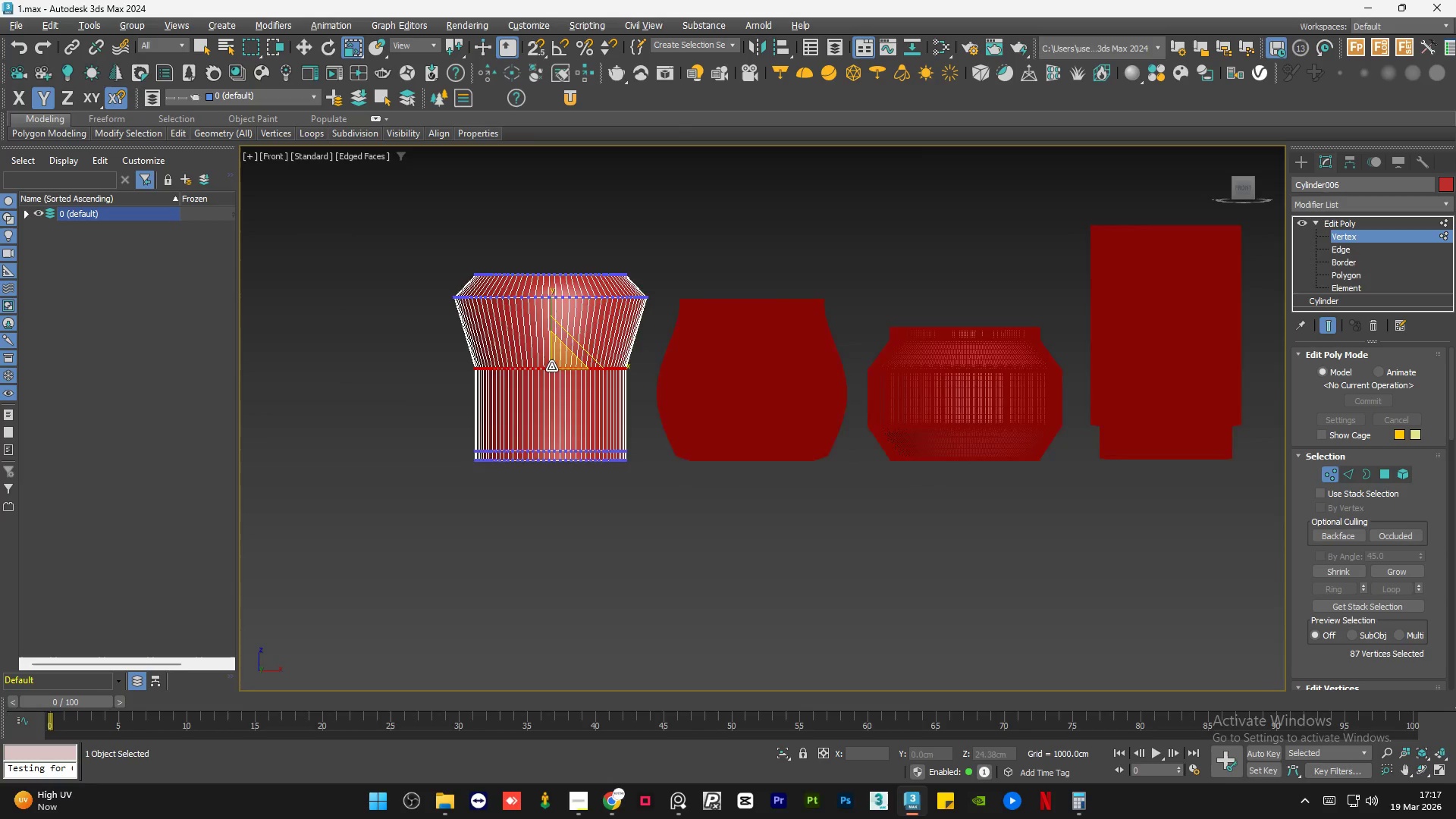 
left_click_drag(start_coordinate=[556, 362], to_coordinate=[549, 349])
 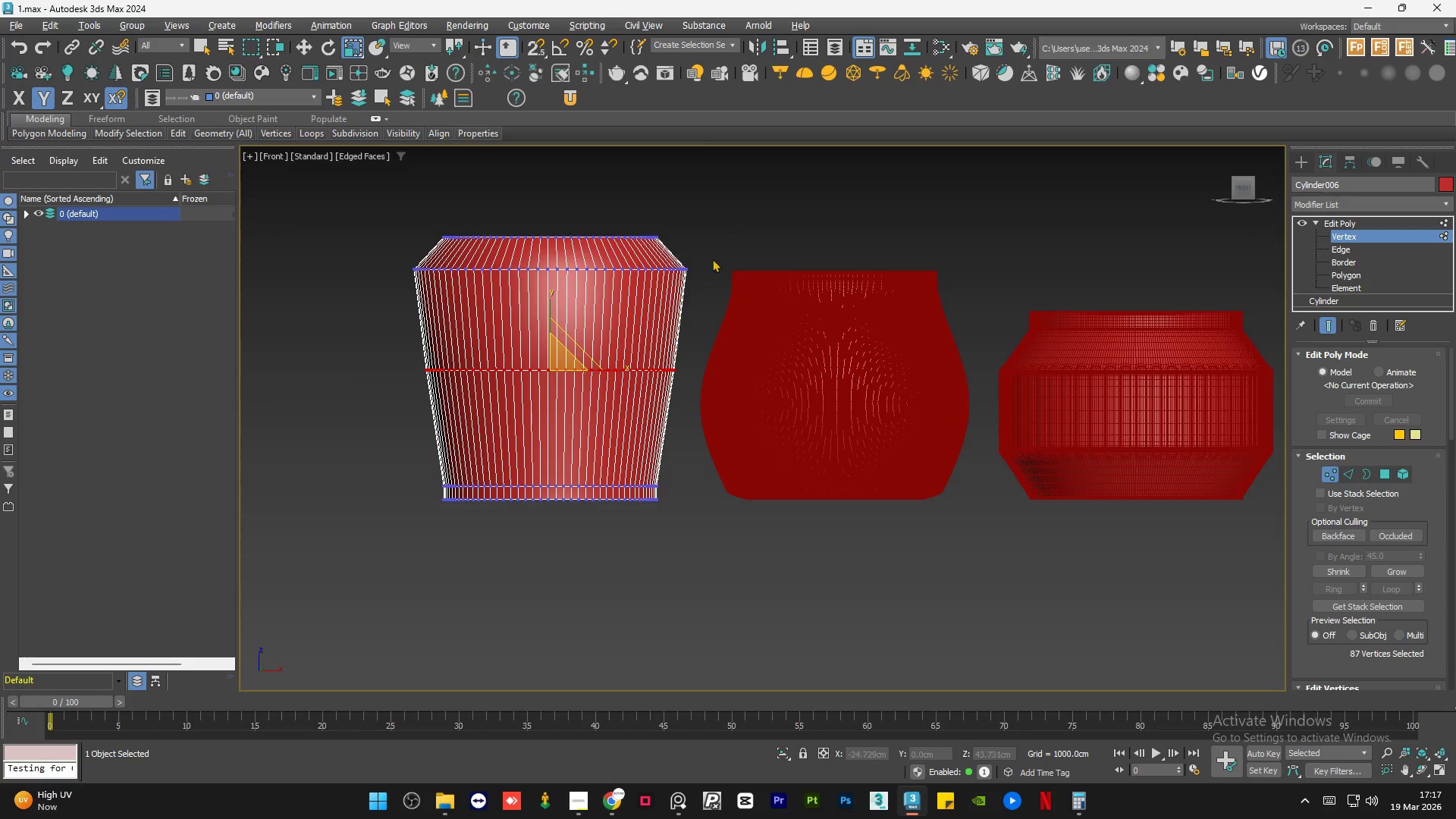 
scroll: coordinate [551, 366], scroll_direction: up, amount: 1.0
 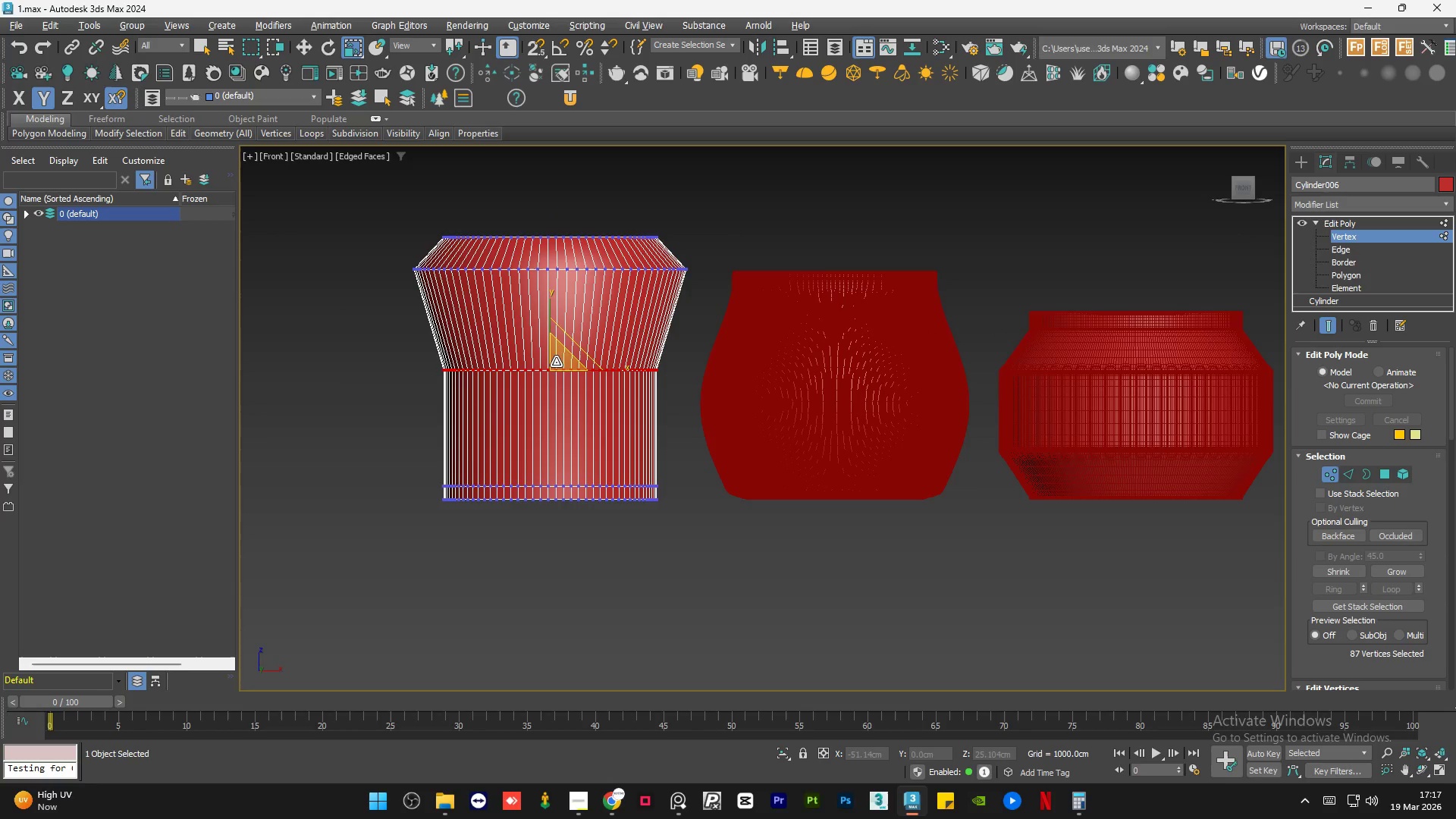 
left_click_drag(start_coordinate=[719, 258], to_coordinate=[339, 318])
 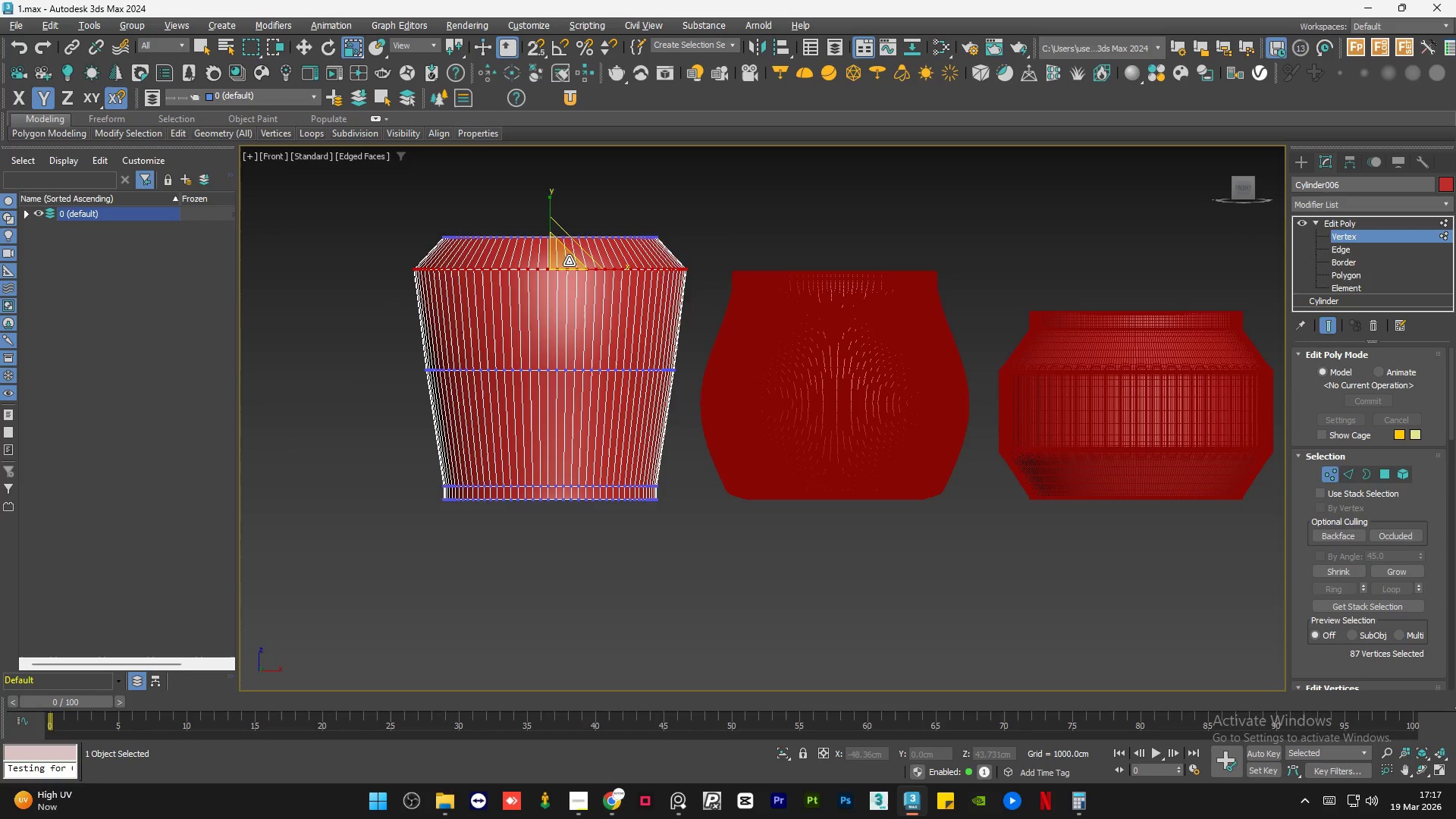 
left_click_drag(start_coordinate=[568, 260], to_coordinate=[563, 253])
 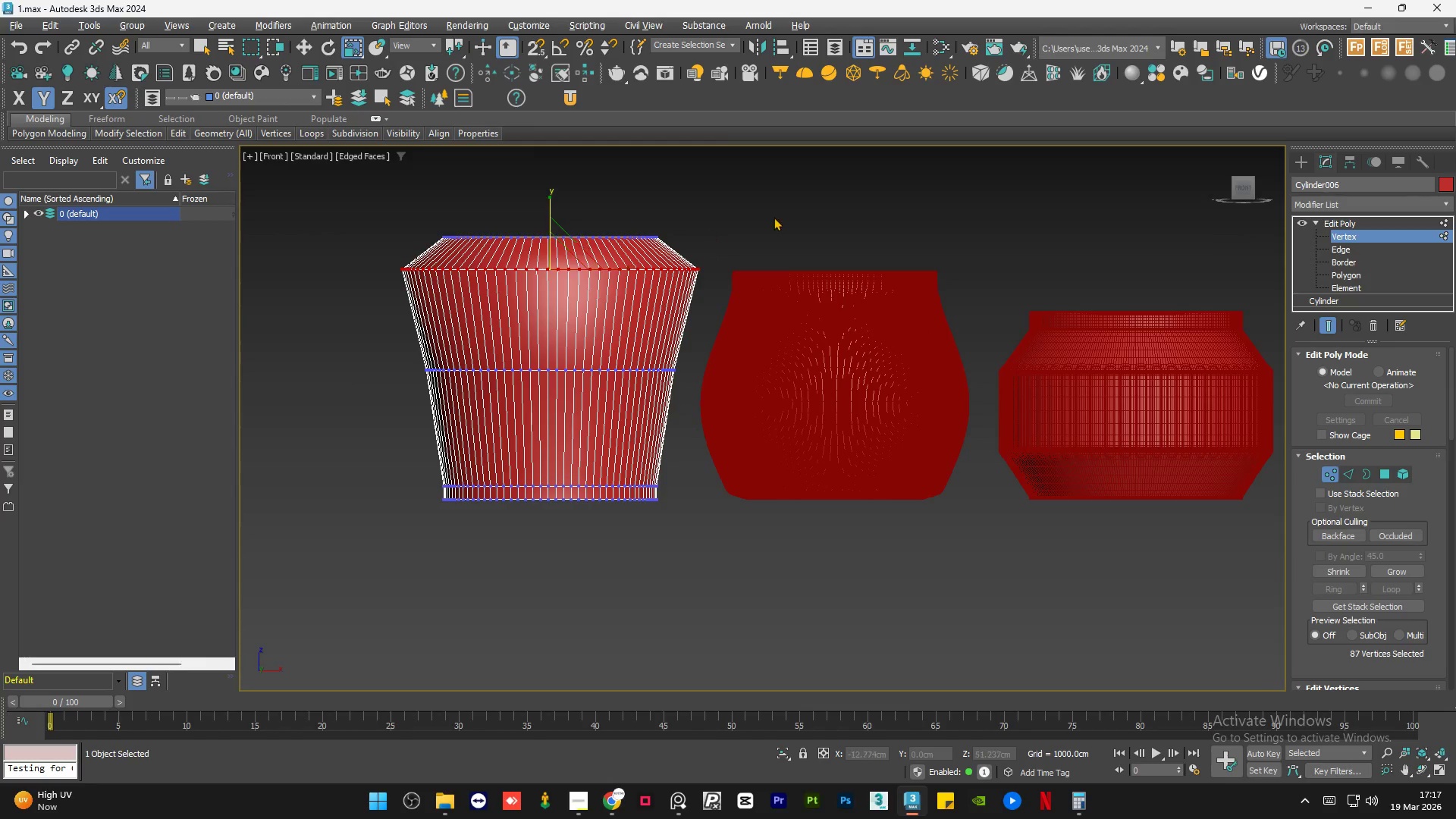 
left_click([774, 215])
 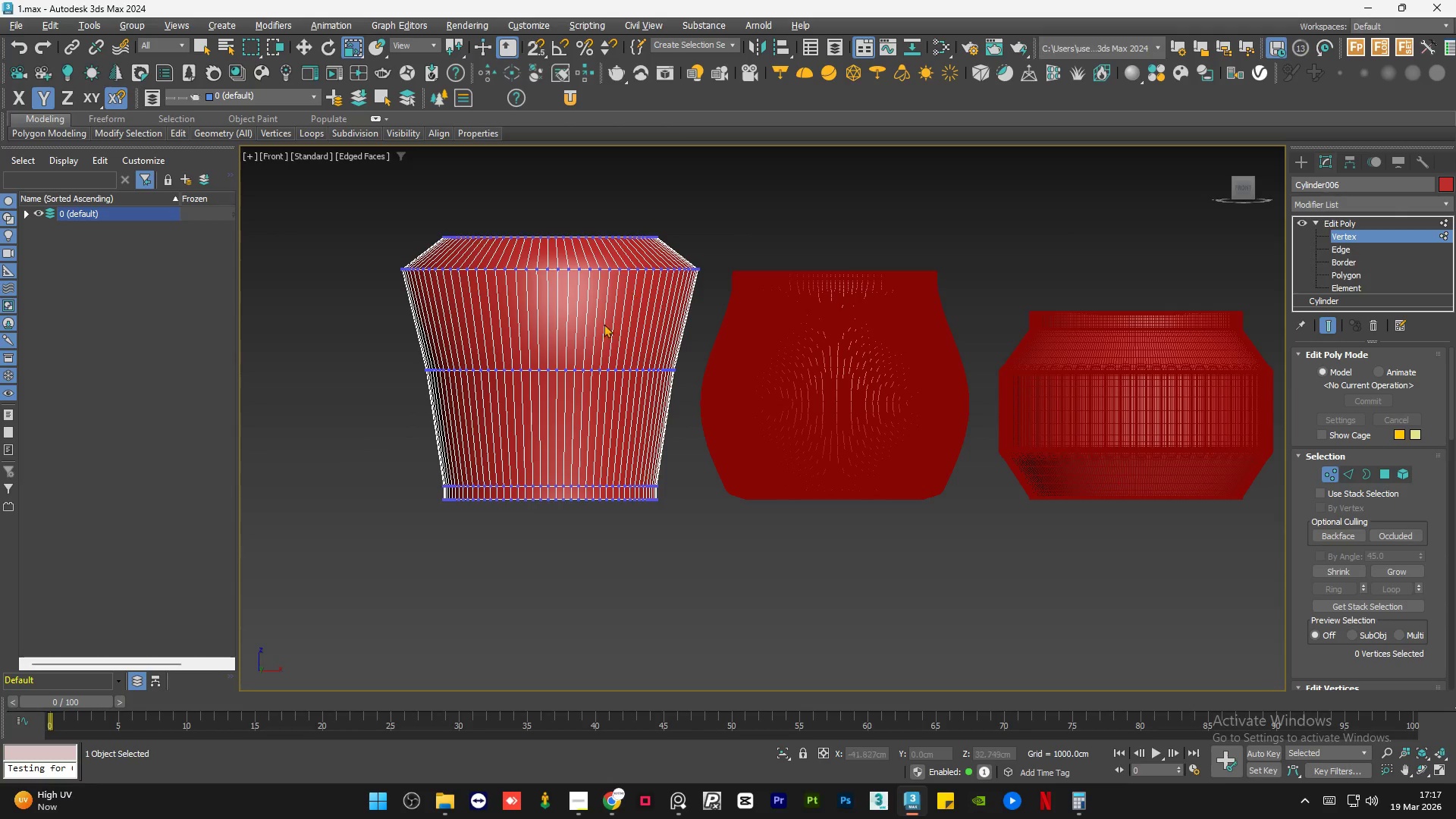 
scroll: coordinate [590, 337], scroll_direction: down, amount: 1.0
 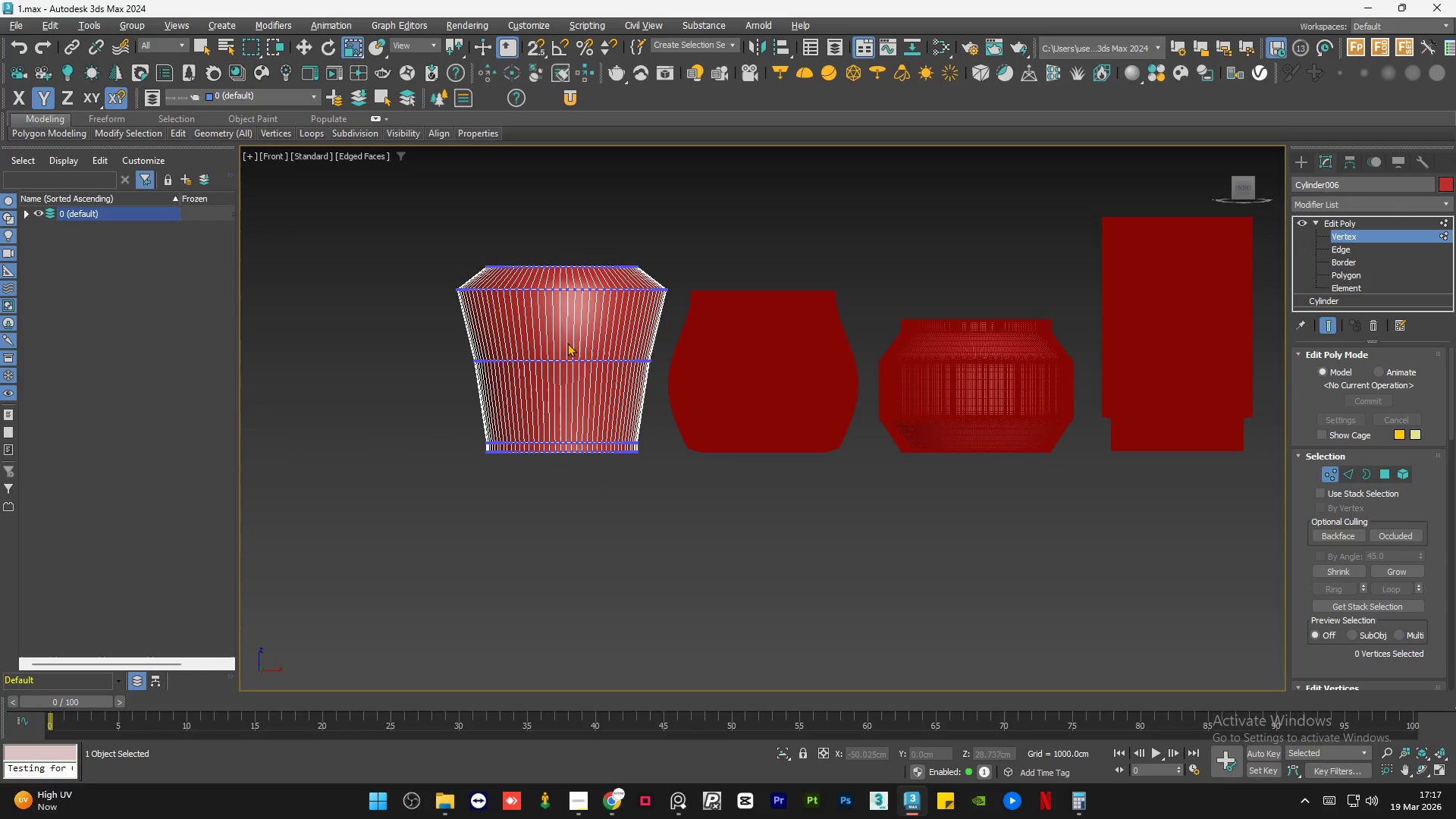 
key(W)
 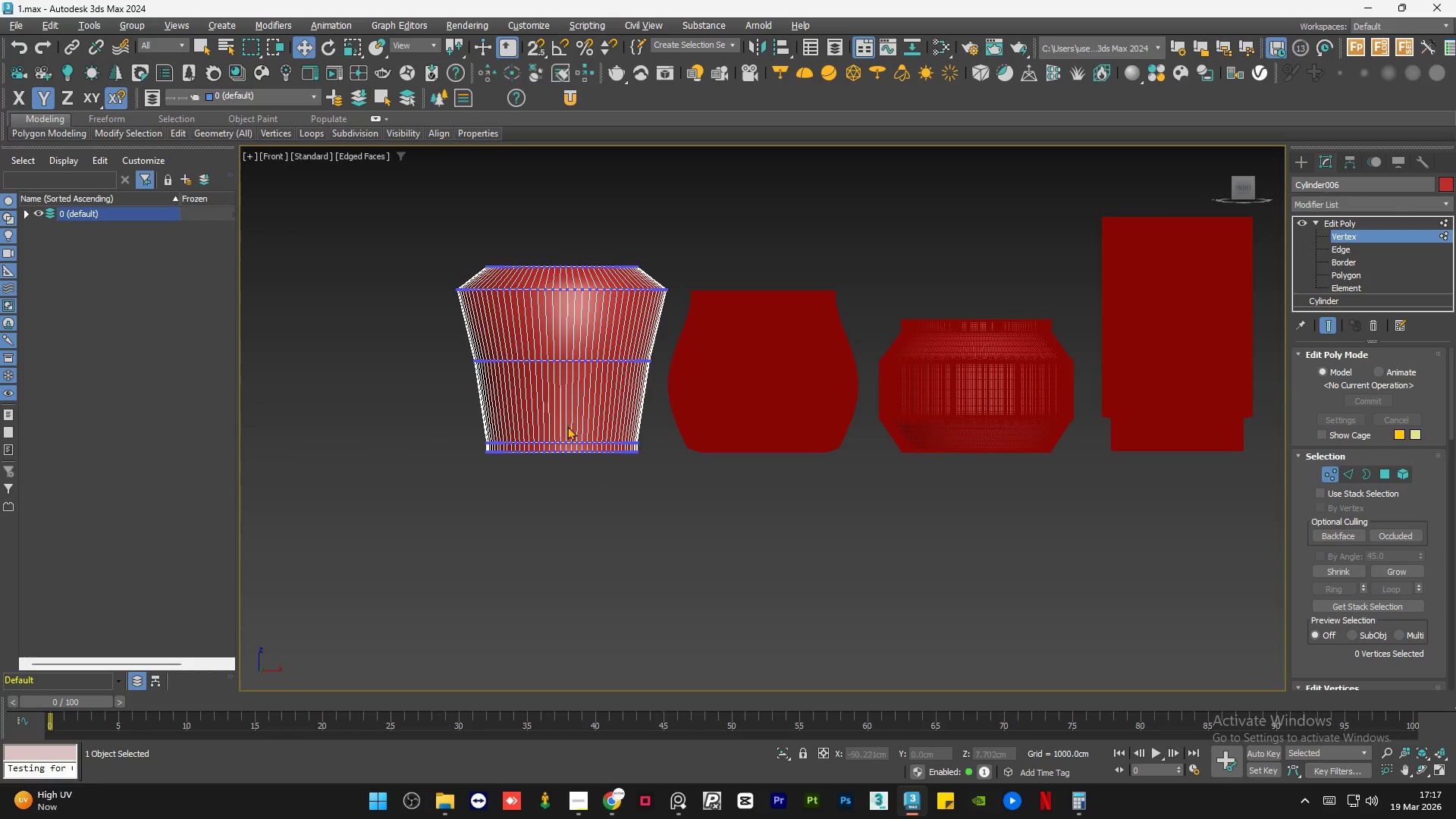 
scroll: coordinate [533, 451], scroll_direction: up, amount: 4.0
 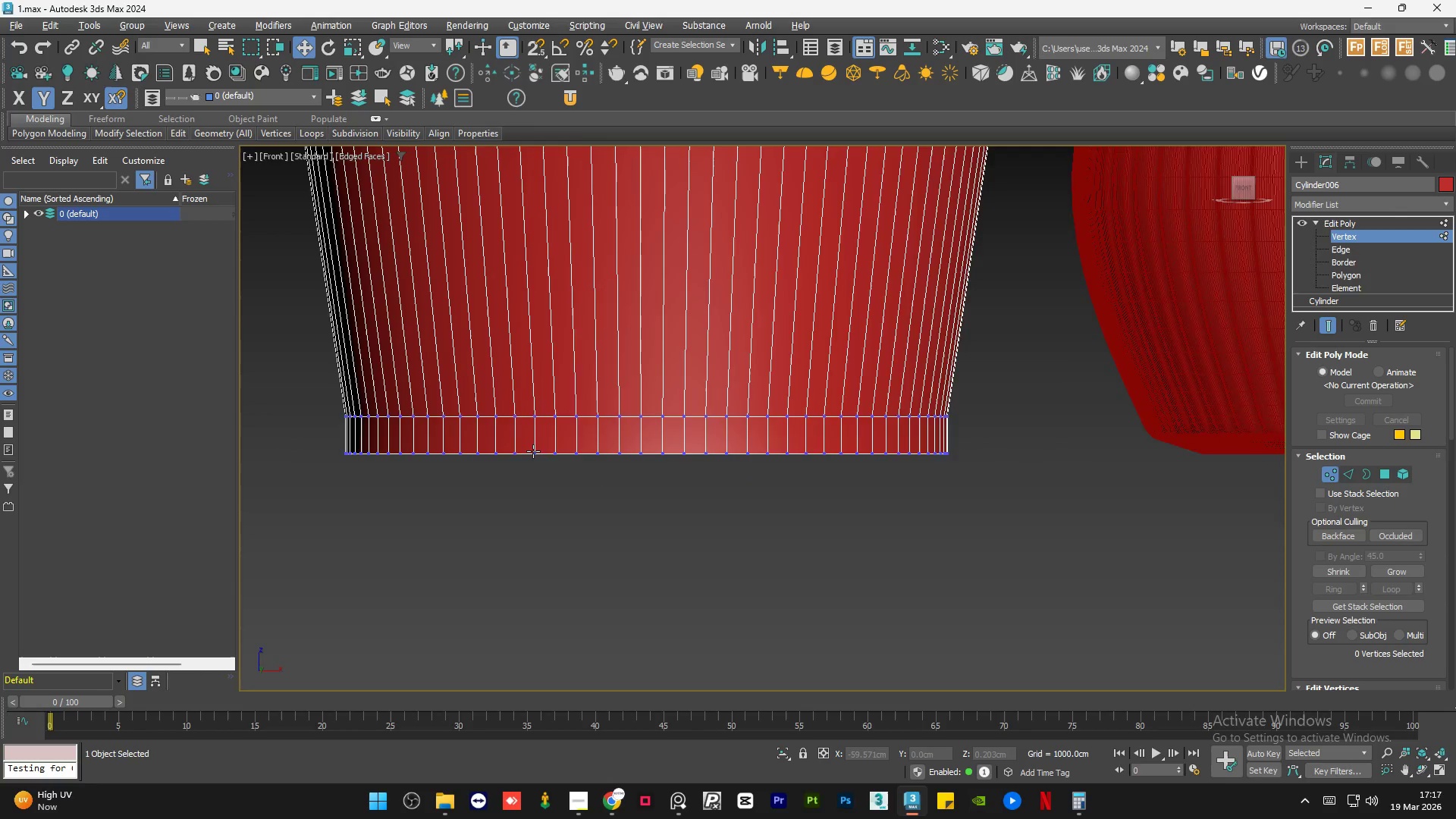 
scroll: coordinate [612, 453], scroll_direction: down, amount: 3.0
 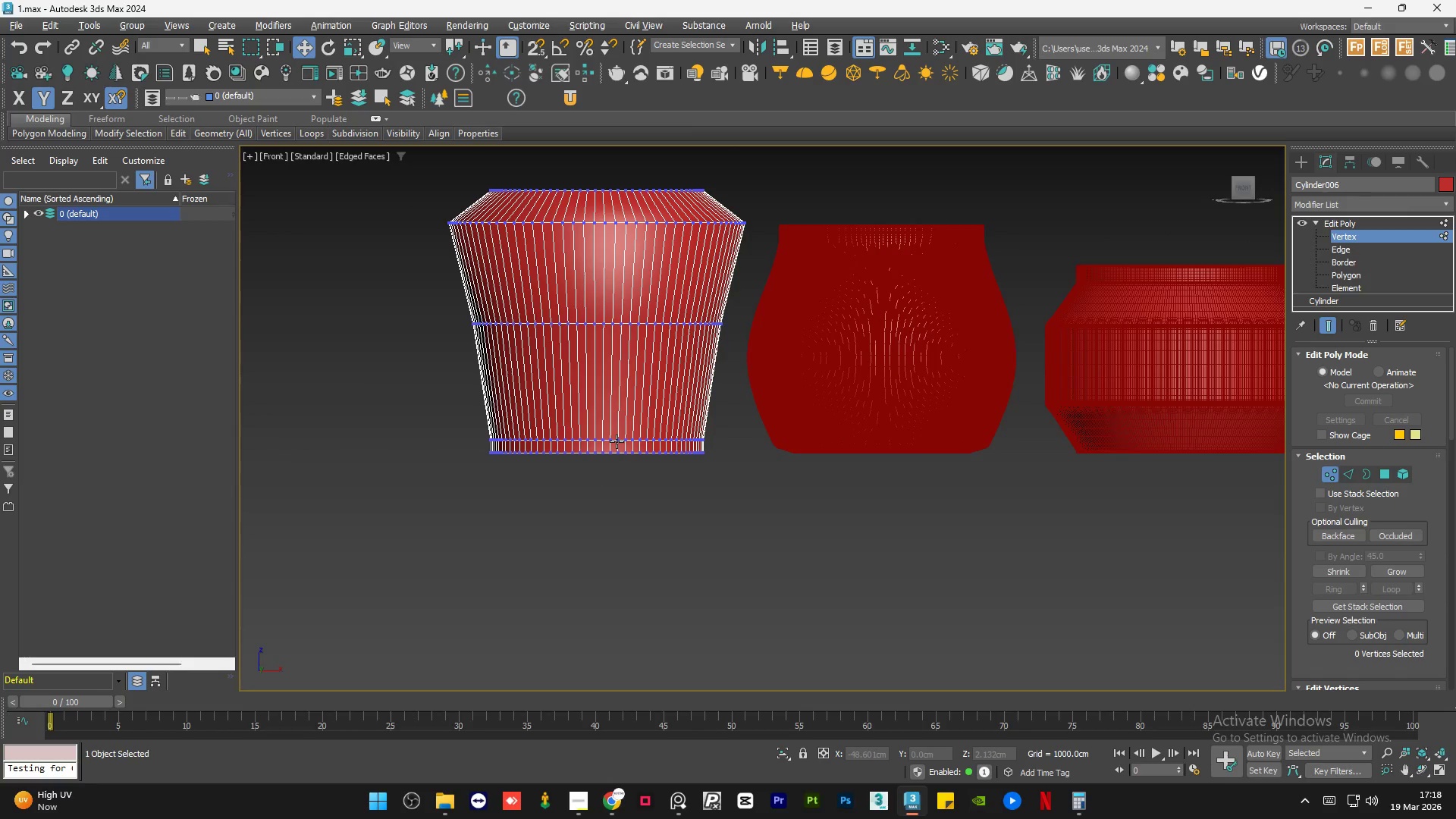 
scroll: coordinate [617, 441], scroll_direction: up, amount: 3.0
 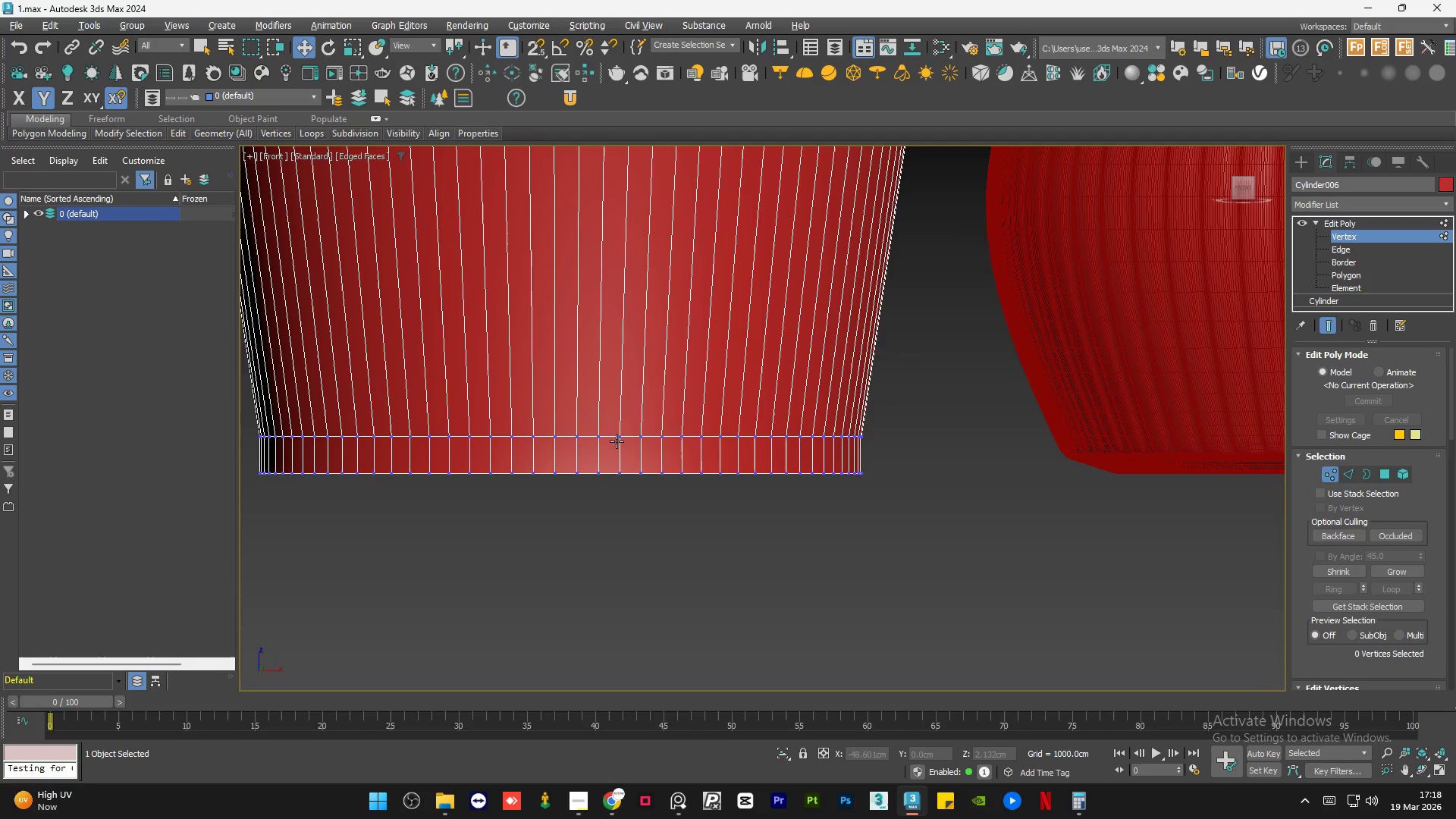 
scroll: coordinate [617, 441], scroll_direction: down, amount: 3.0
 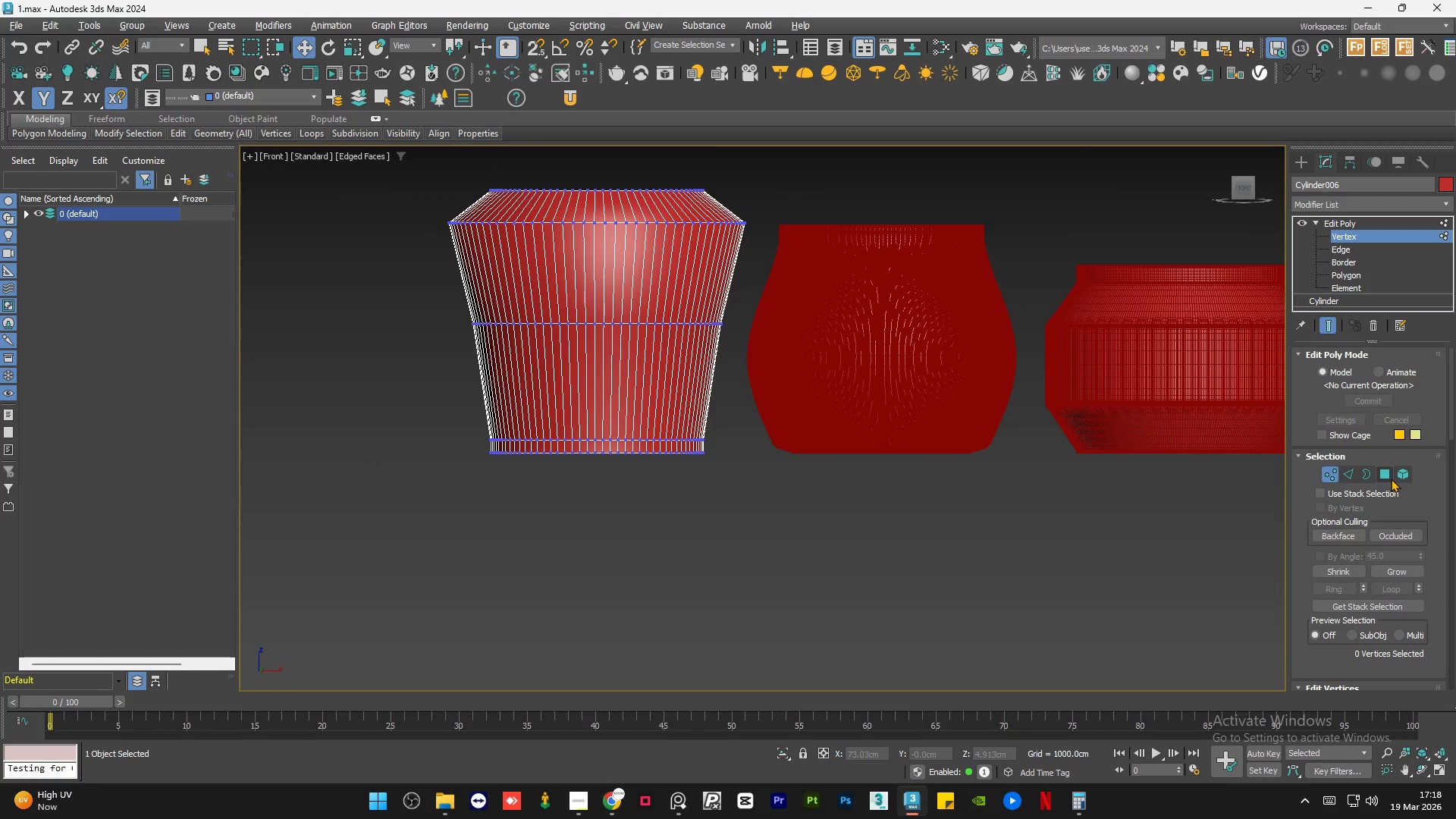 
left_click([1383, 470])
 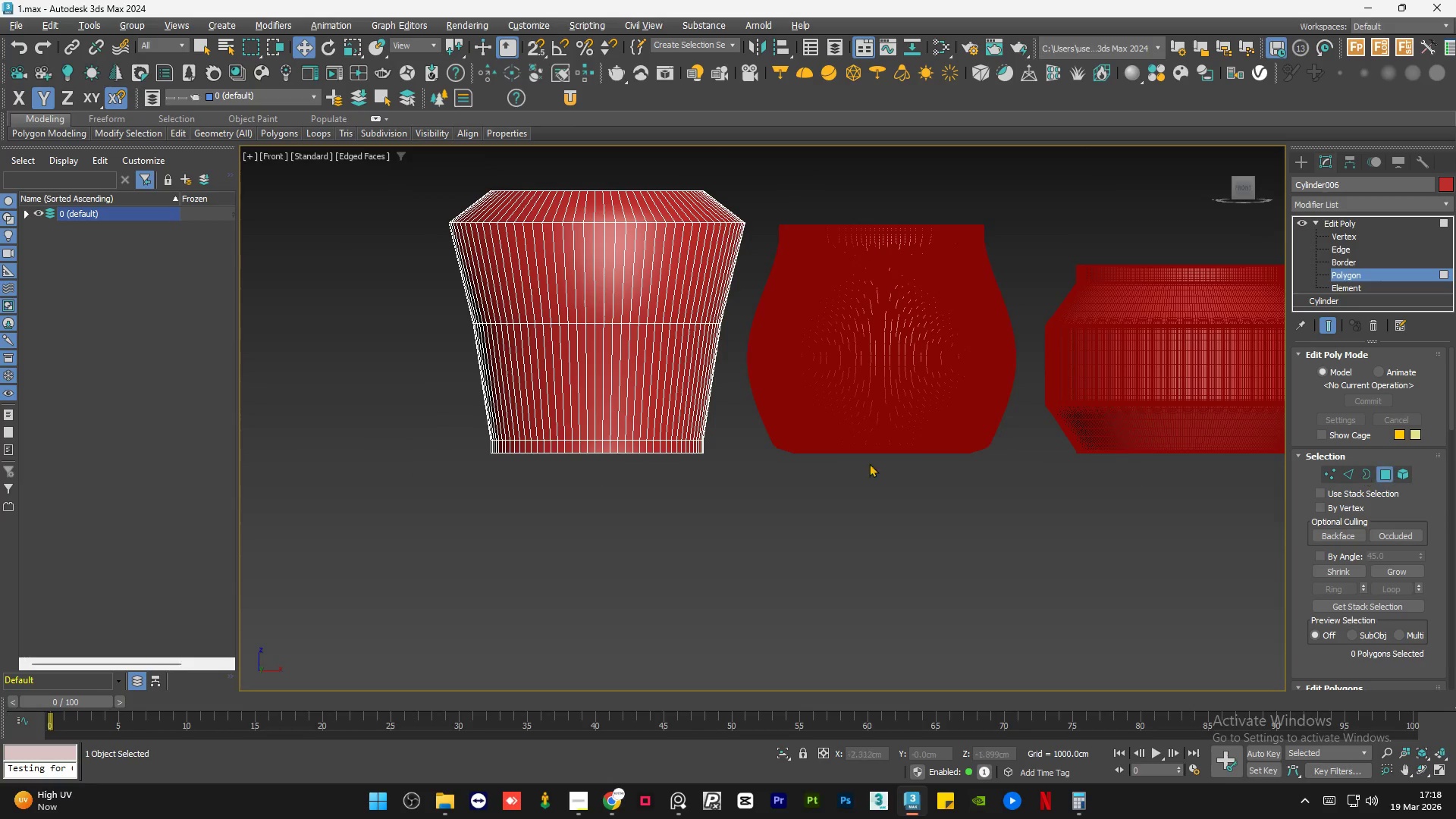 
hold_key(key=AltLeft, duration=0.89)
 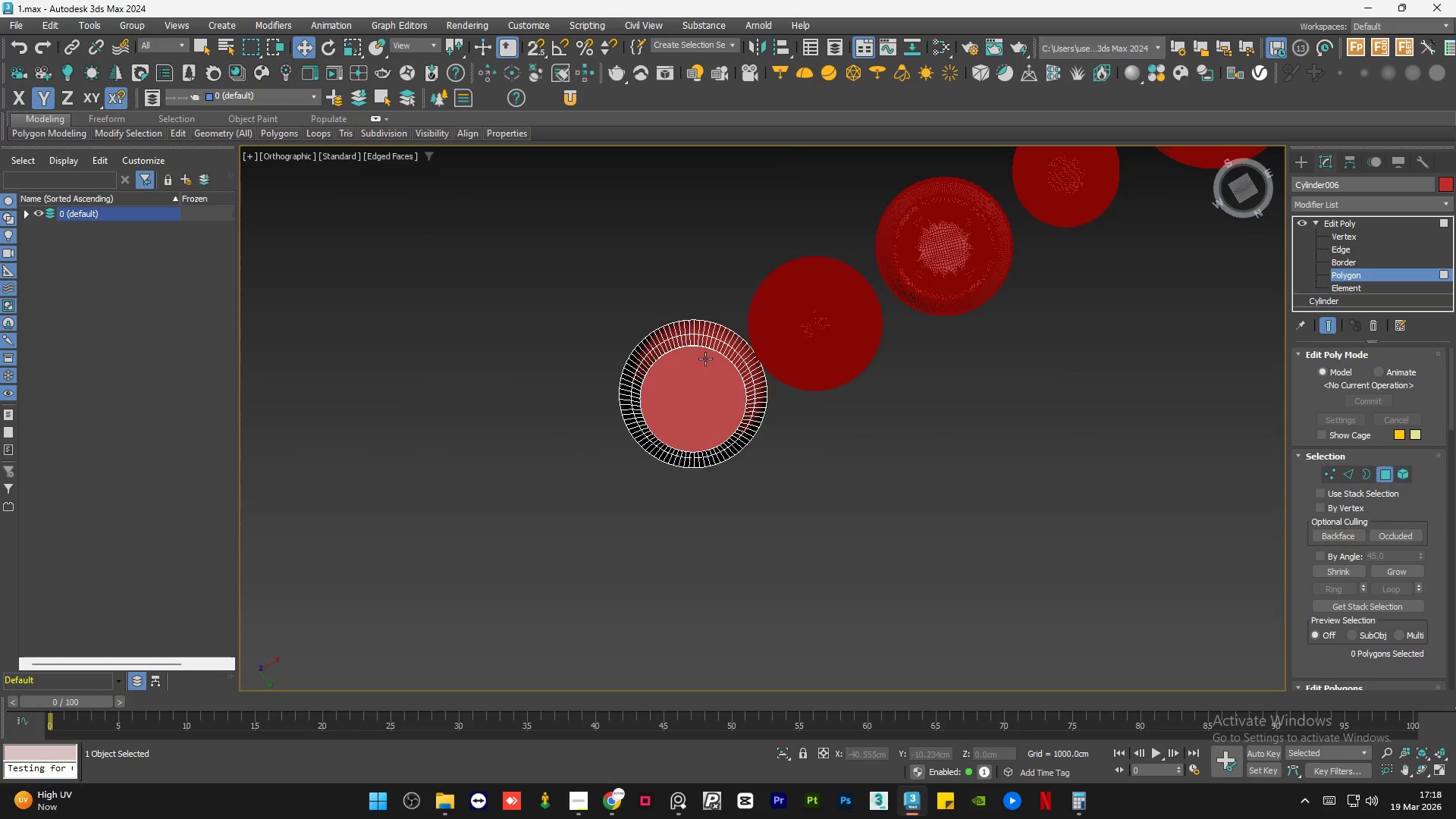 
scroll: coordinate [787, 472], scroll_direction: down, amount: 2.0
 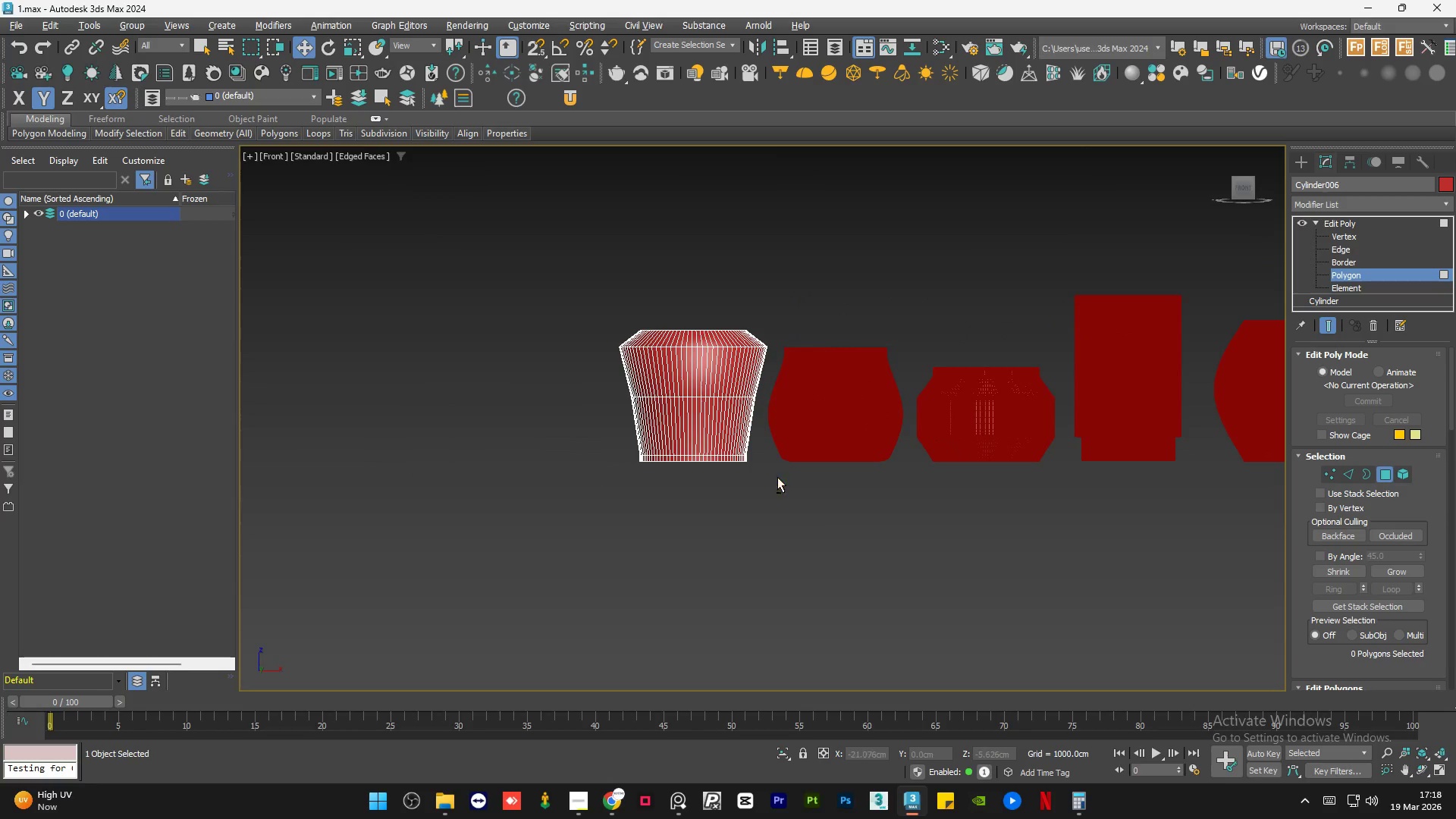 
left_click([705, 359])
 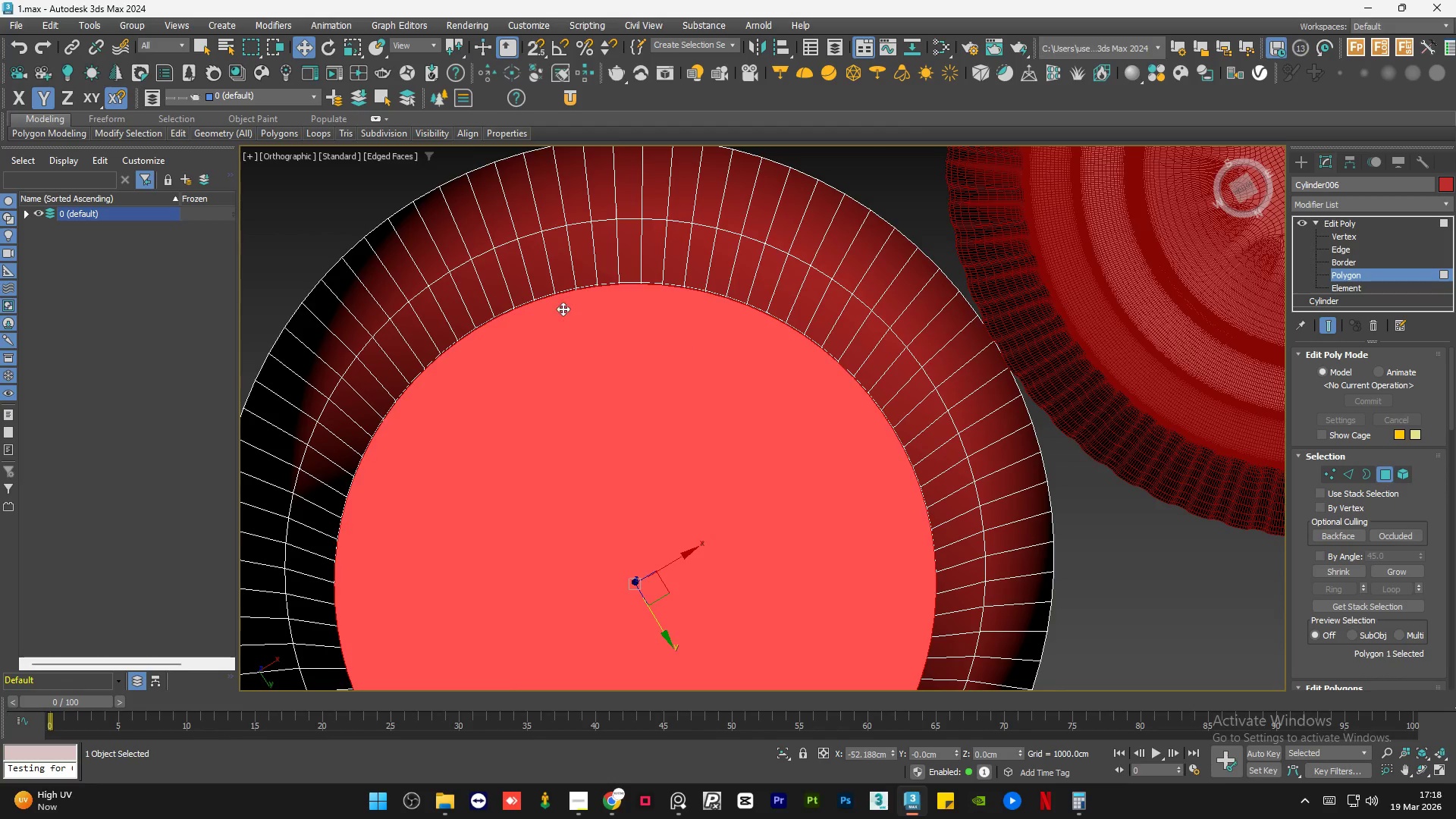 
scroll: coordinate [705, 359], scroll_direction: up, amount: 5.0
 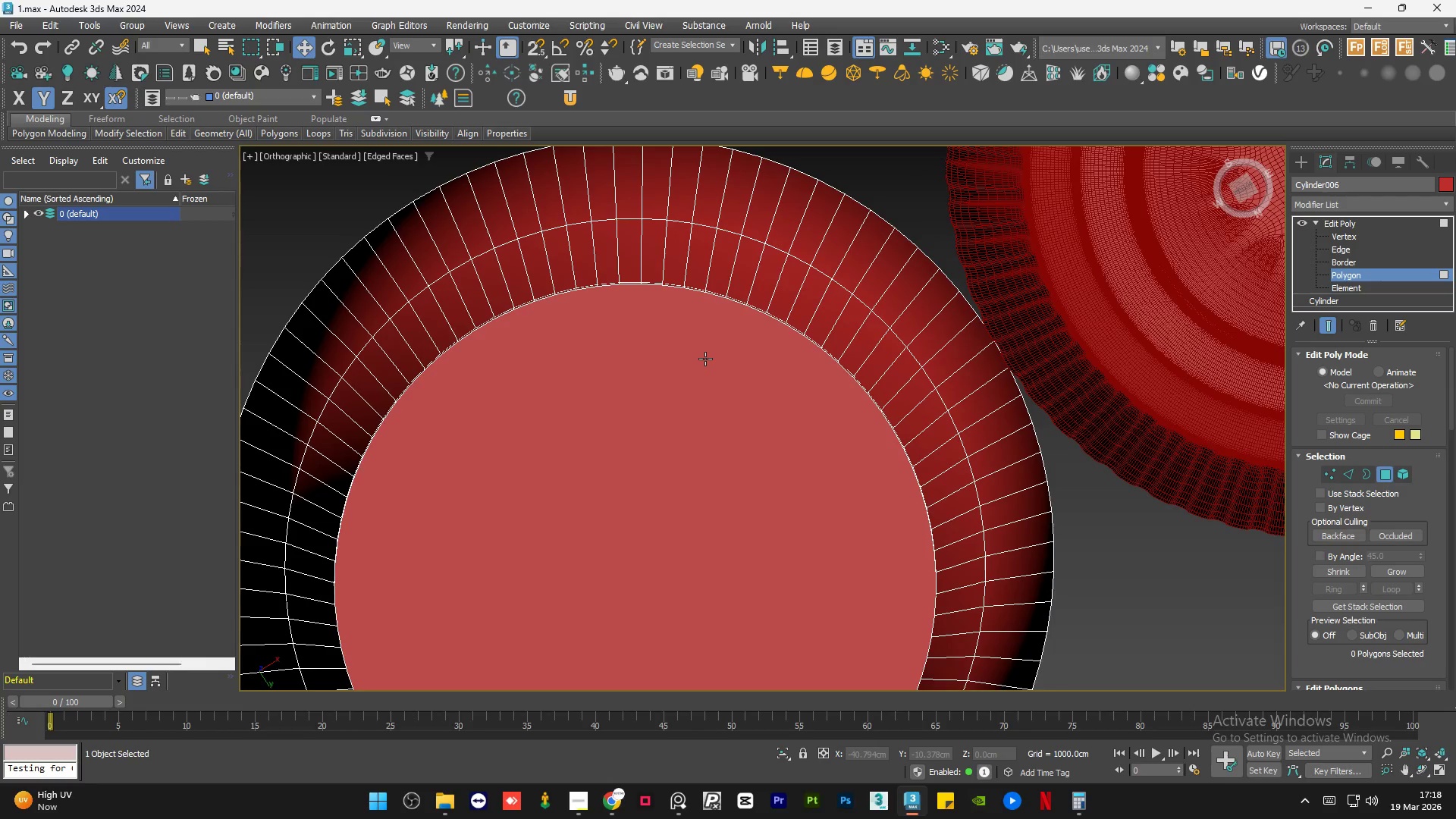 
scroll: coordinate [599, 406], scroll_direction: down, amount: 1.0
 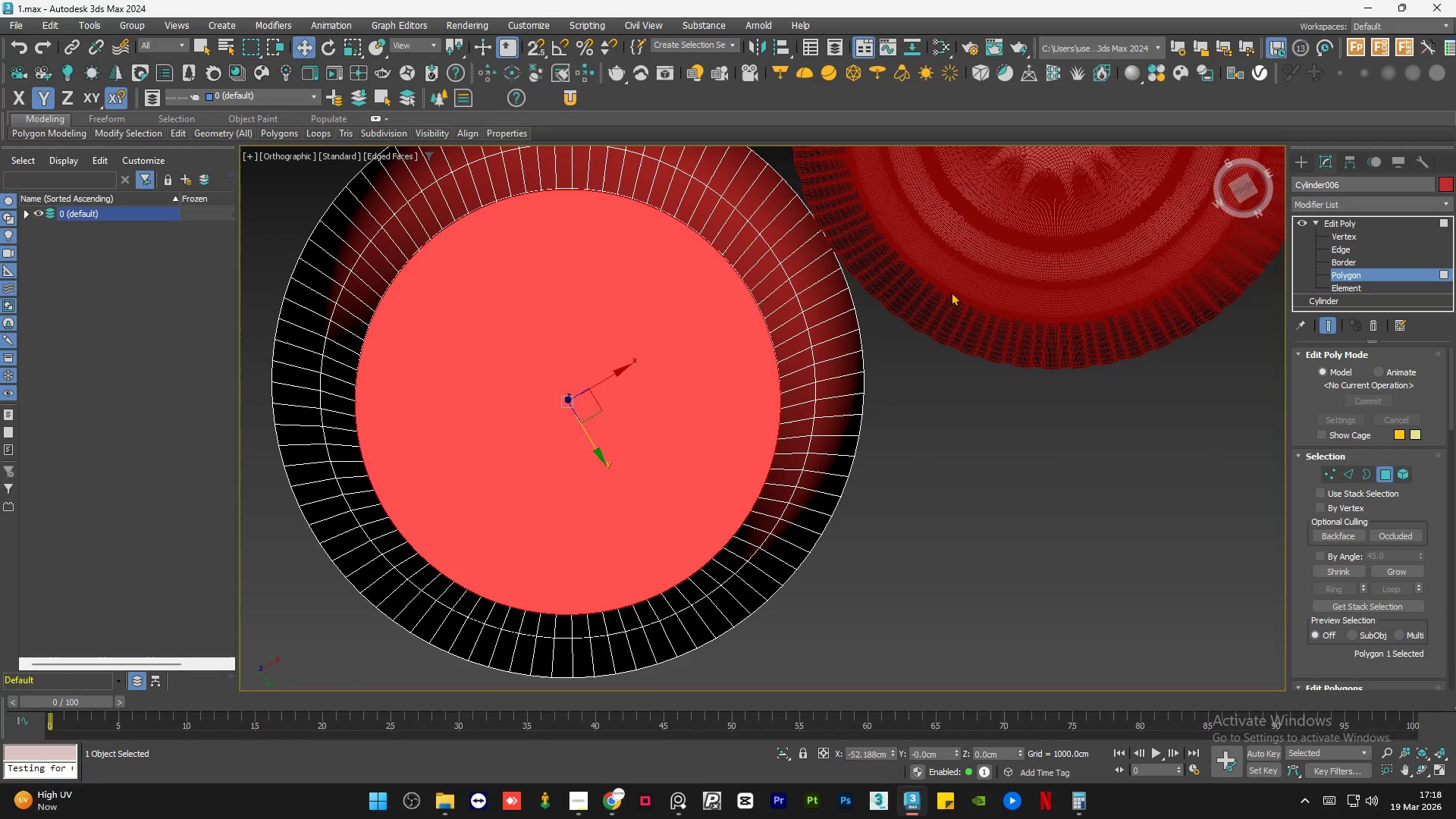 
scroll: coordinate [491, 282], scroll_direction: up, amount: 8.0
 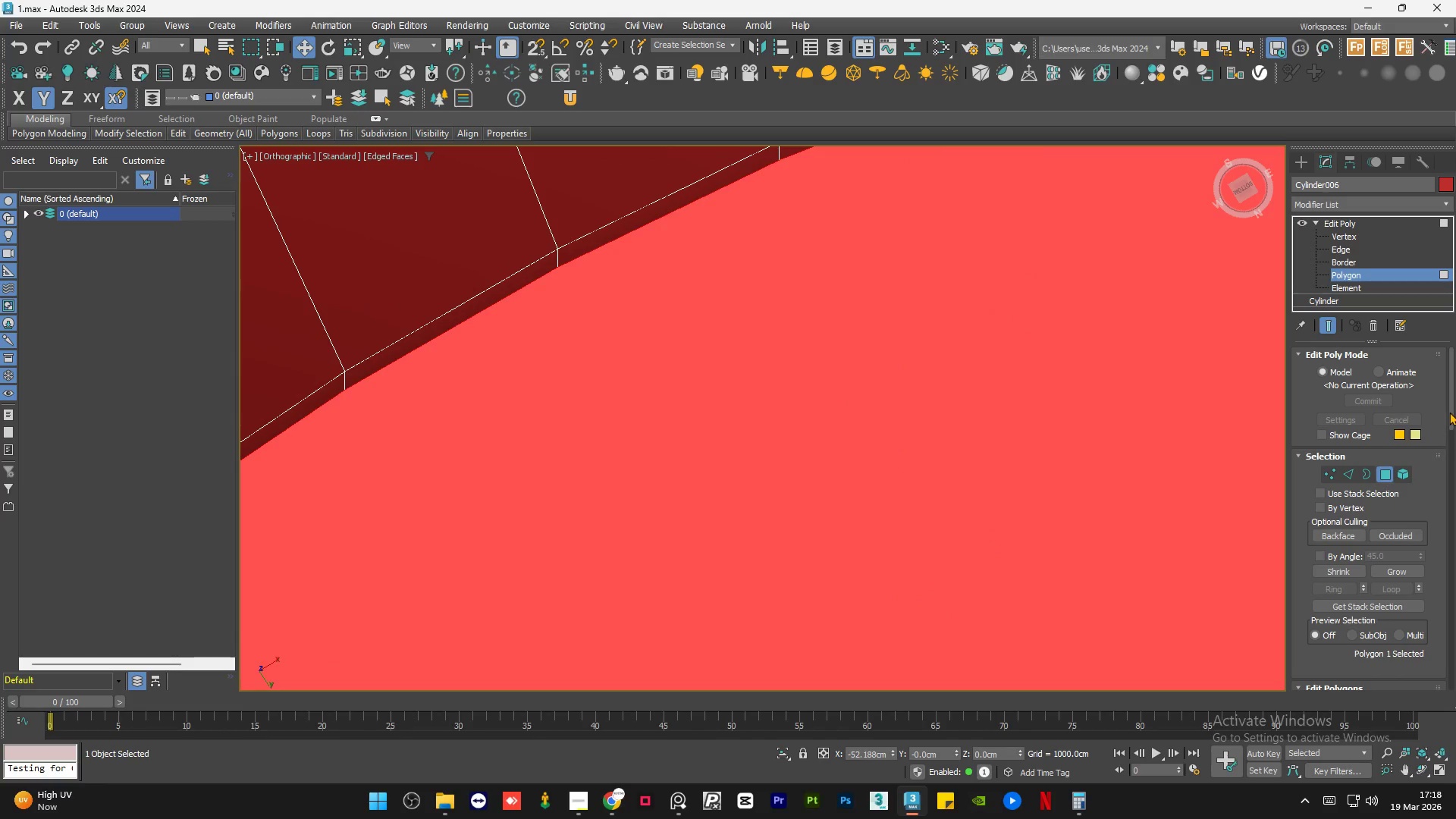 
left_click_drag(start_coordinate=[1449, 412], to_coordinate=[1448, 449])
 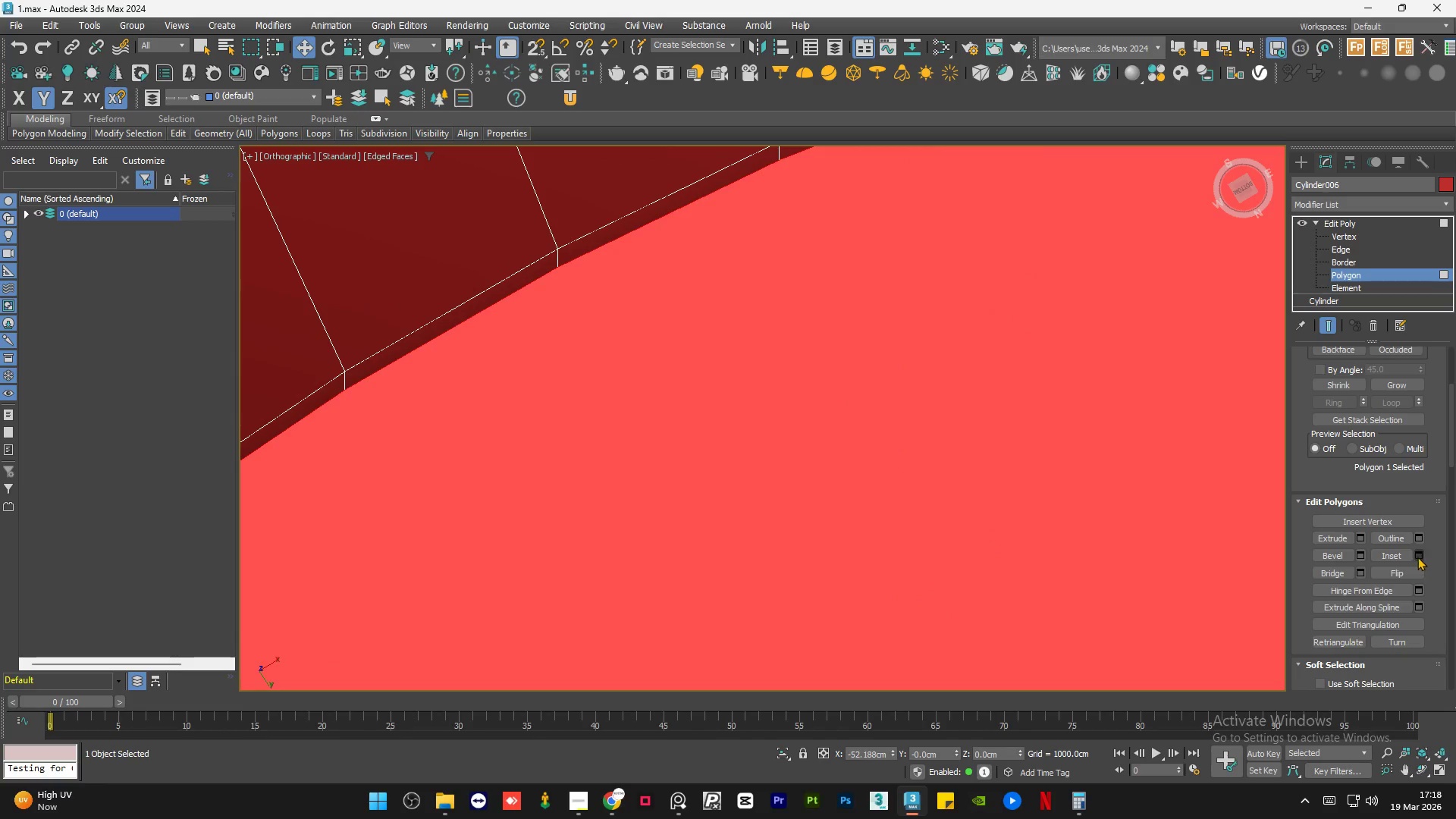 
left_click([1418, 550])
 